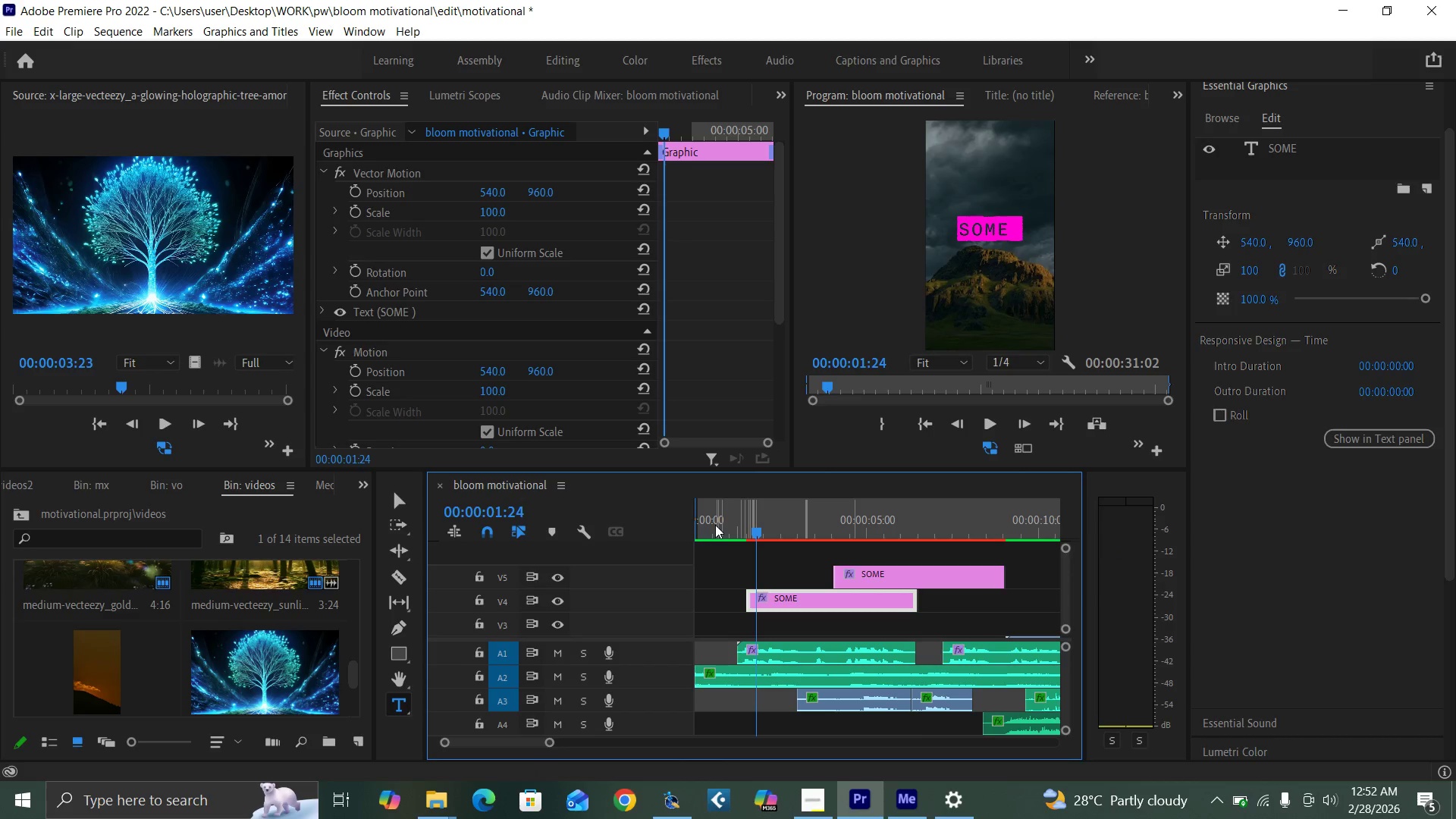 
key(Space)
 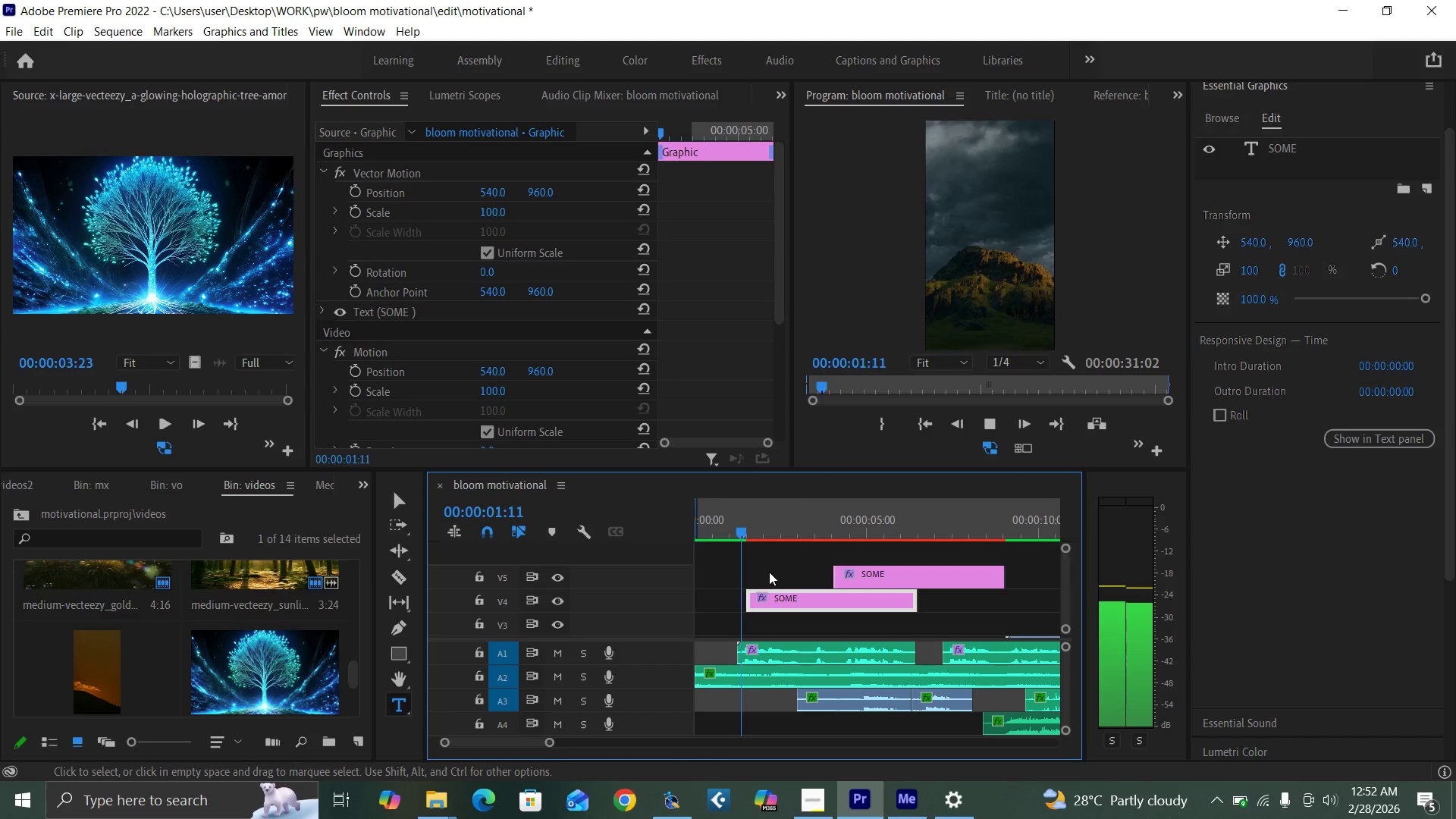 
key(Space)
 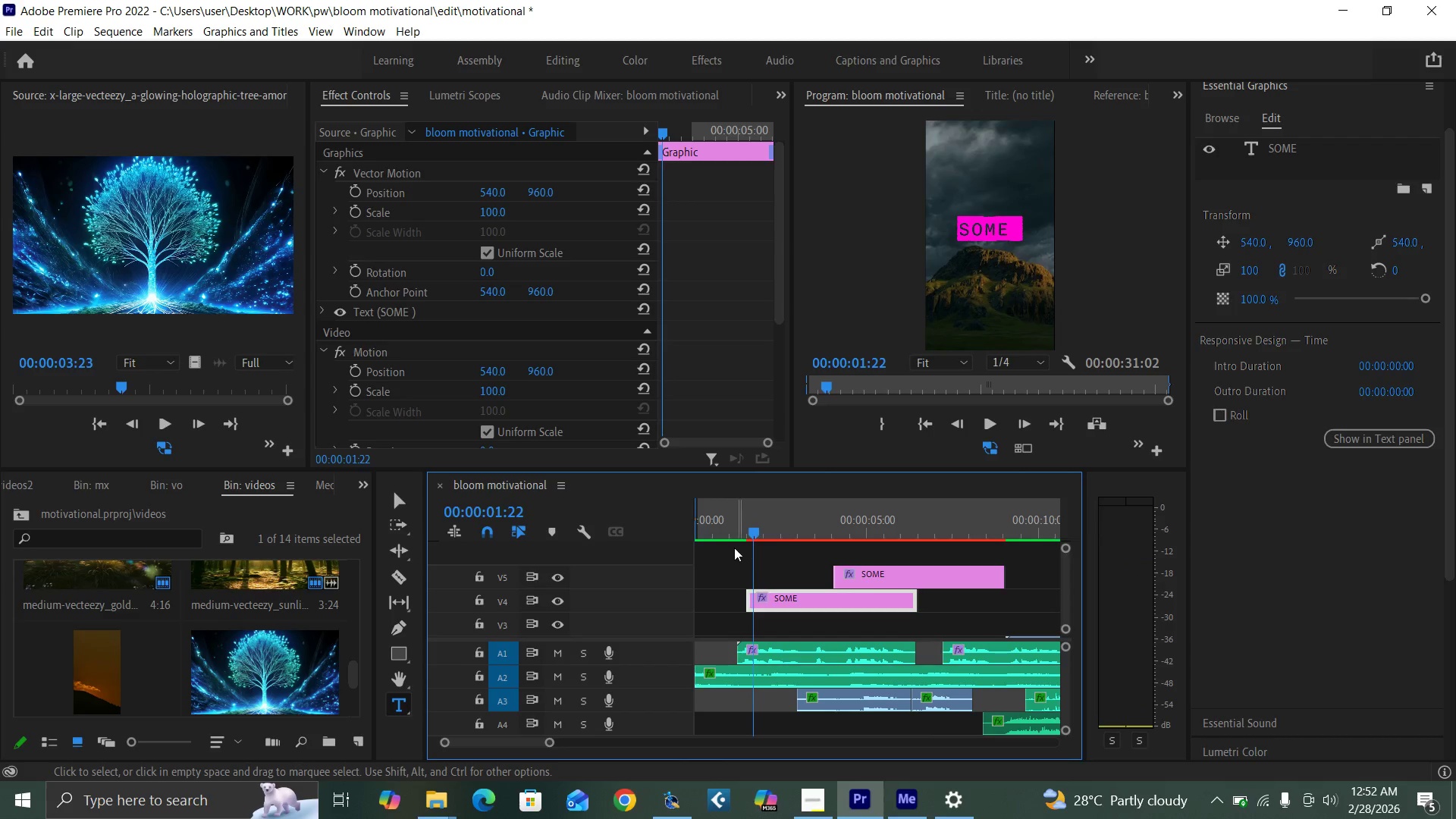 
left_click([731, 532])
 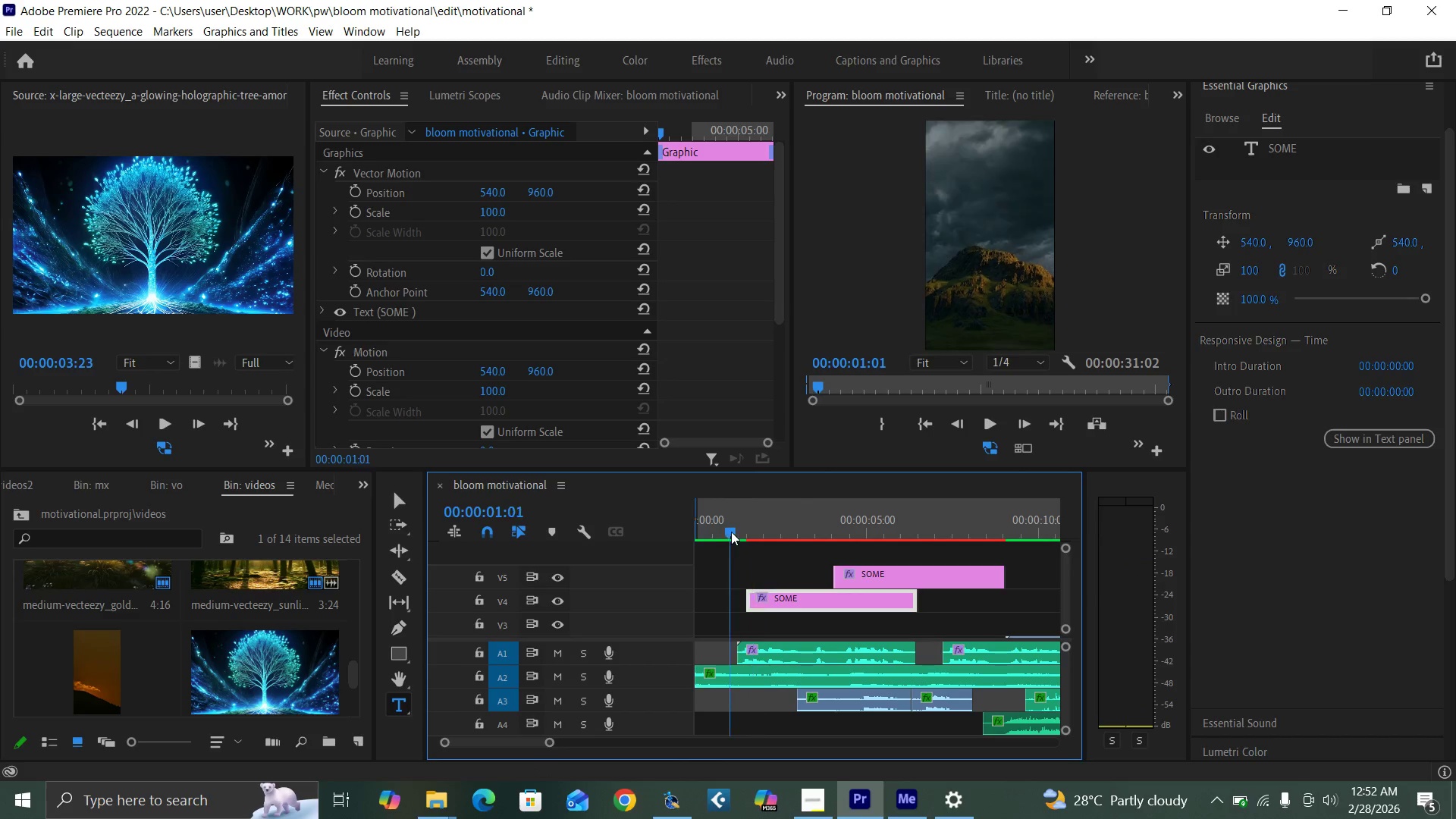 
key(Space)
 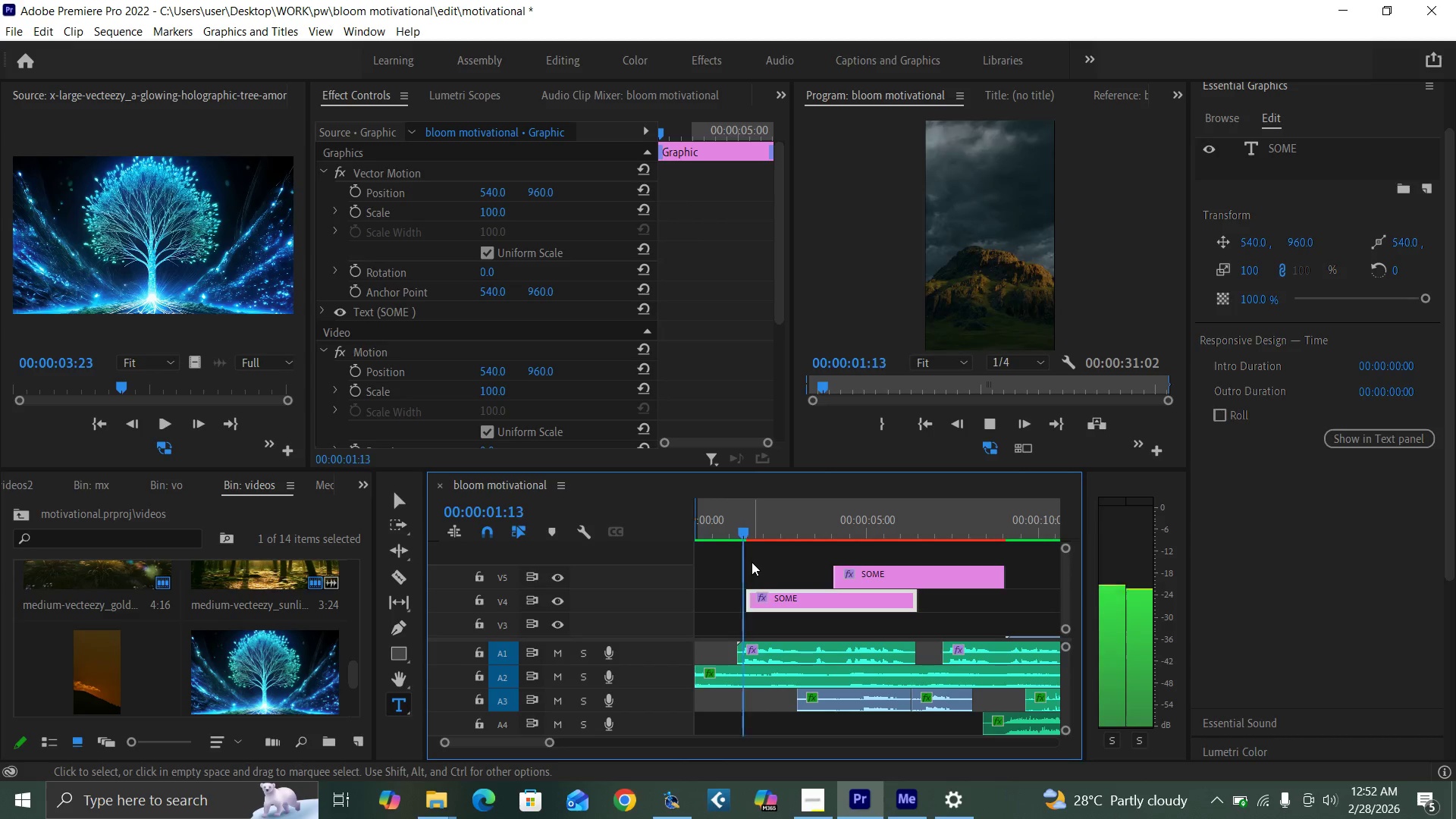 
key(Space)
 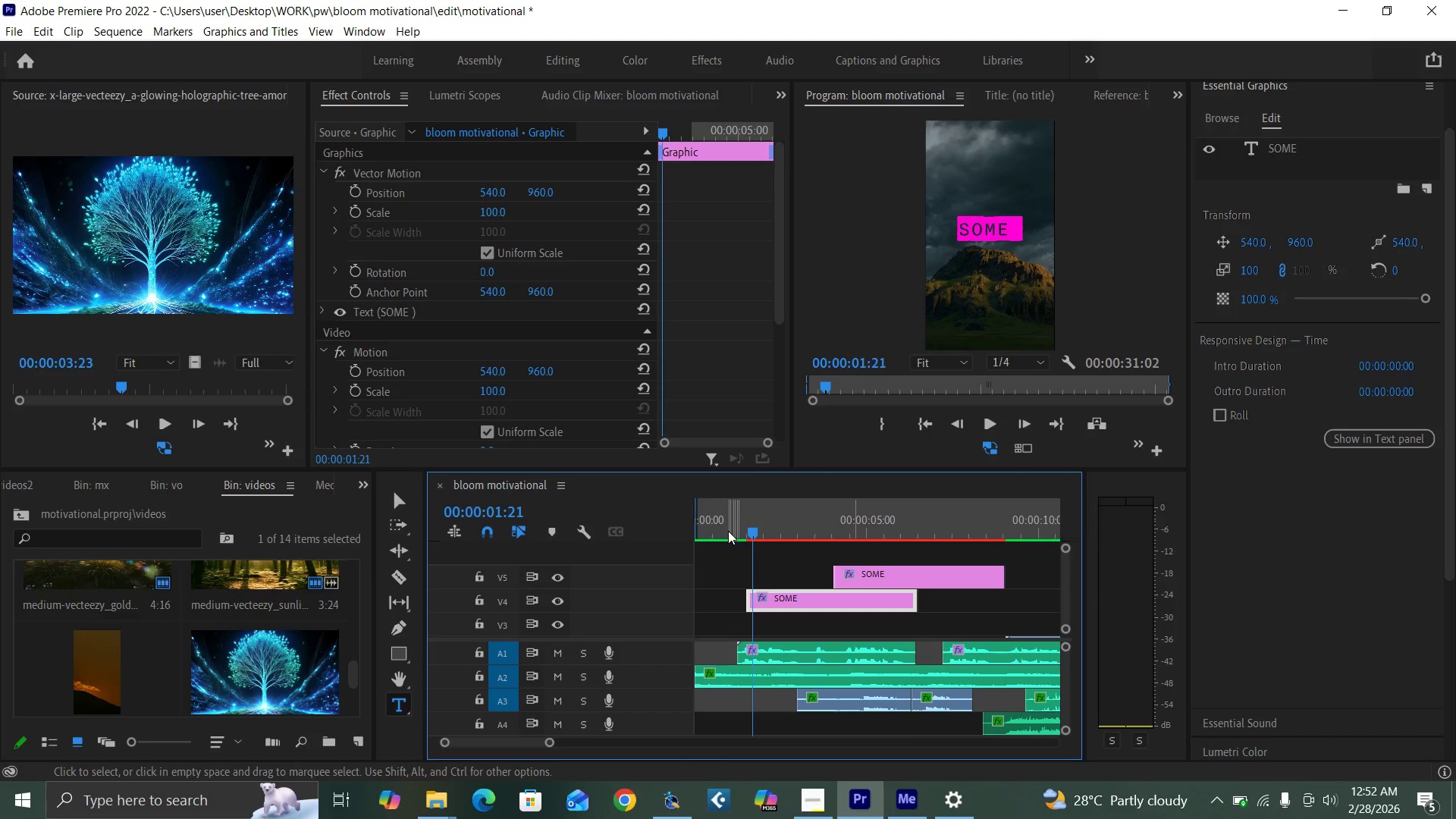 
key(Space)
 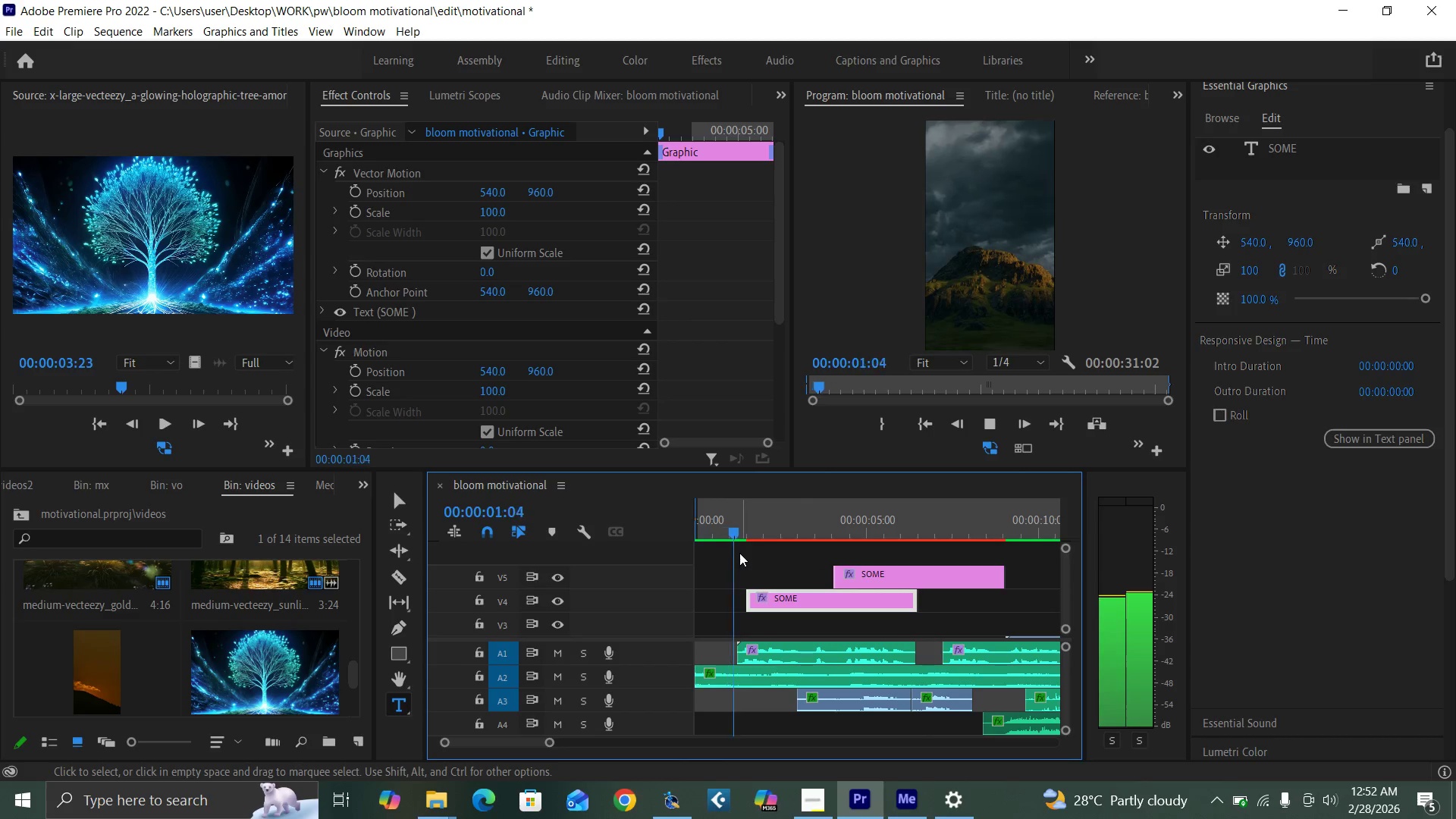 
key(Space)
 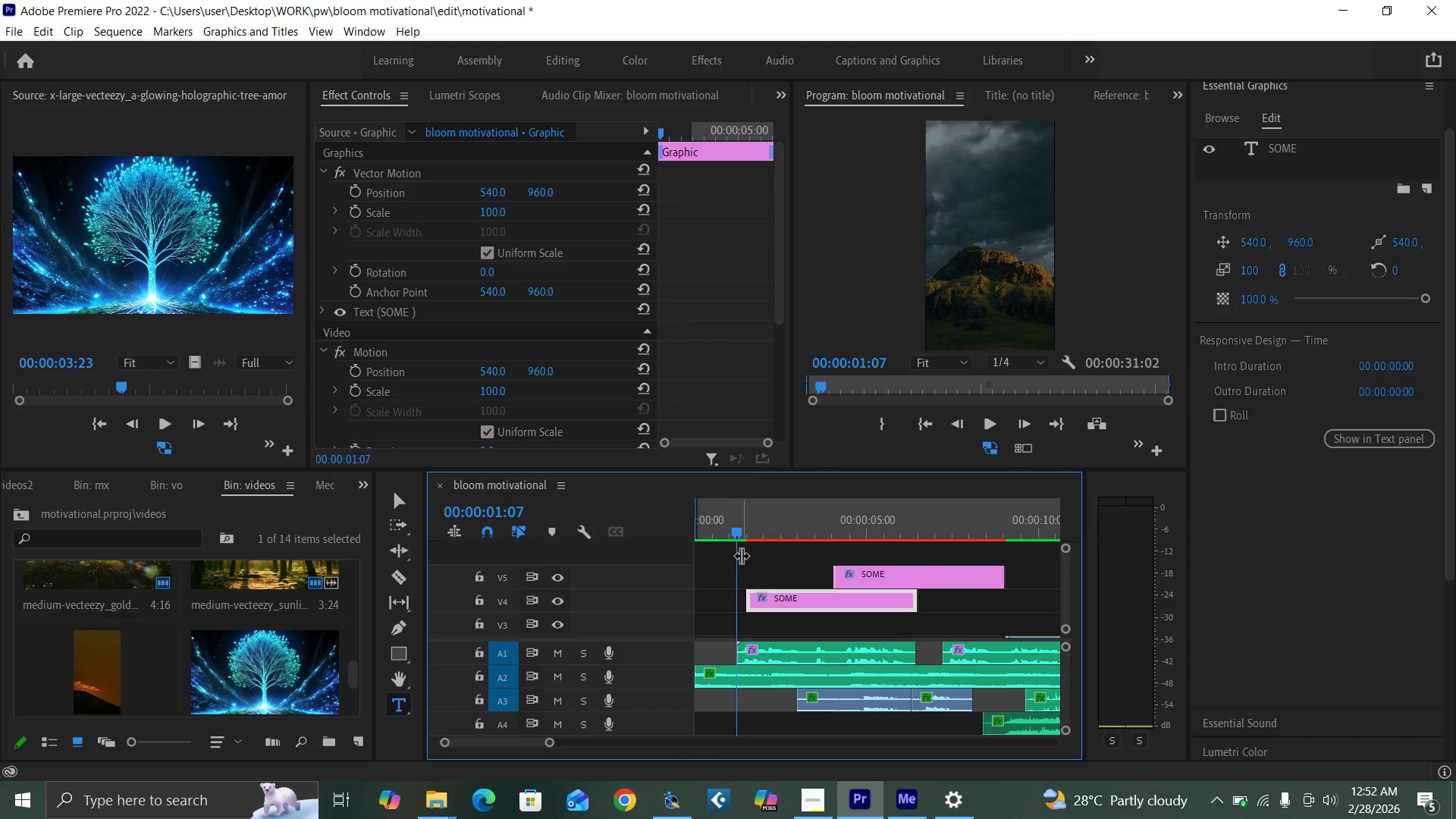 
key(Space)
 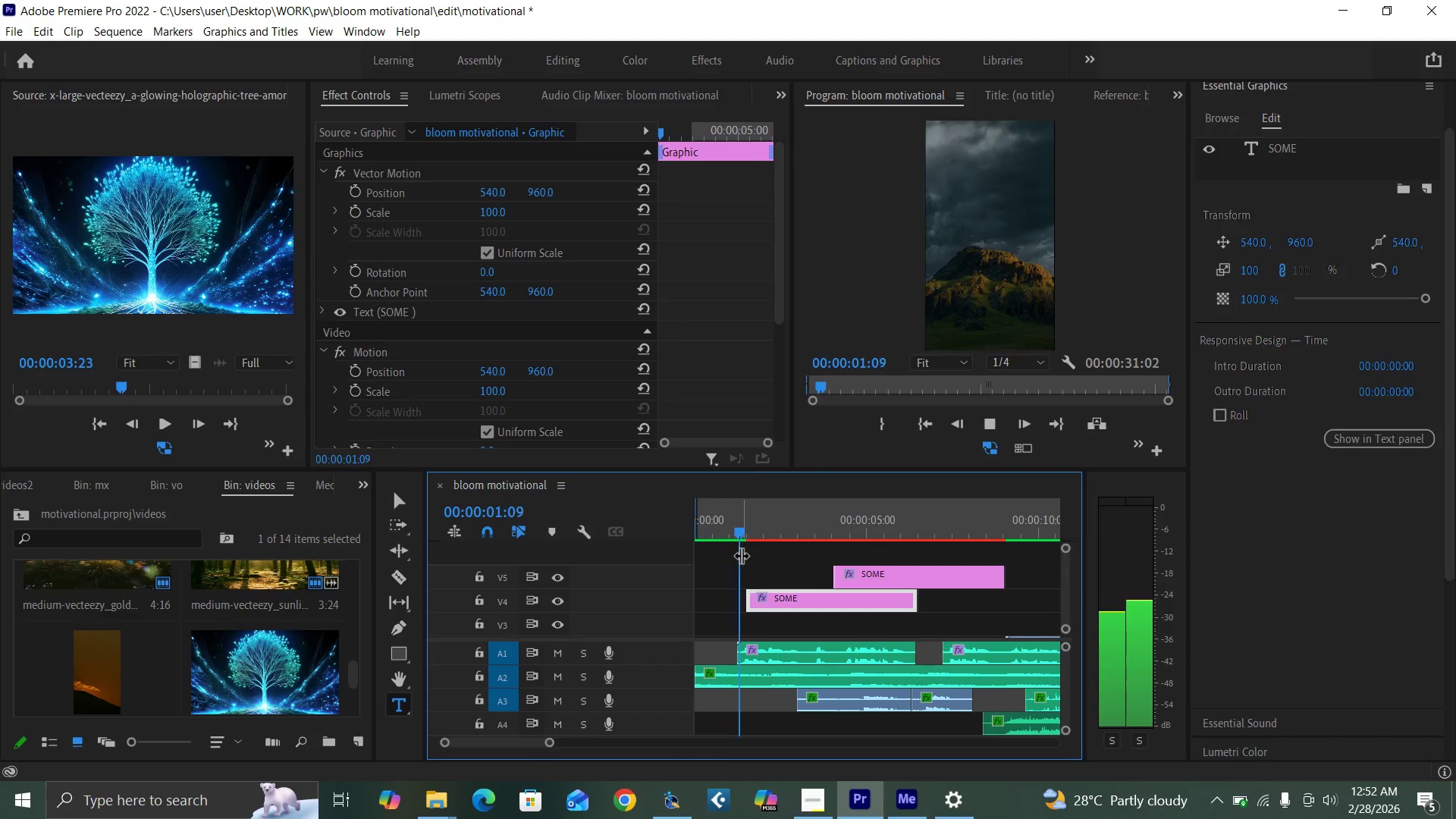 
key(Space)
 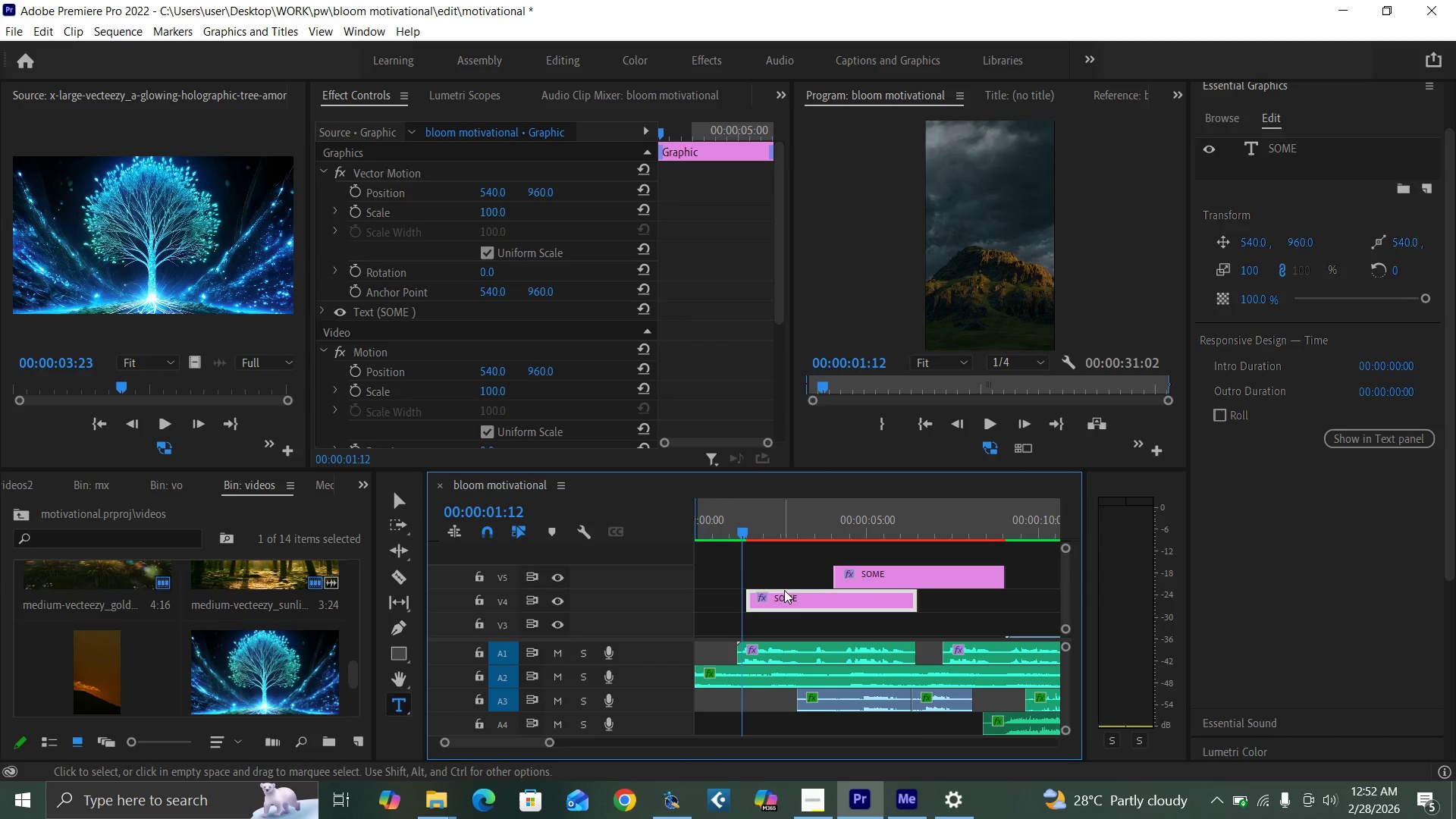 
left_click_drag(start_coordinate=[790, 595], to_coordinate=[783, 598])
 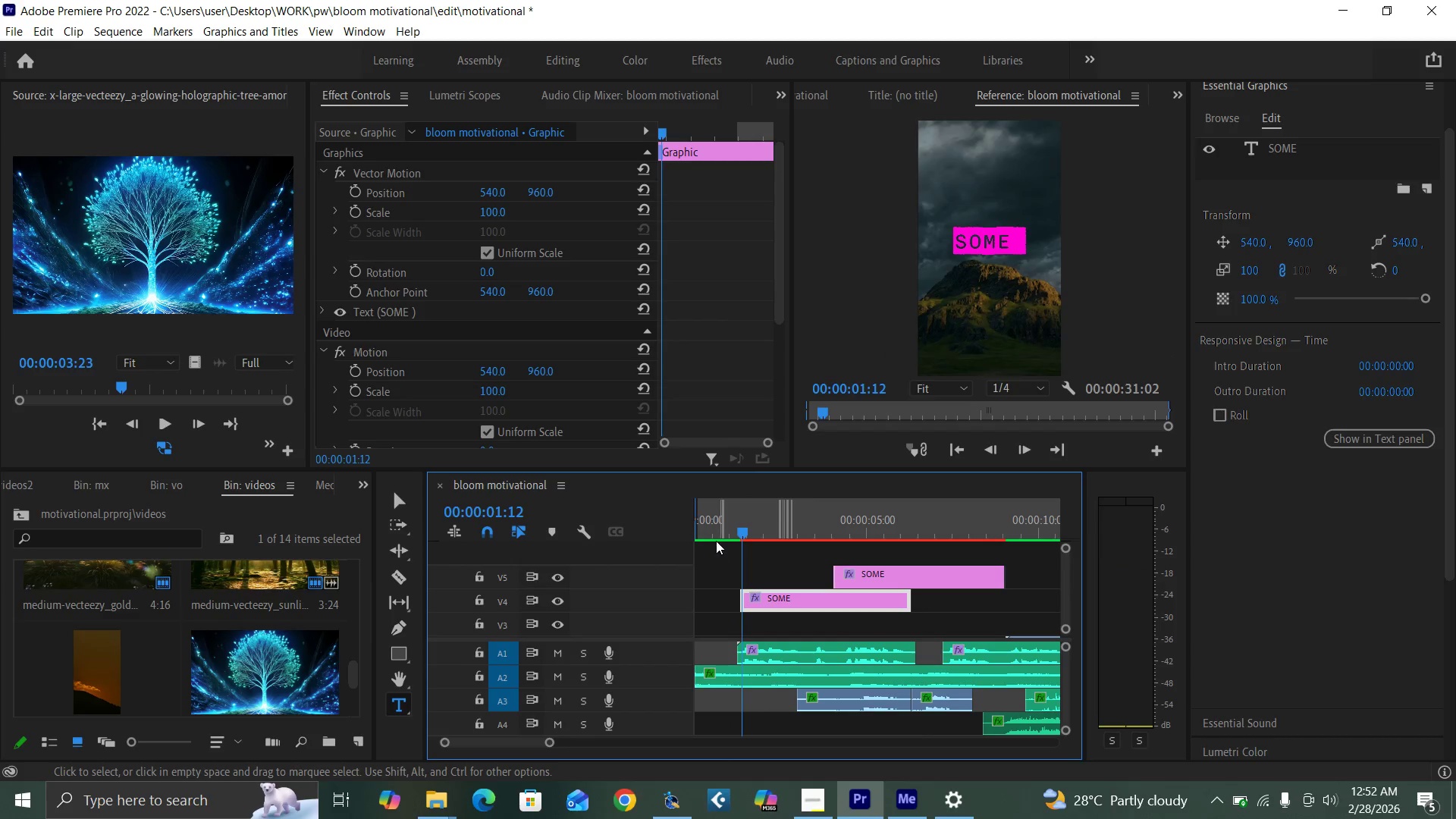 
left_click([715, 532])
 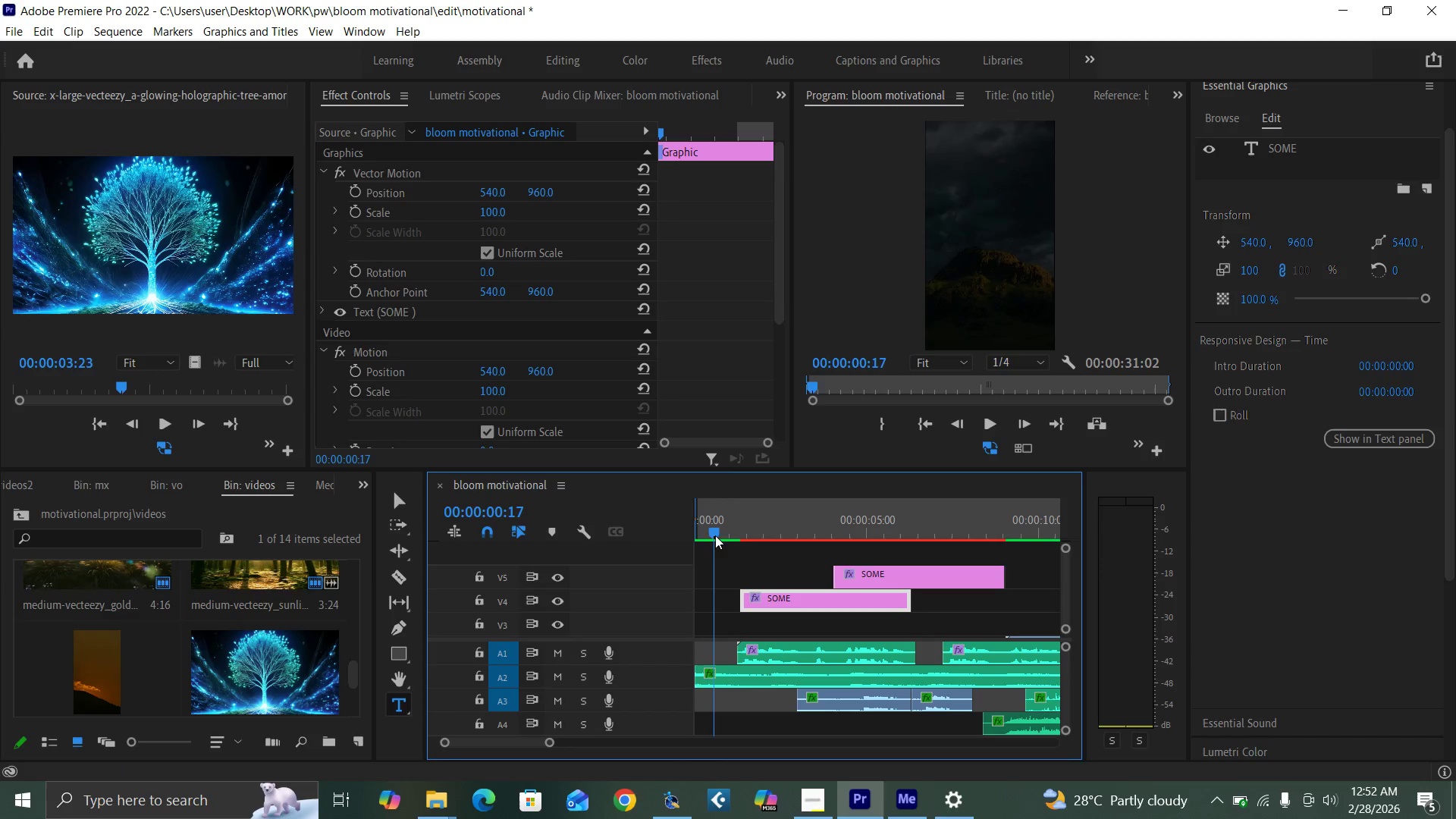 
key(Space)
 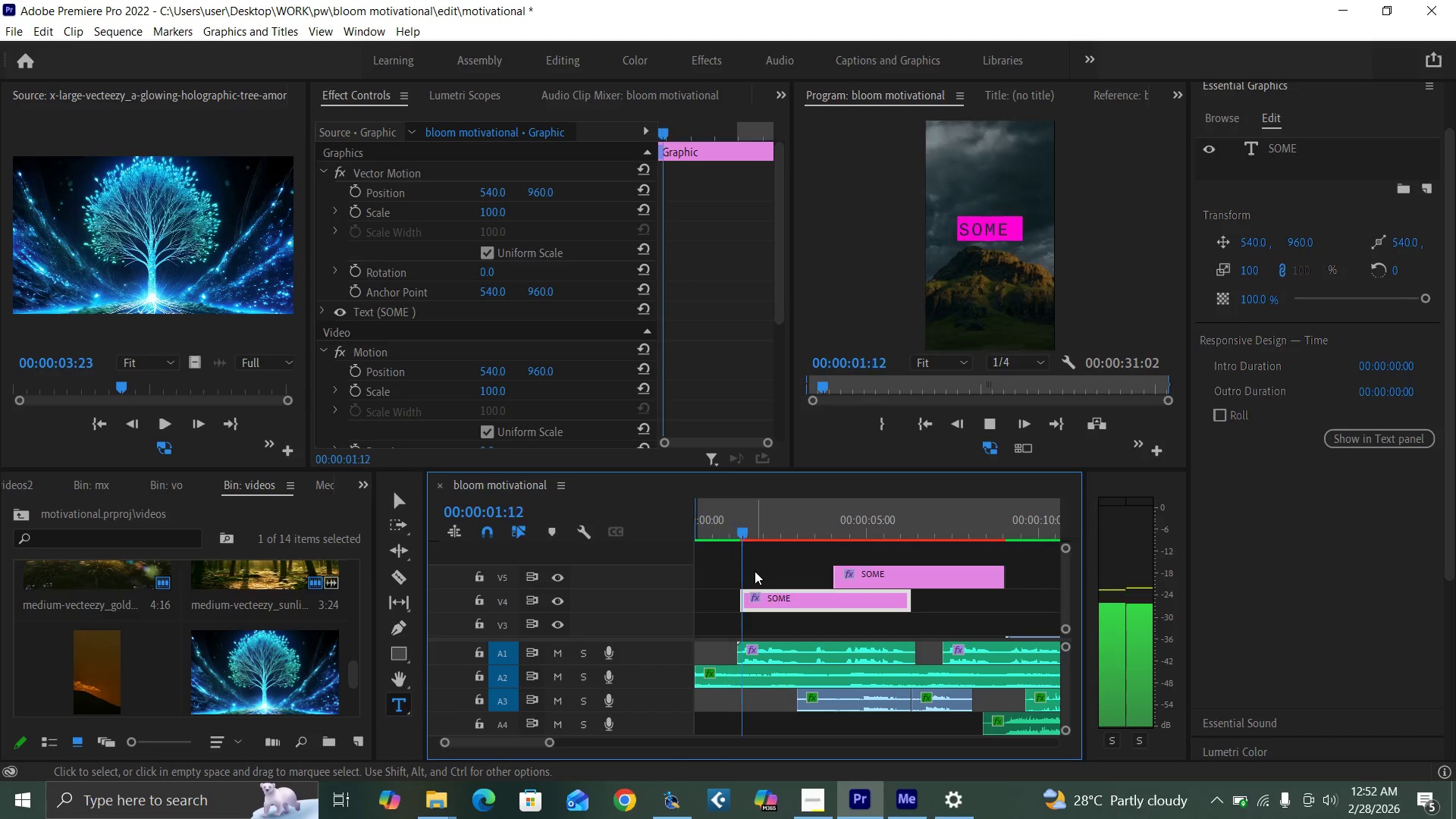 
key(Space)
 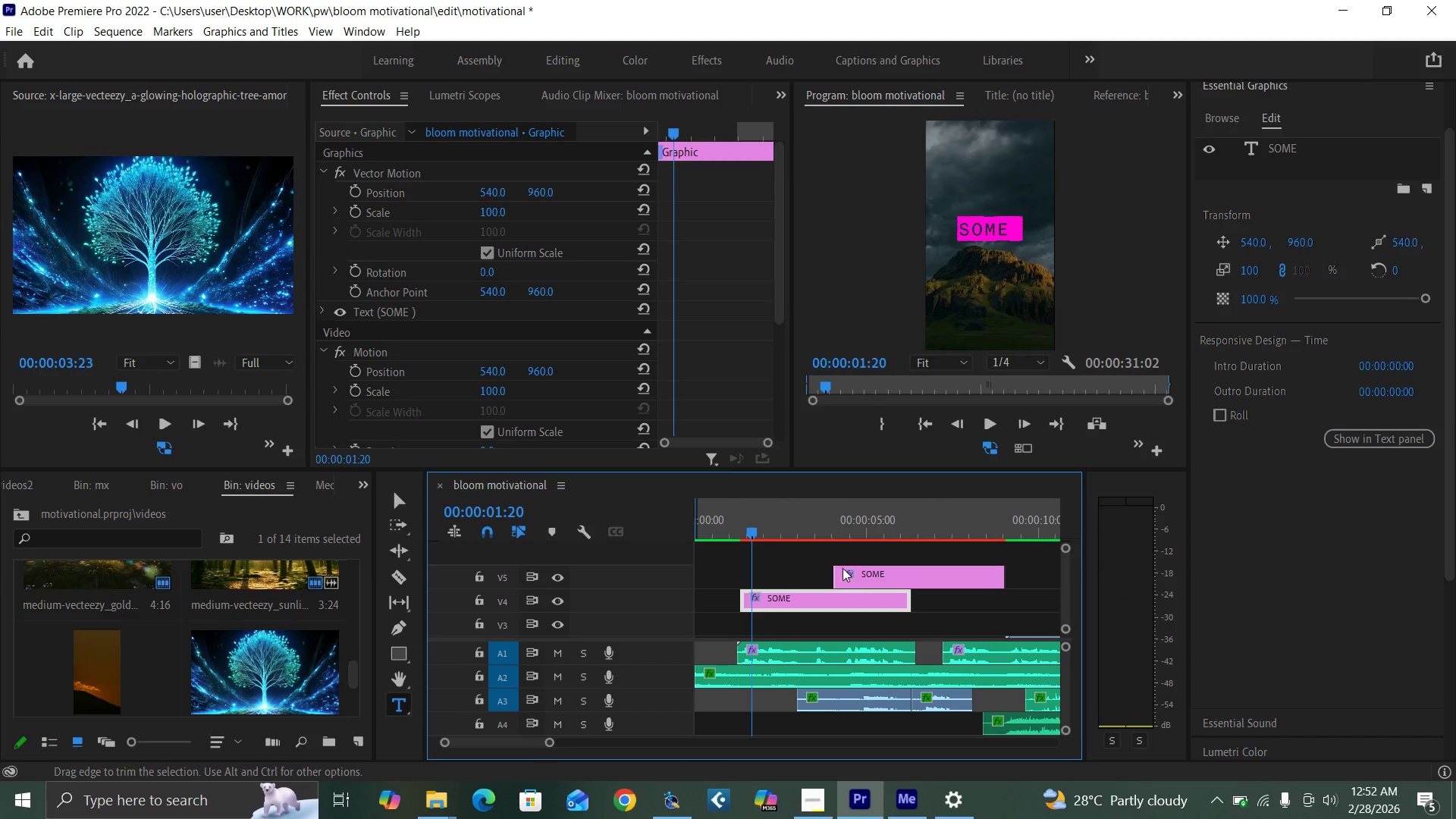 
left_click_drag(start_coordinate=[853, 571], to_coordinate=[771, 572])
 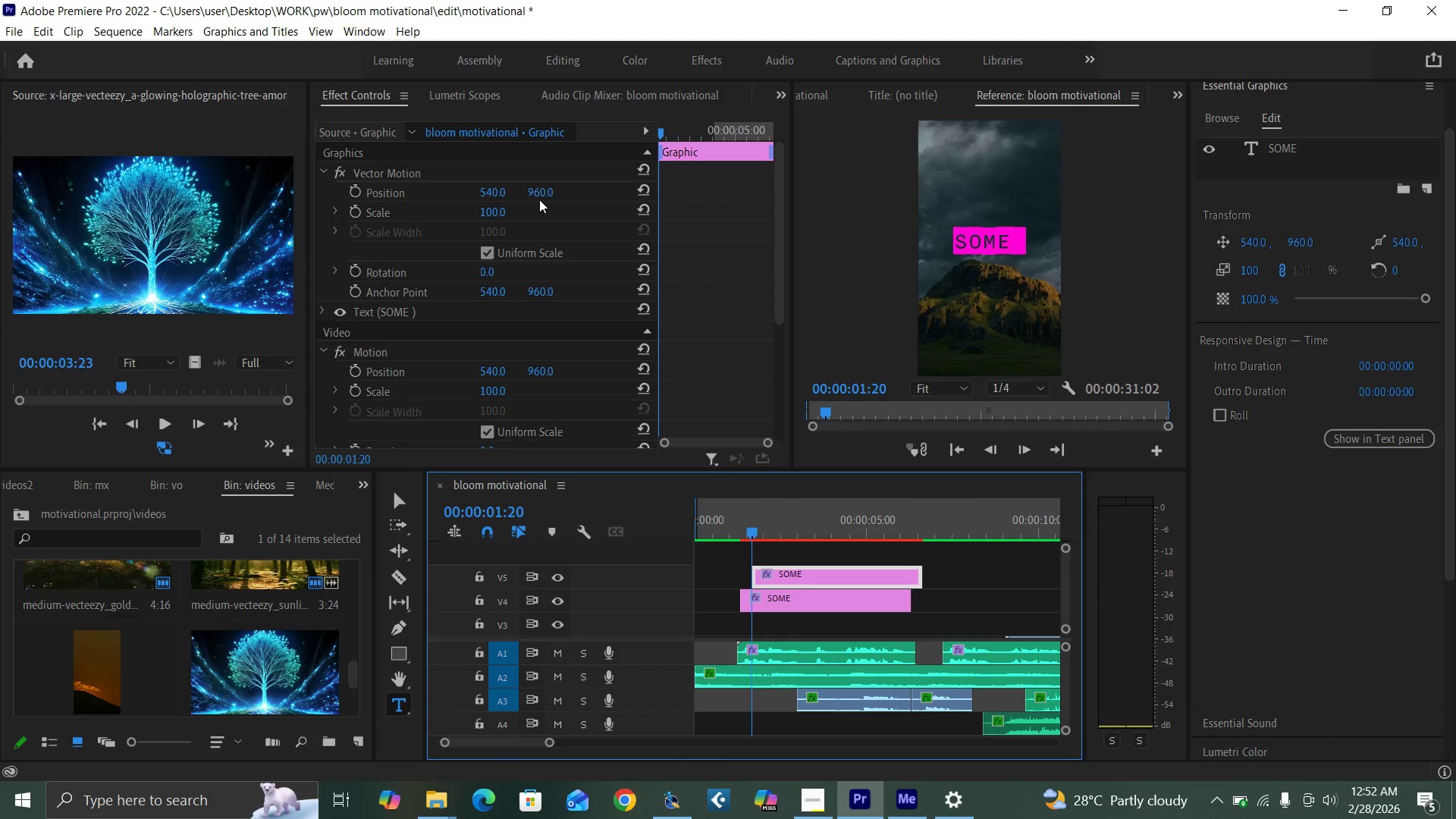 
left_click_drag(start_coordinate=[539, 193], to_coordinate=[754, 207])
 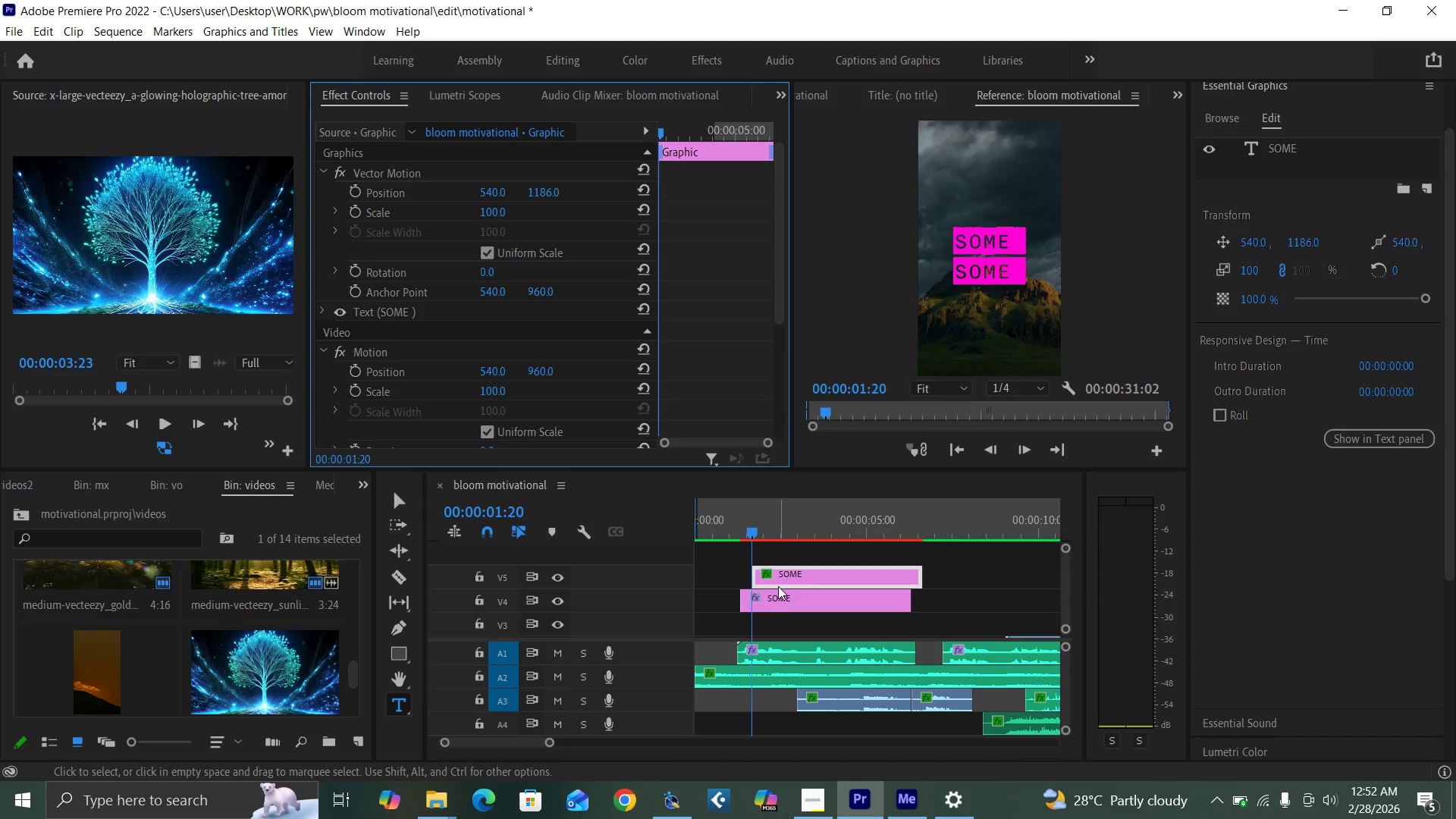 
left_click([781, 598])
 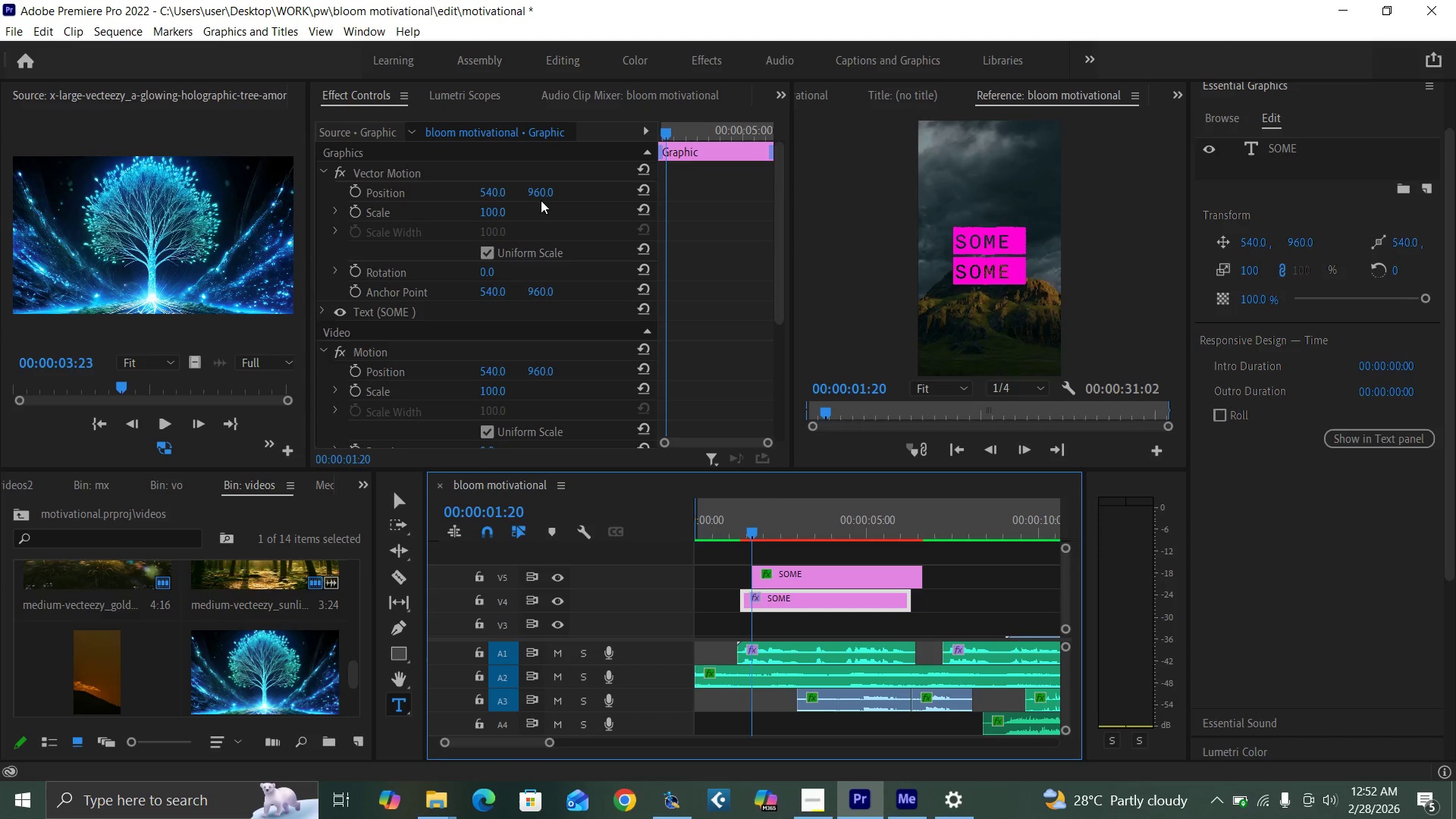 
left_click_drag(start_coordinate=[540, 192], to_coordinate=[263, 214])
 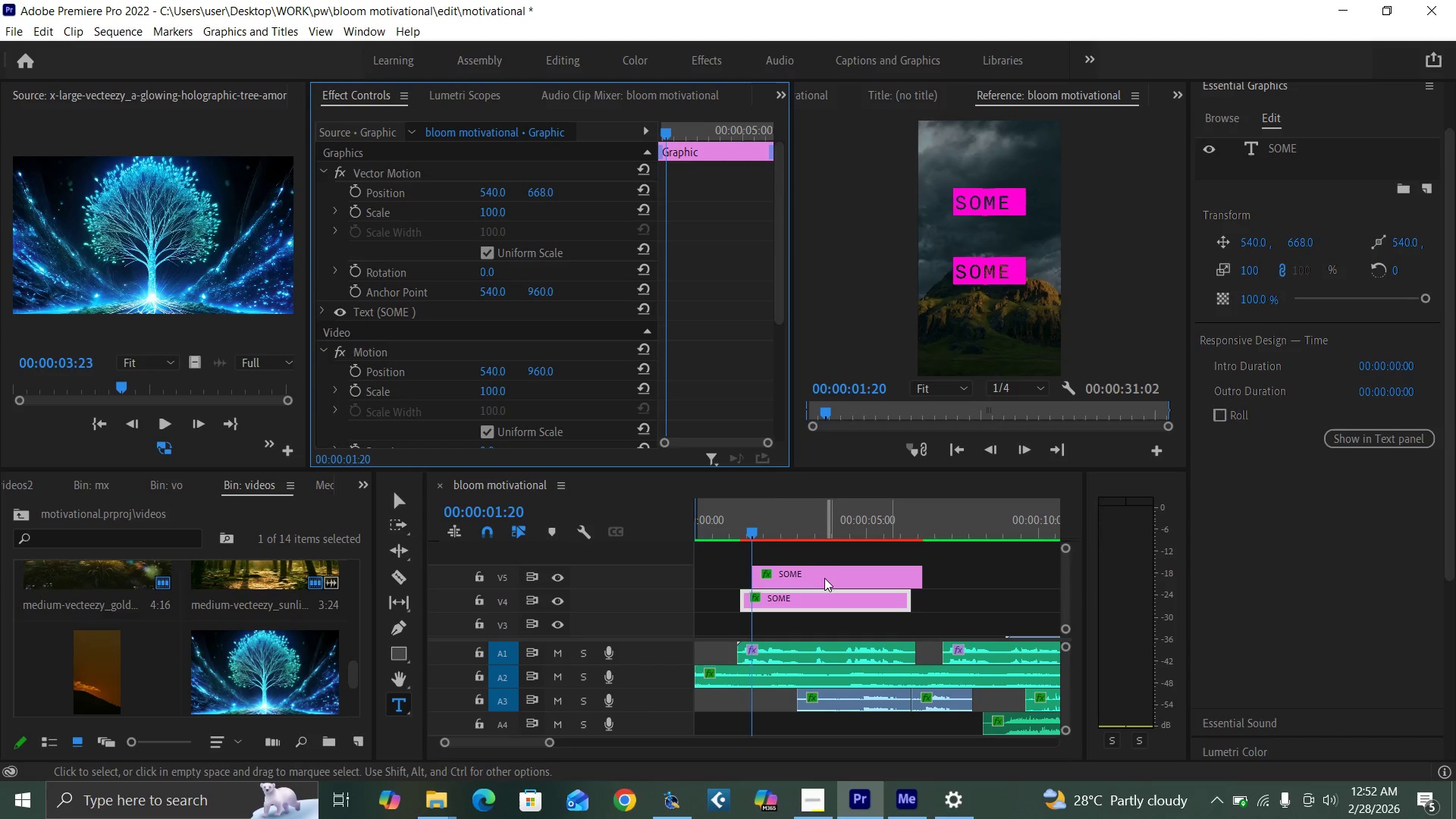 
left_click([821, 579])
 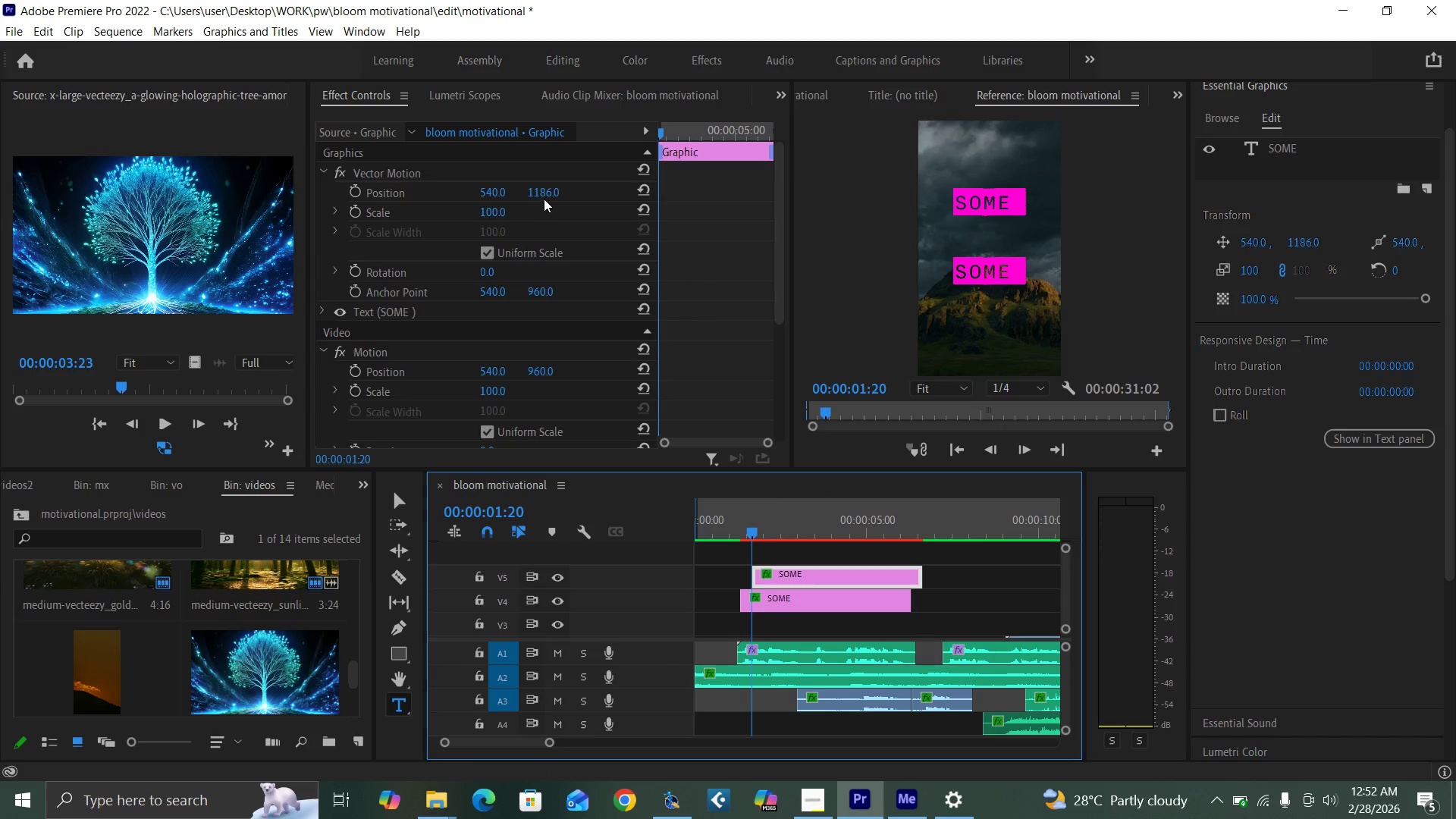 
left_click_drag(start_coordinate=[542, 196], to_coordinate=[257, 231])
 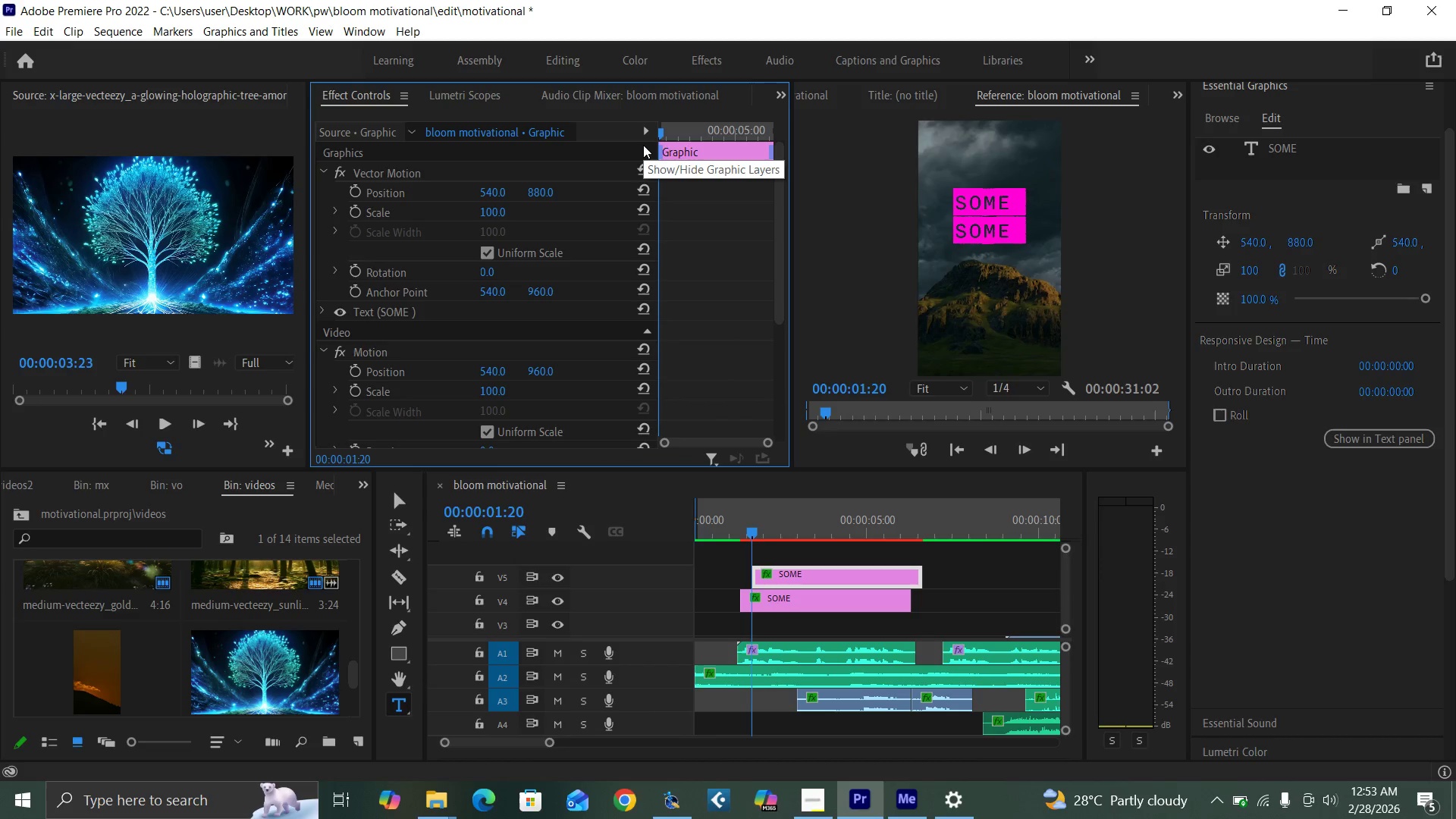 
wait(12.55)
 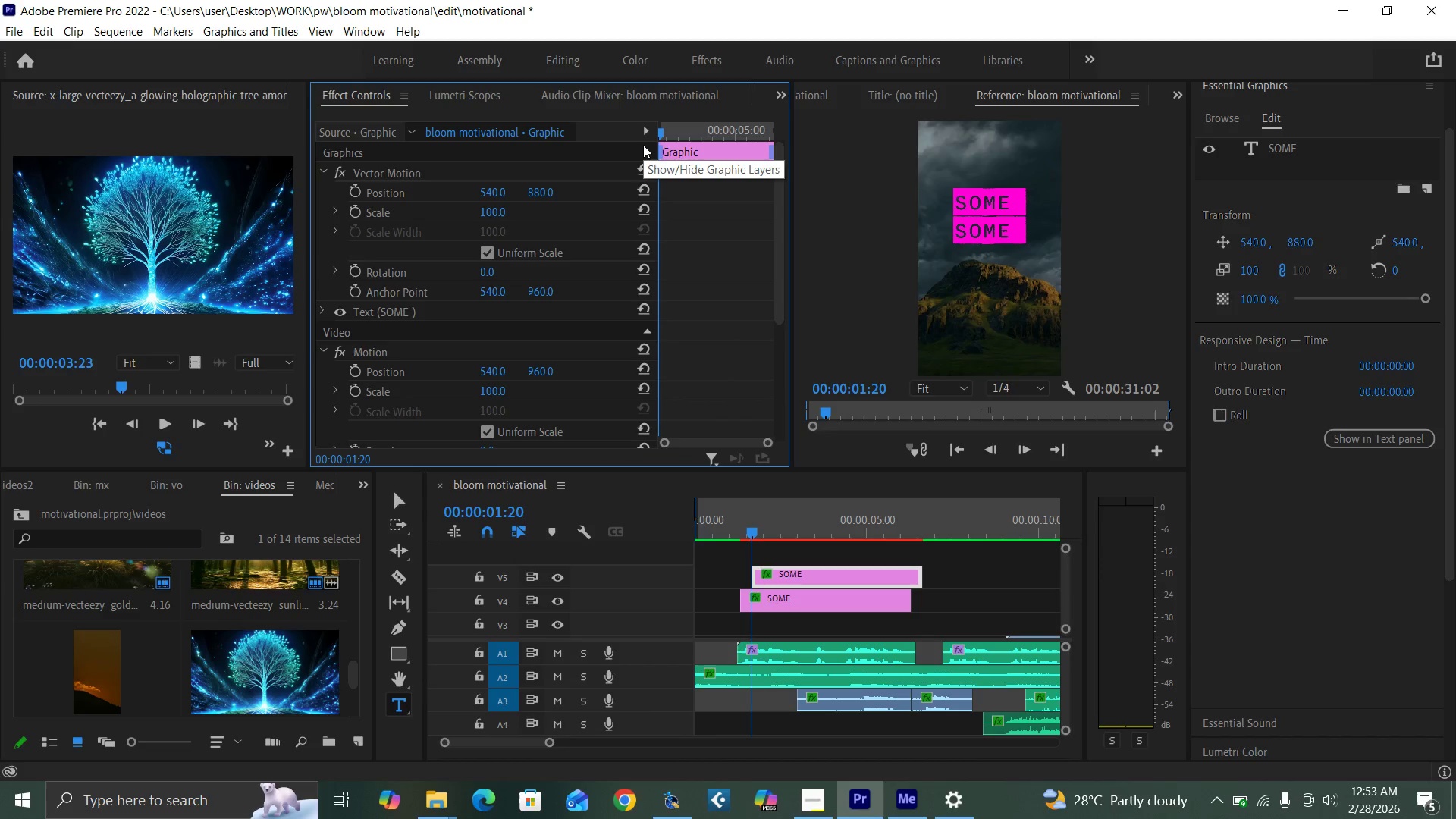 
left_click_drag(start_coordinate=[490, 193], to_coordinate=[413, 221])
 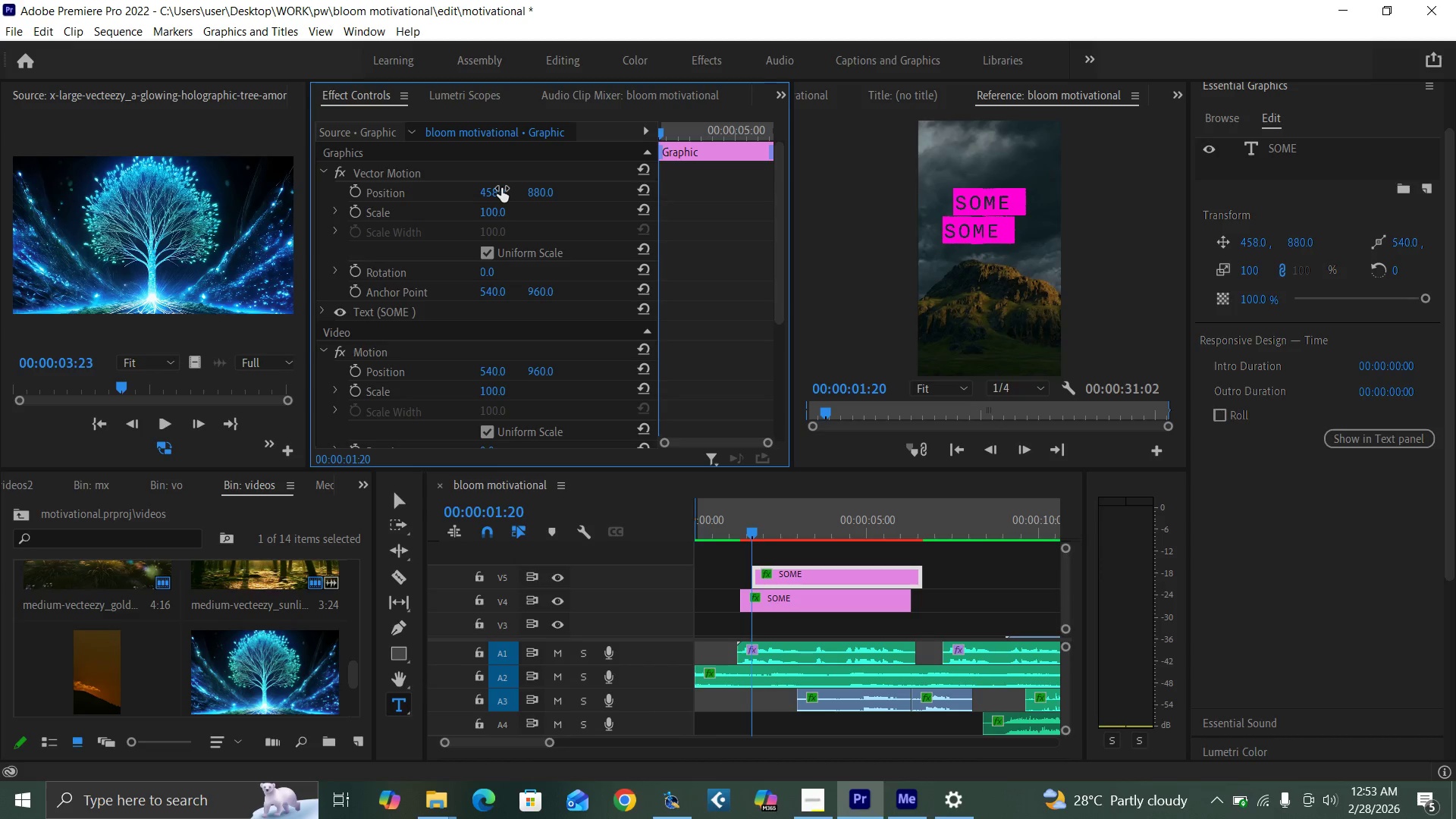 
hold_key(key=ControlLeft, duration=1.51)
 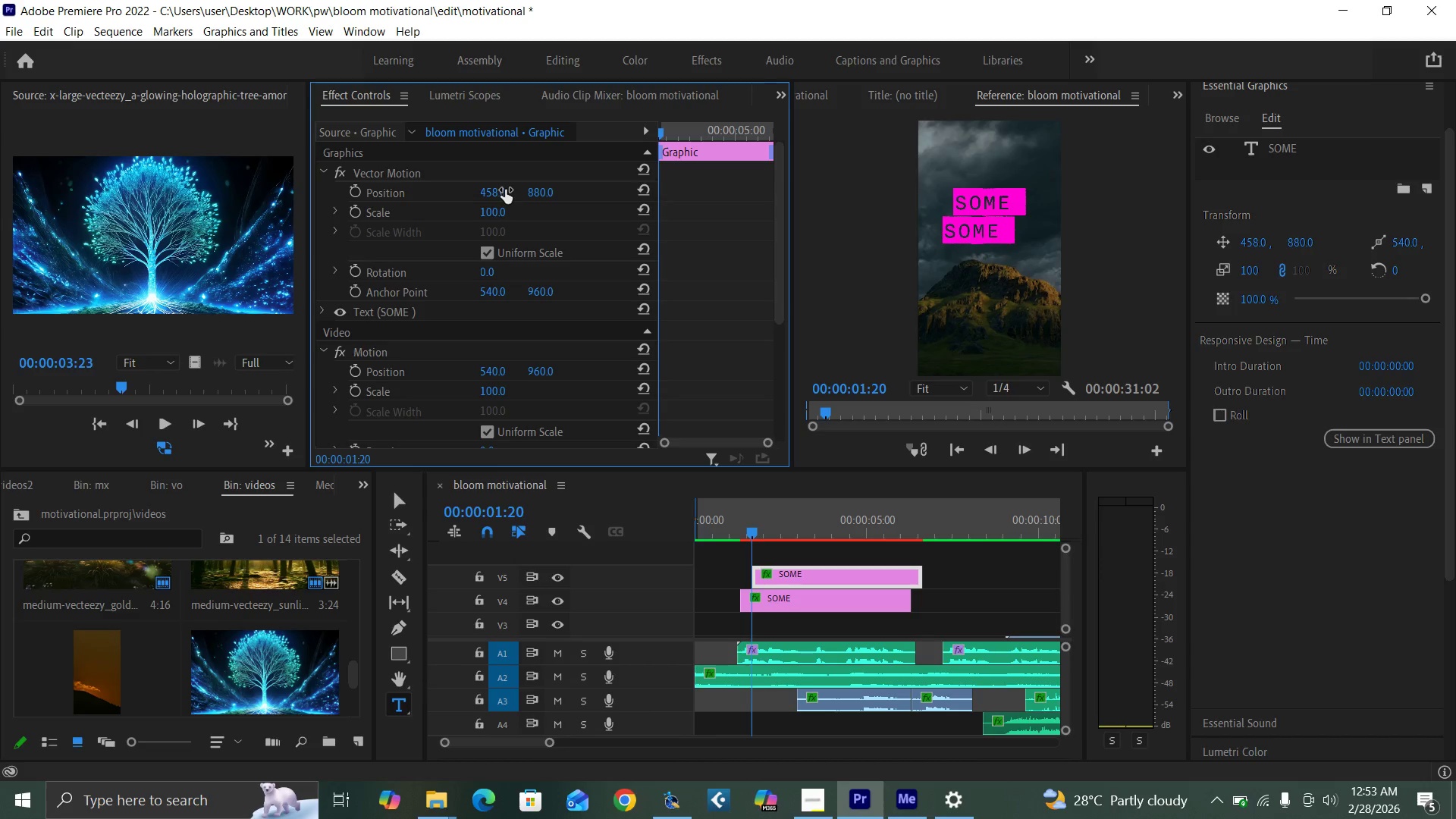 
hold_key(key=ControlLeft, duration=1.34)
 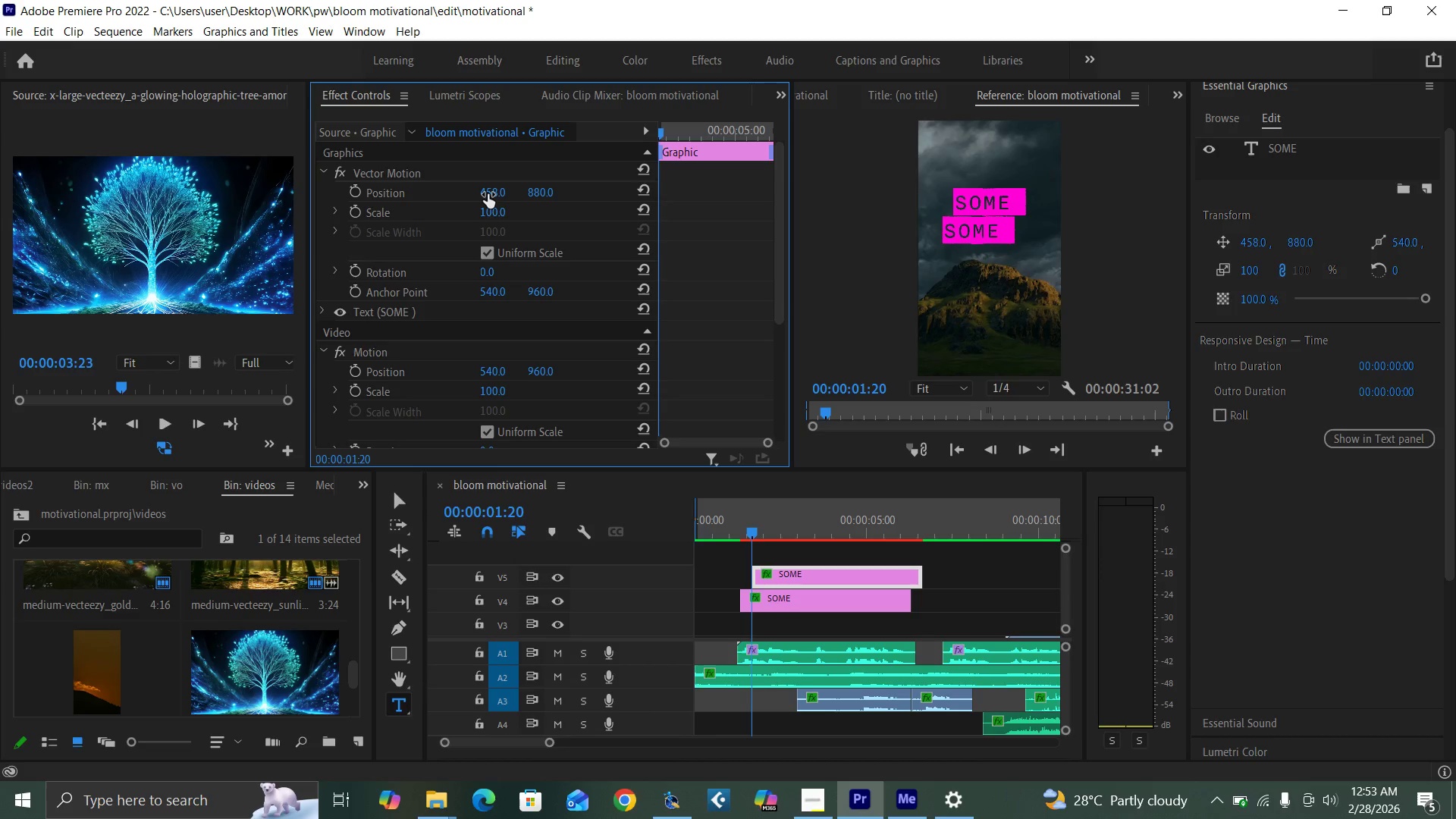 
left_click_drag(start_coordinate=[488, 193], to_coordinate=[356, 253])
 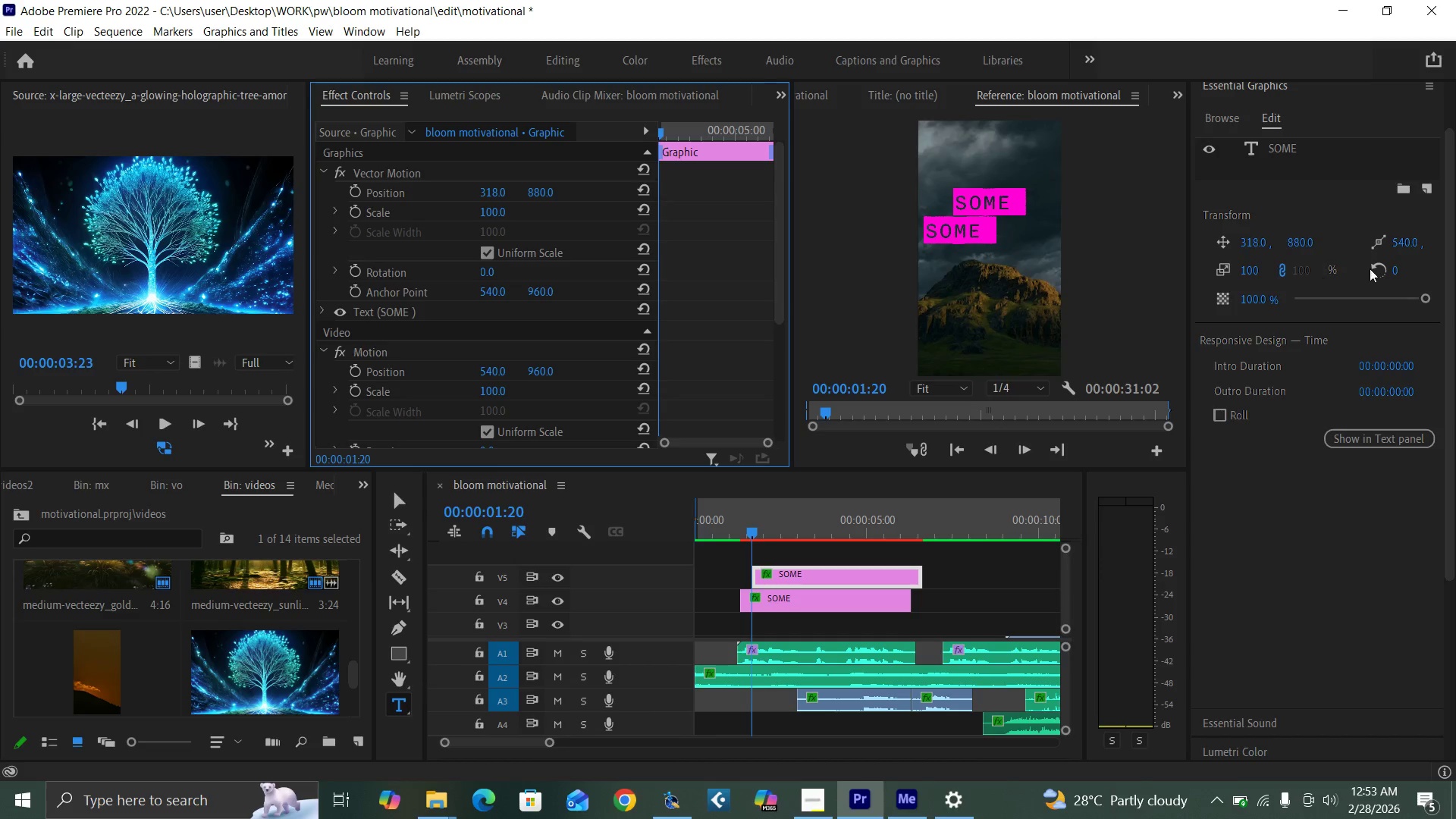 
double_click([1276, 144])
 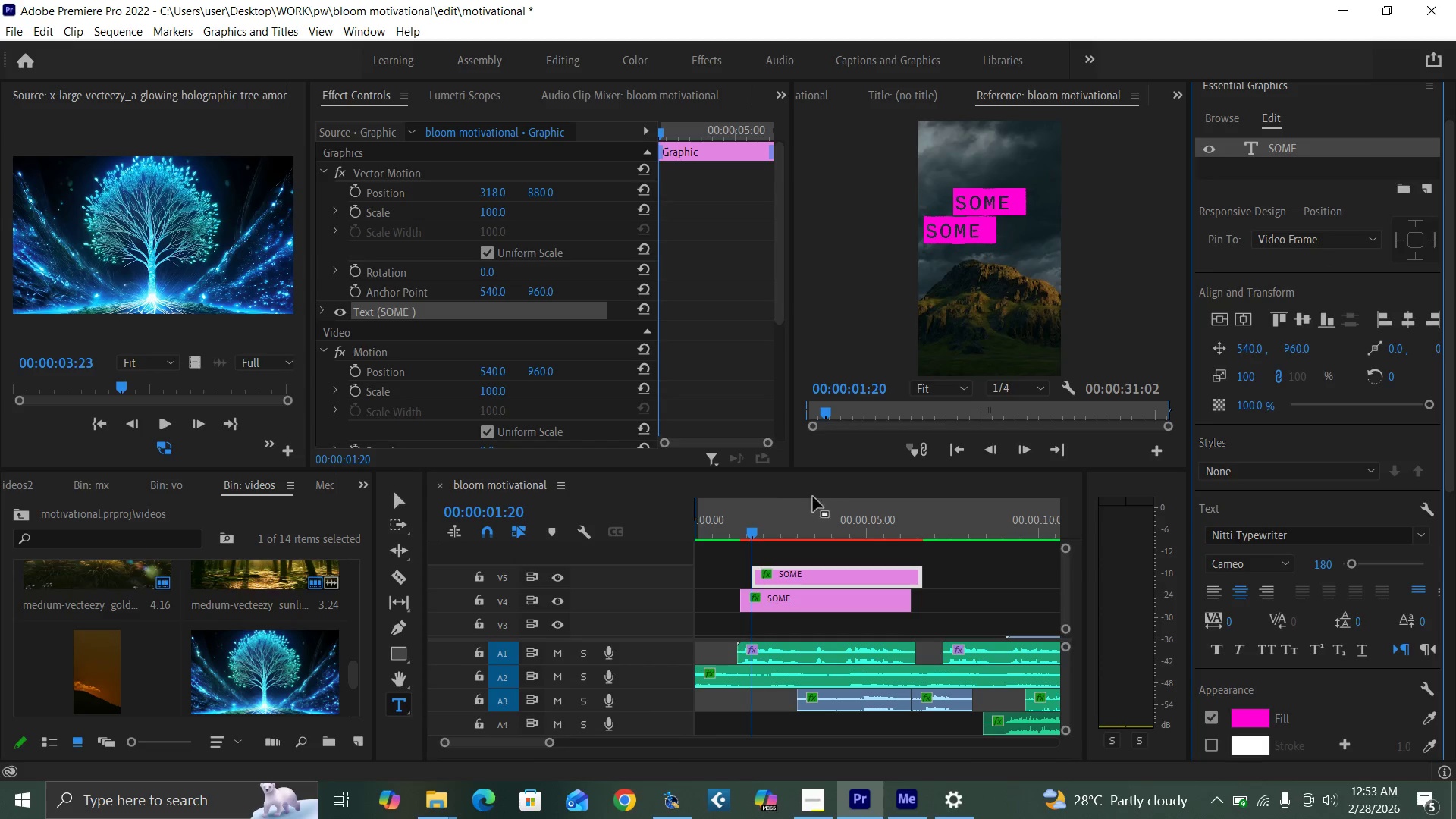 
left_click([774, 528])
 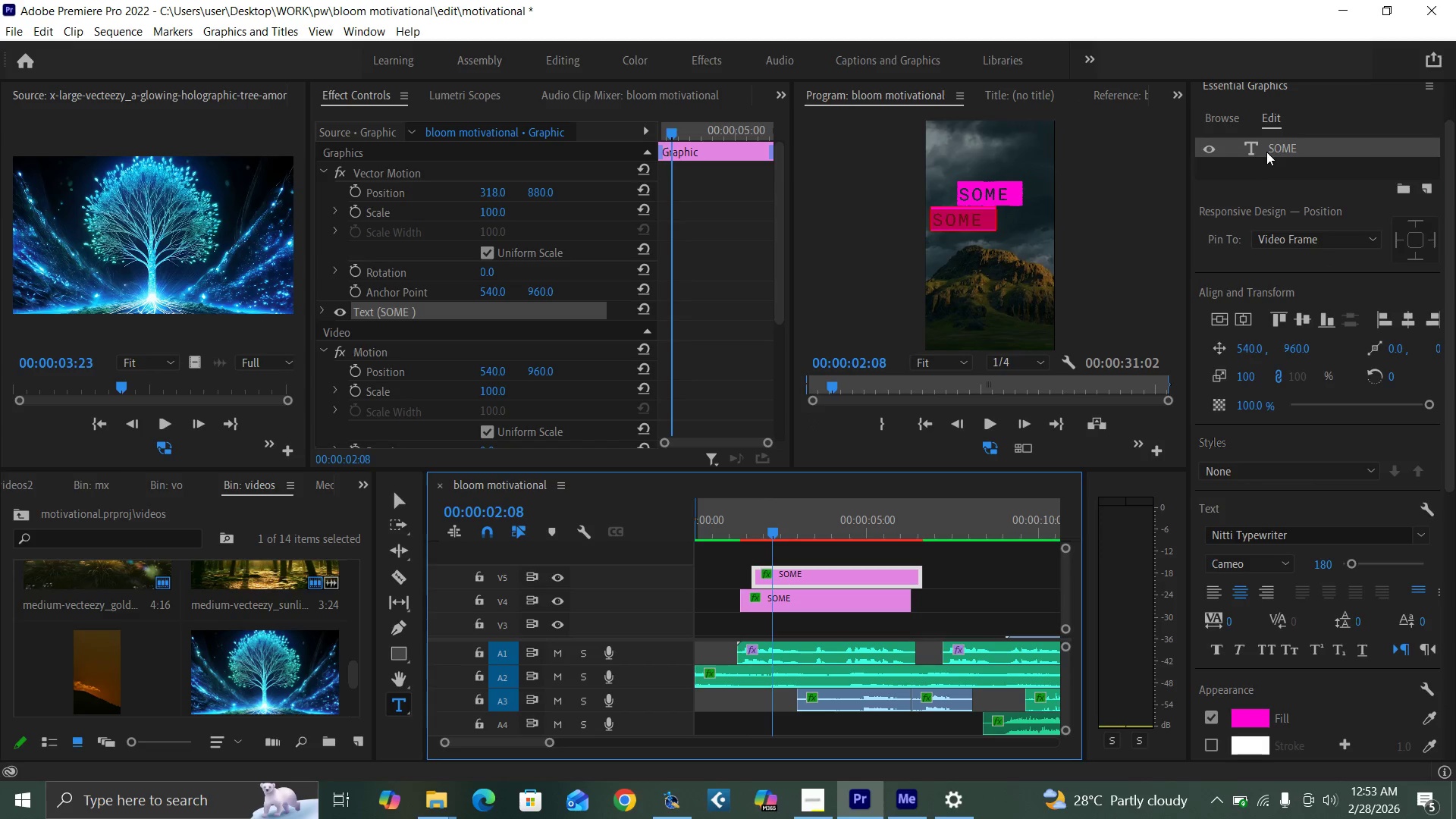 
double_click([1276, 143])
 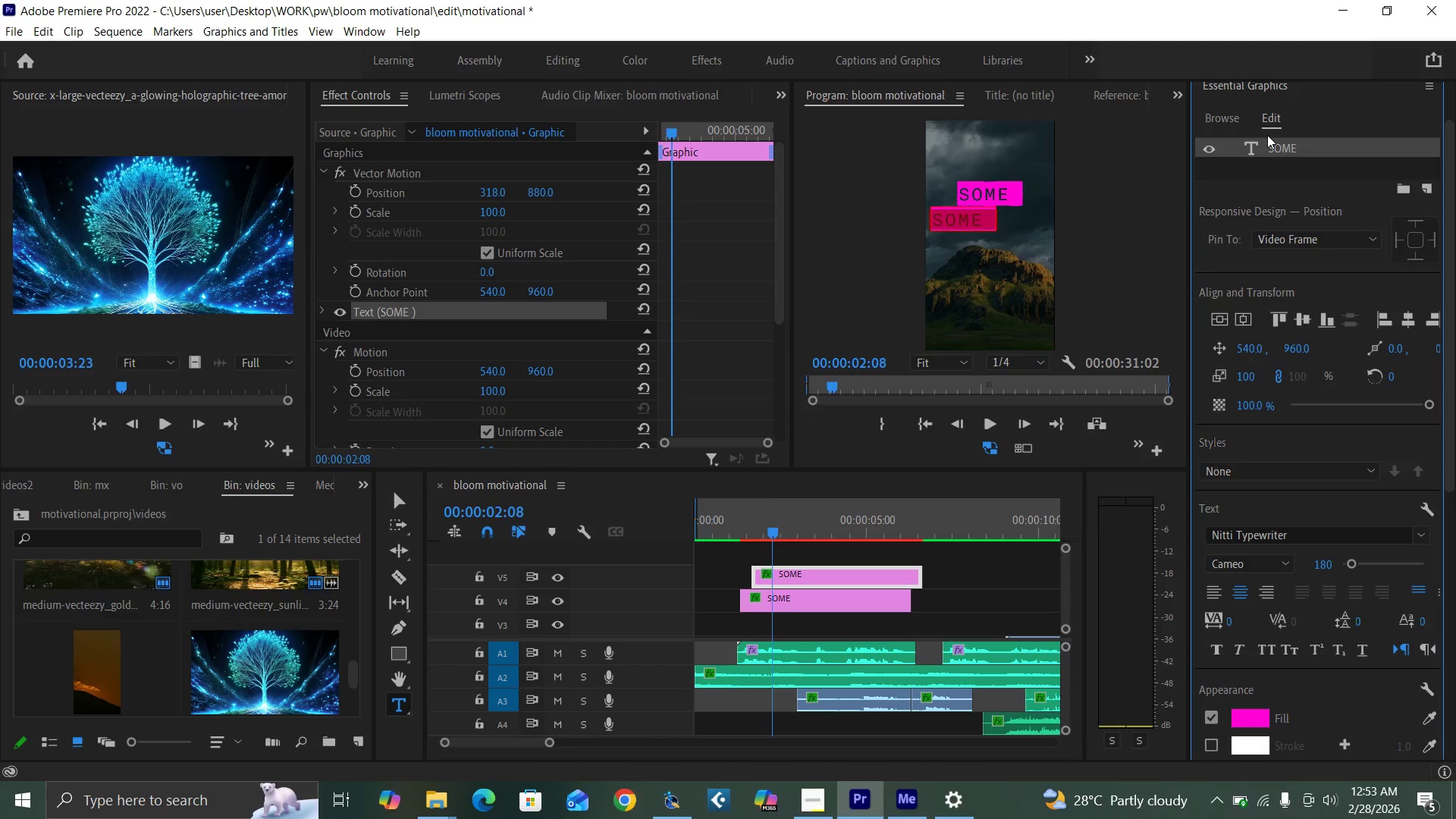 
type(SEASO)
 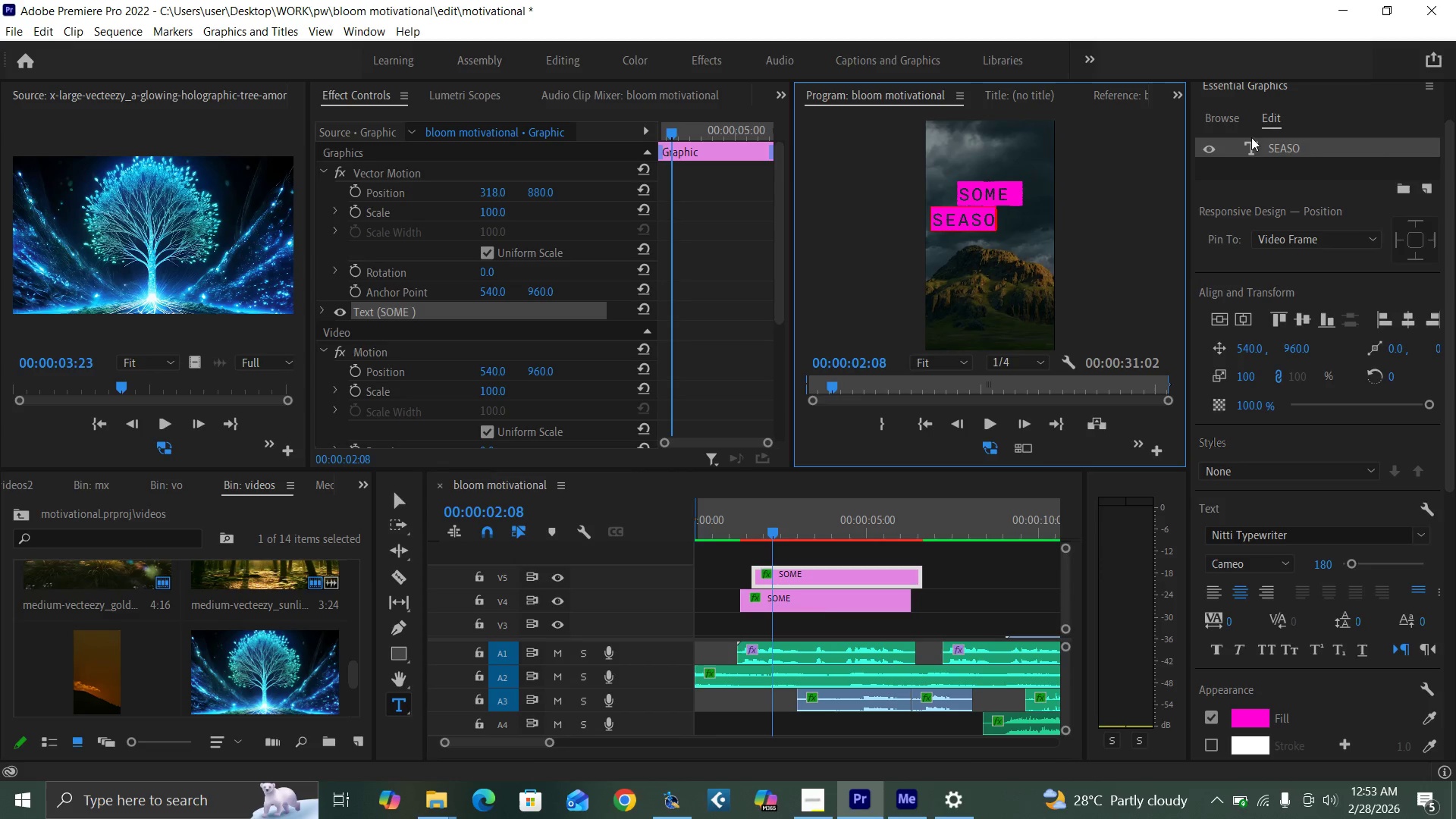 
type(NS)
 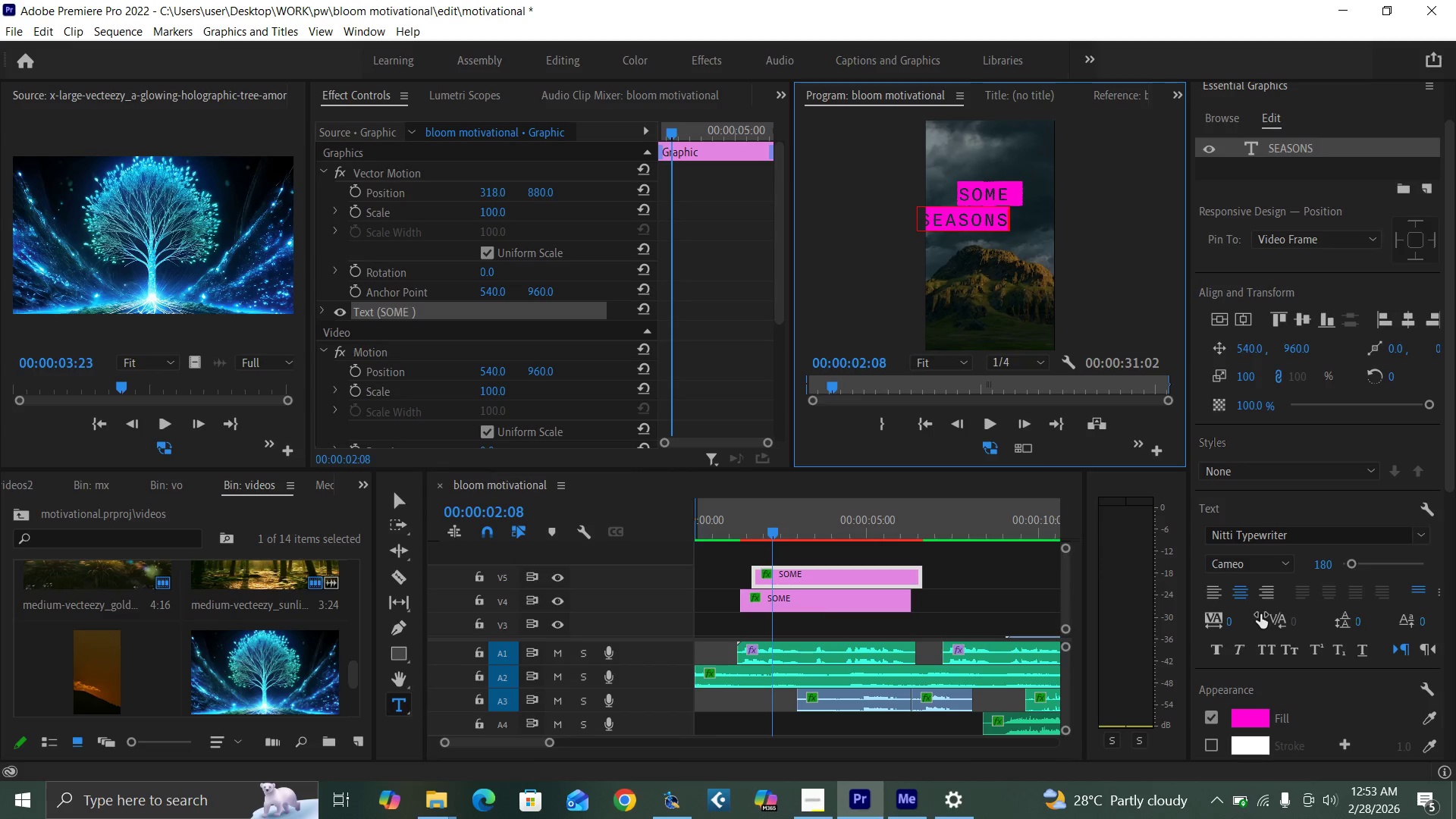 
left_click([1246, 591])
 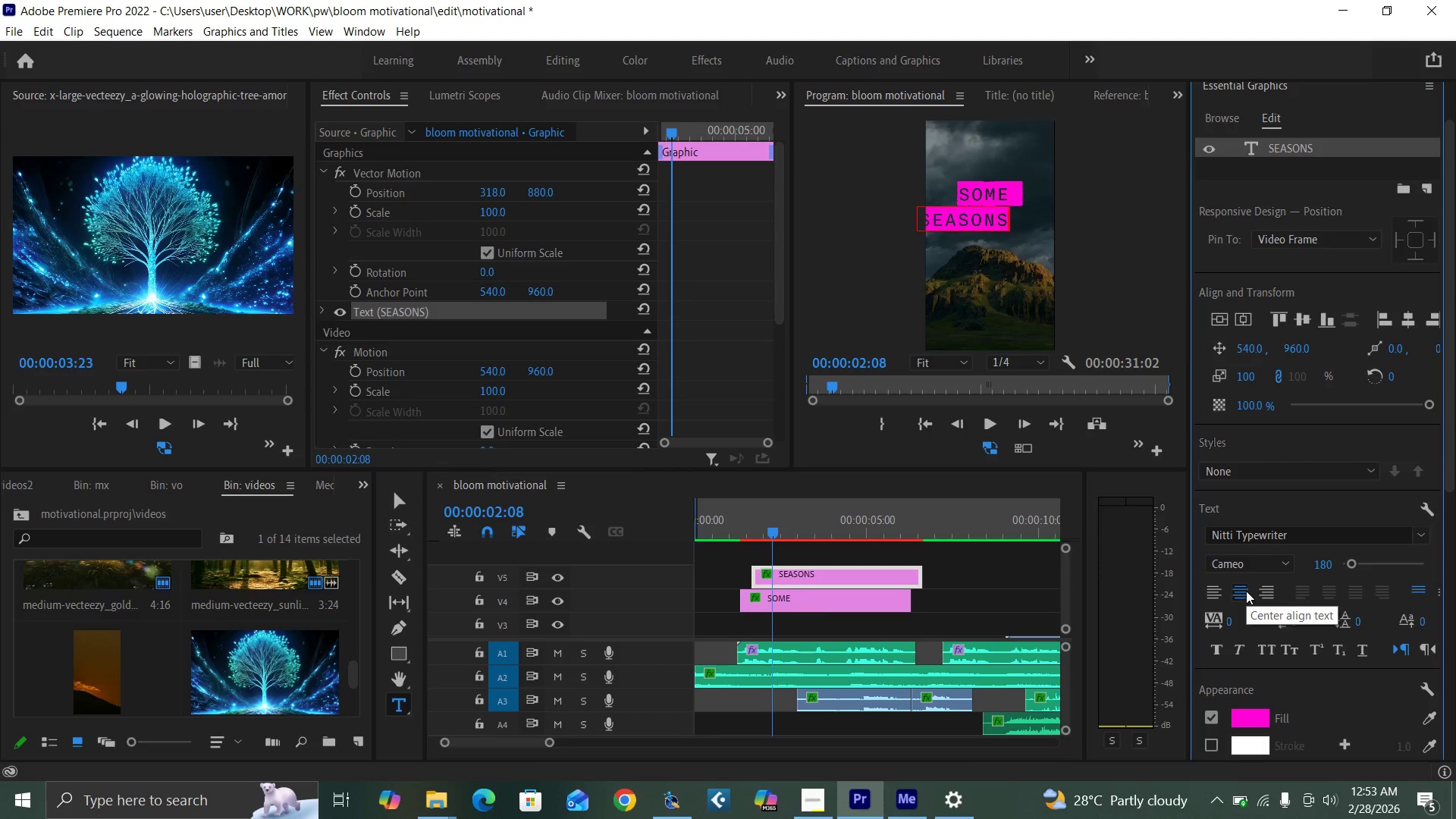 
left_click([1266, 591])
 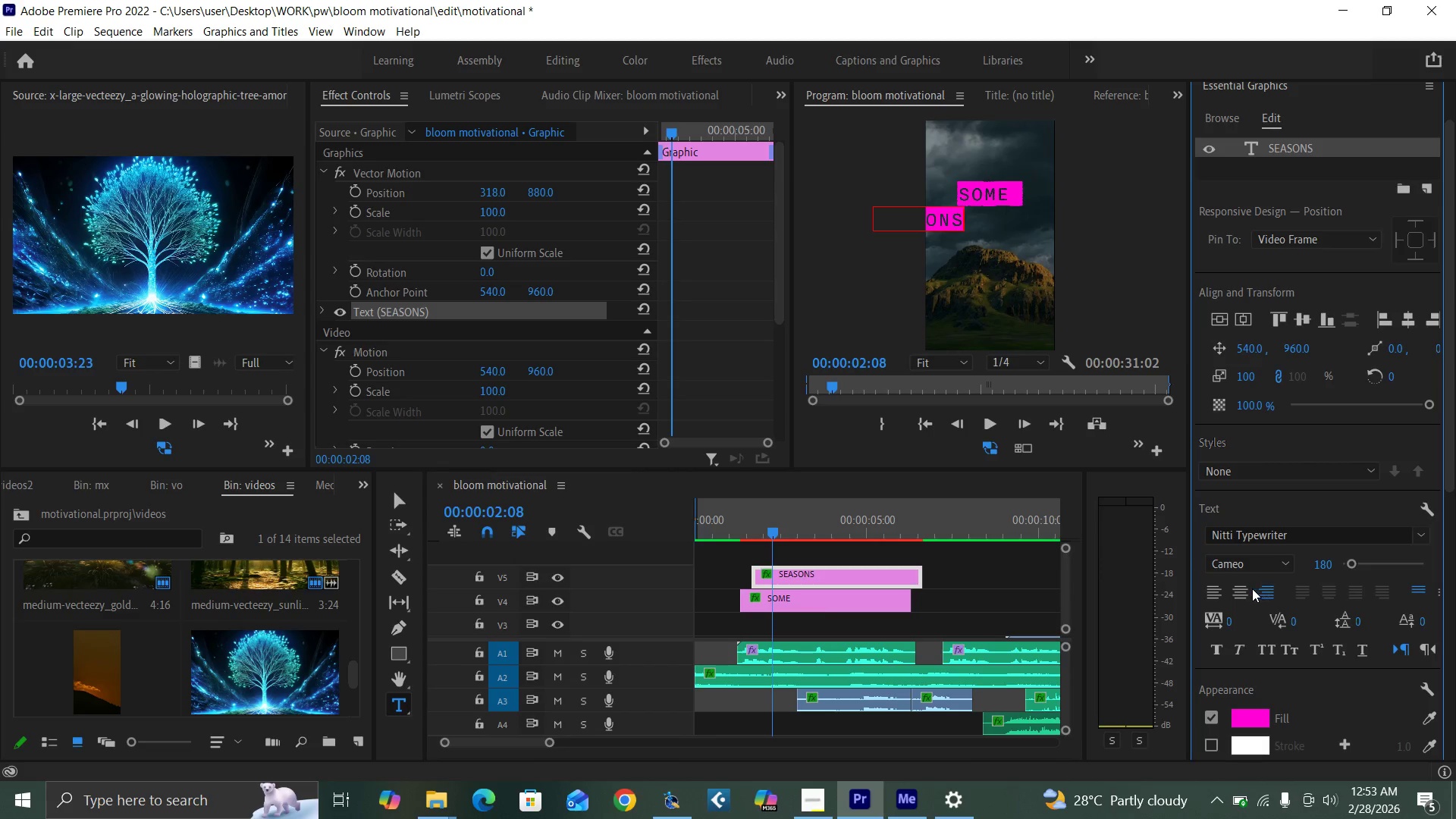 
left_click([1240, 588])
 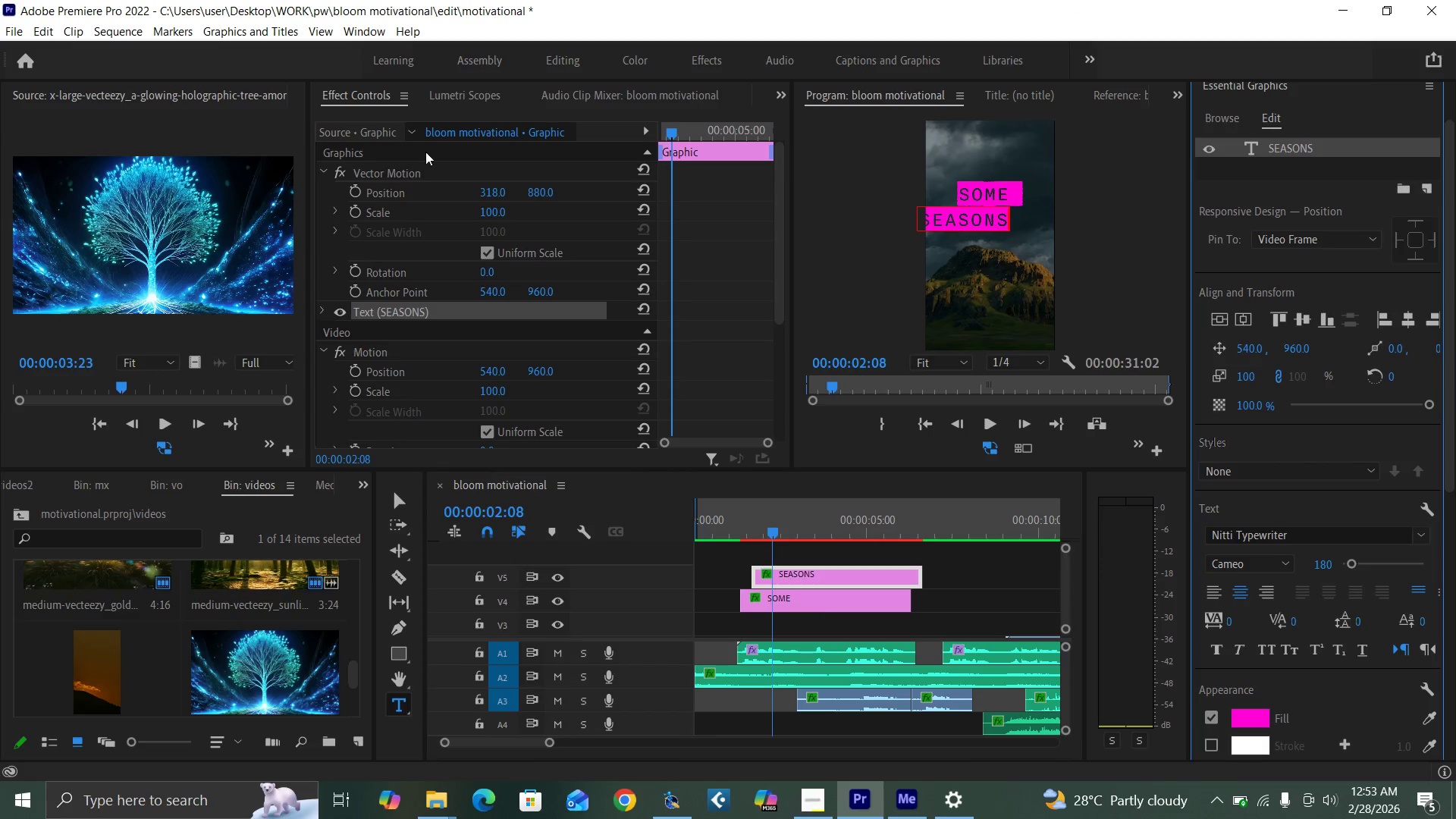 
left_click_drag(start_coordinate=[490, 193], to_coordinate=[560, 192])
 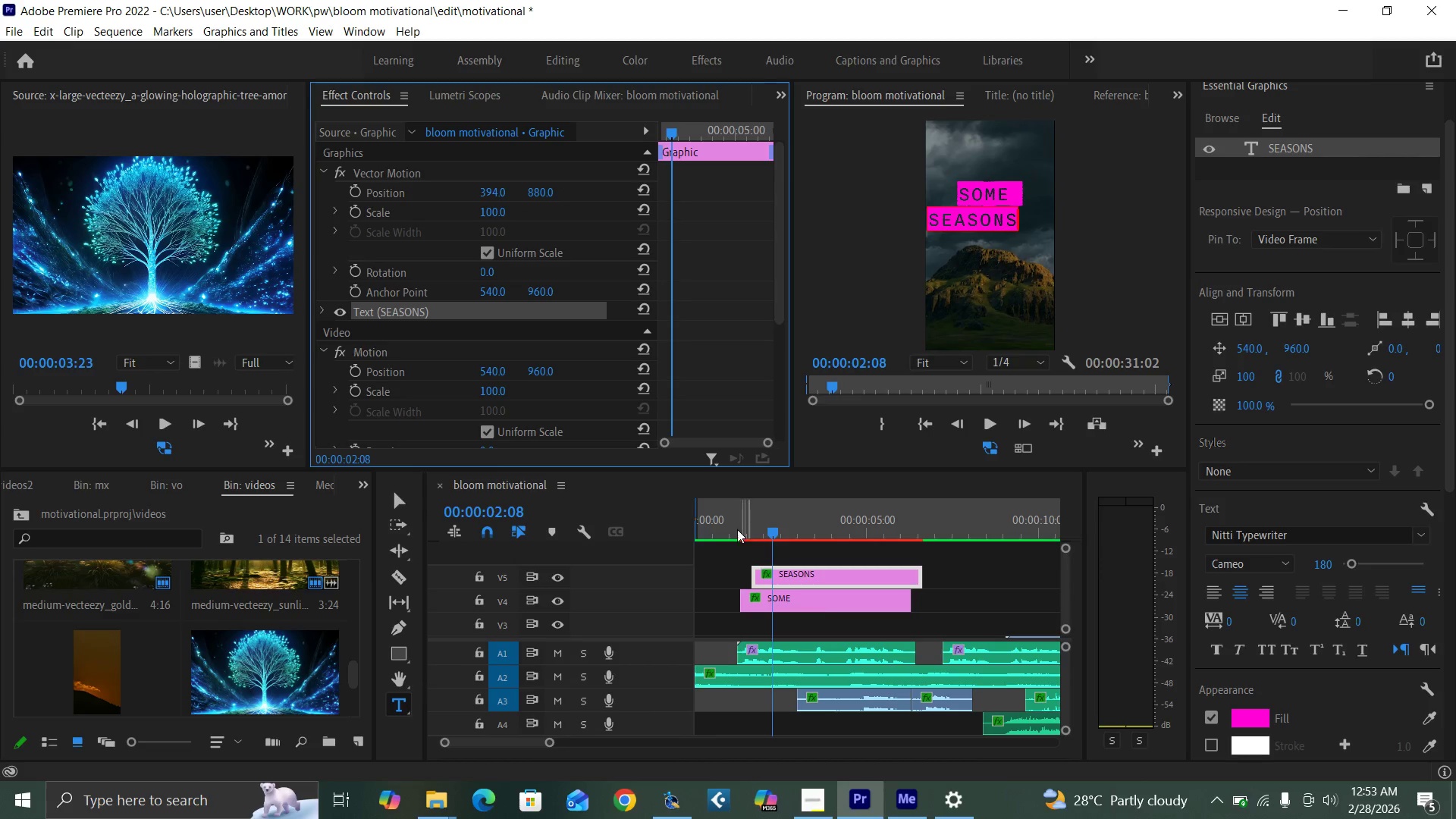 
left_click([728, 523])
 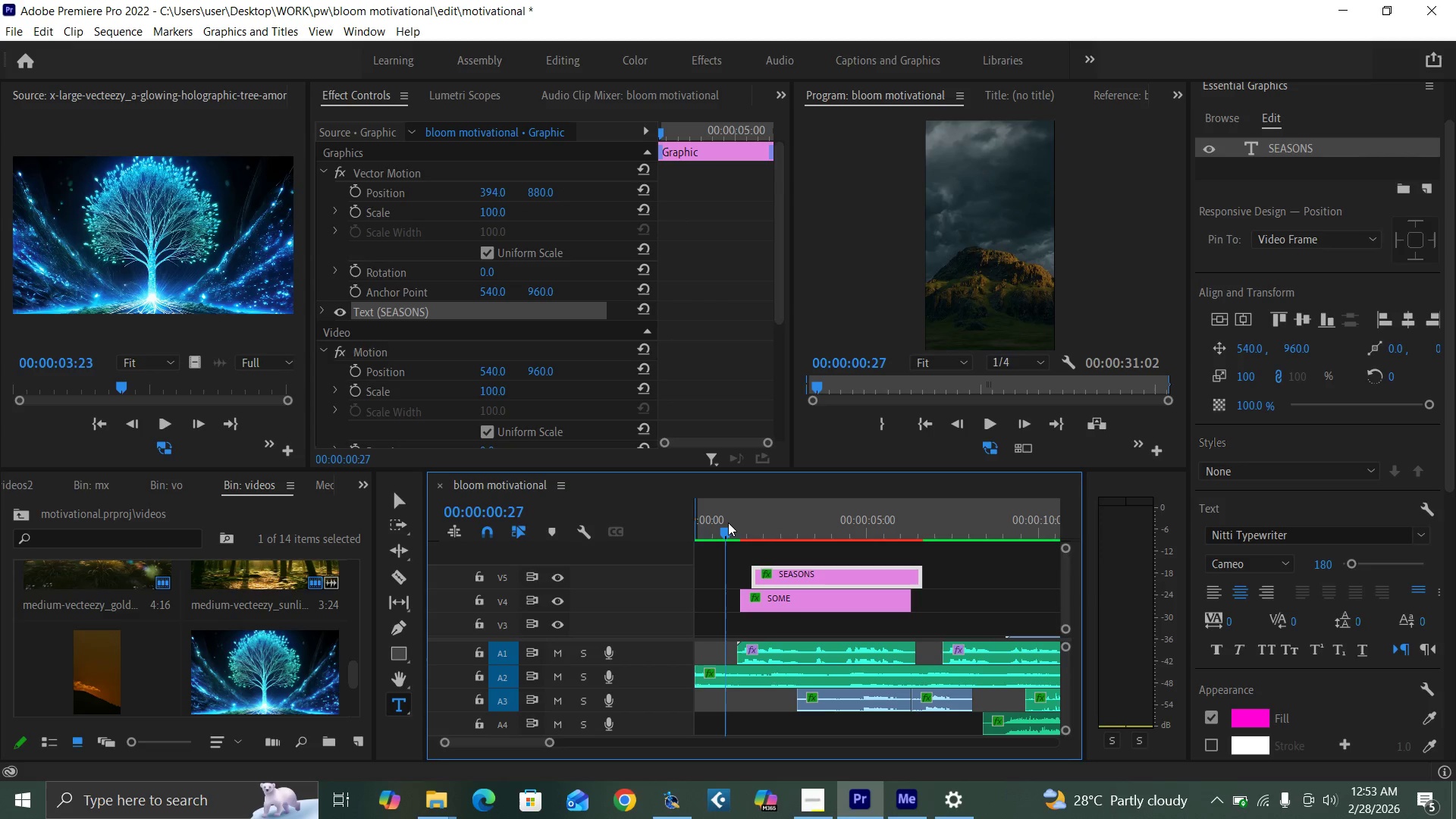 
key(Control+Backquote)
 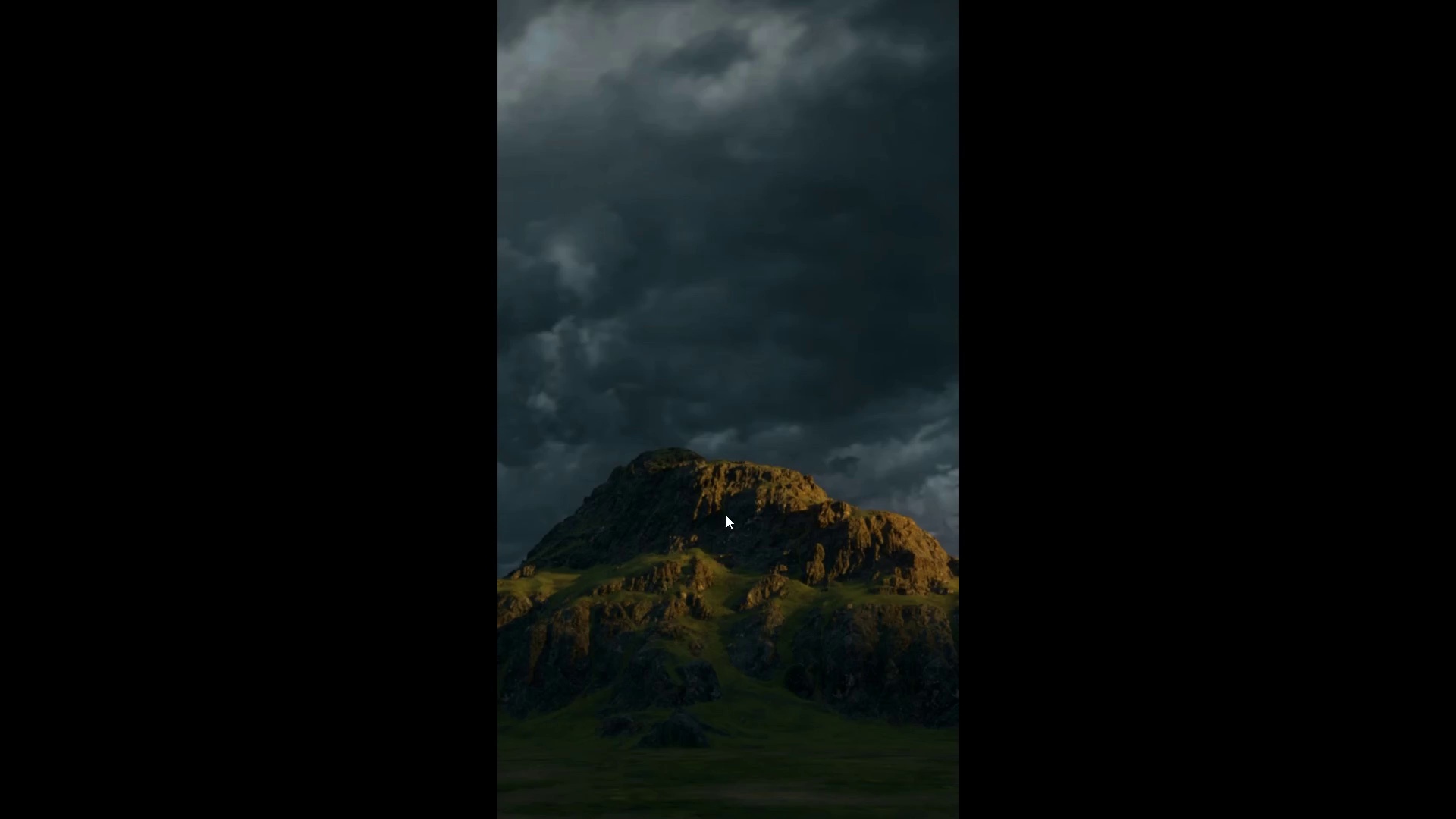 
key(Space)
 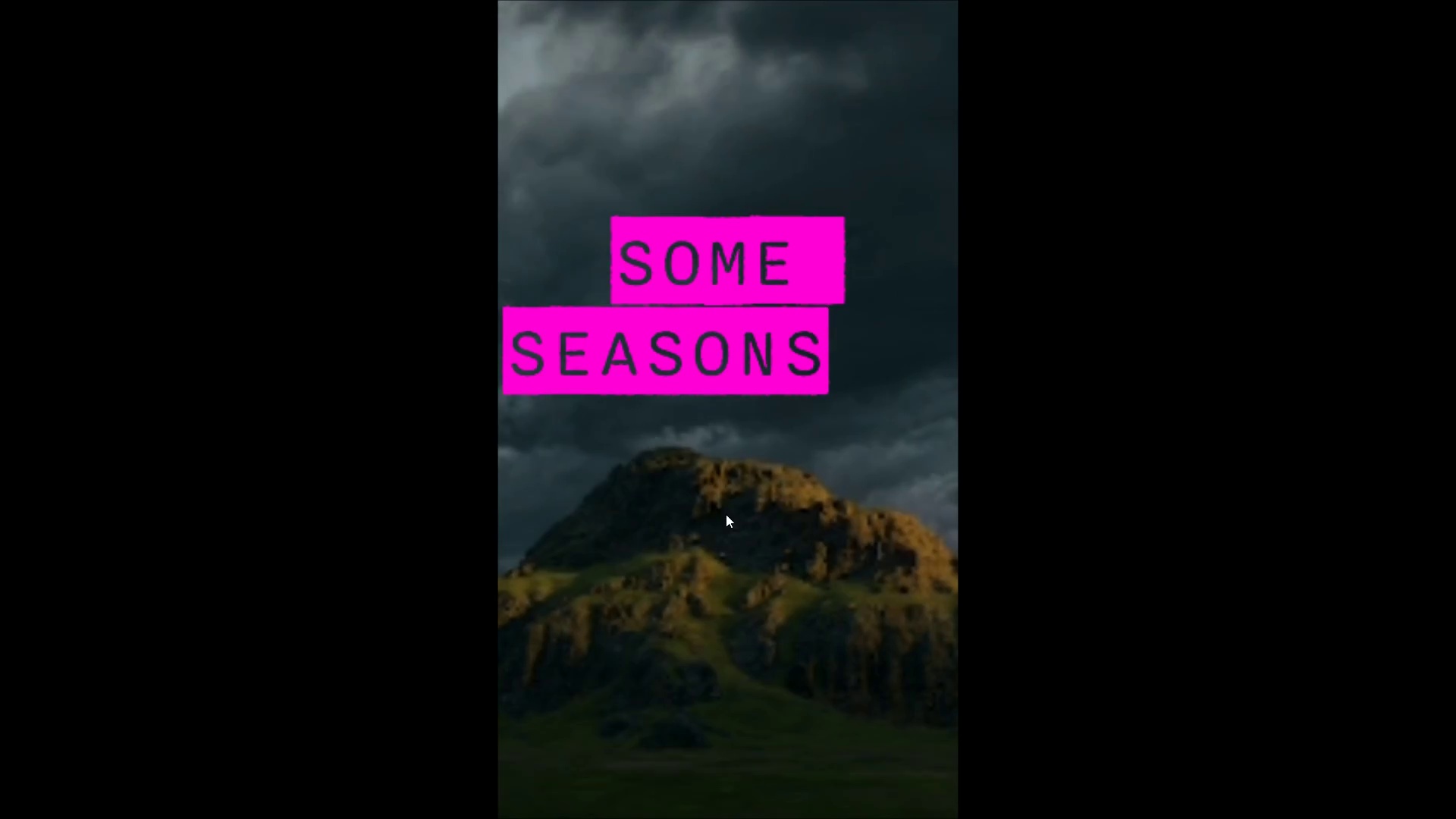 
key(Space)
 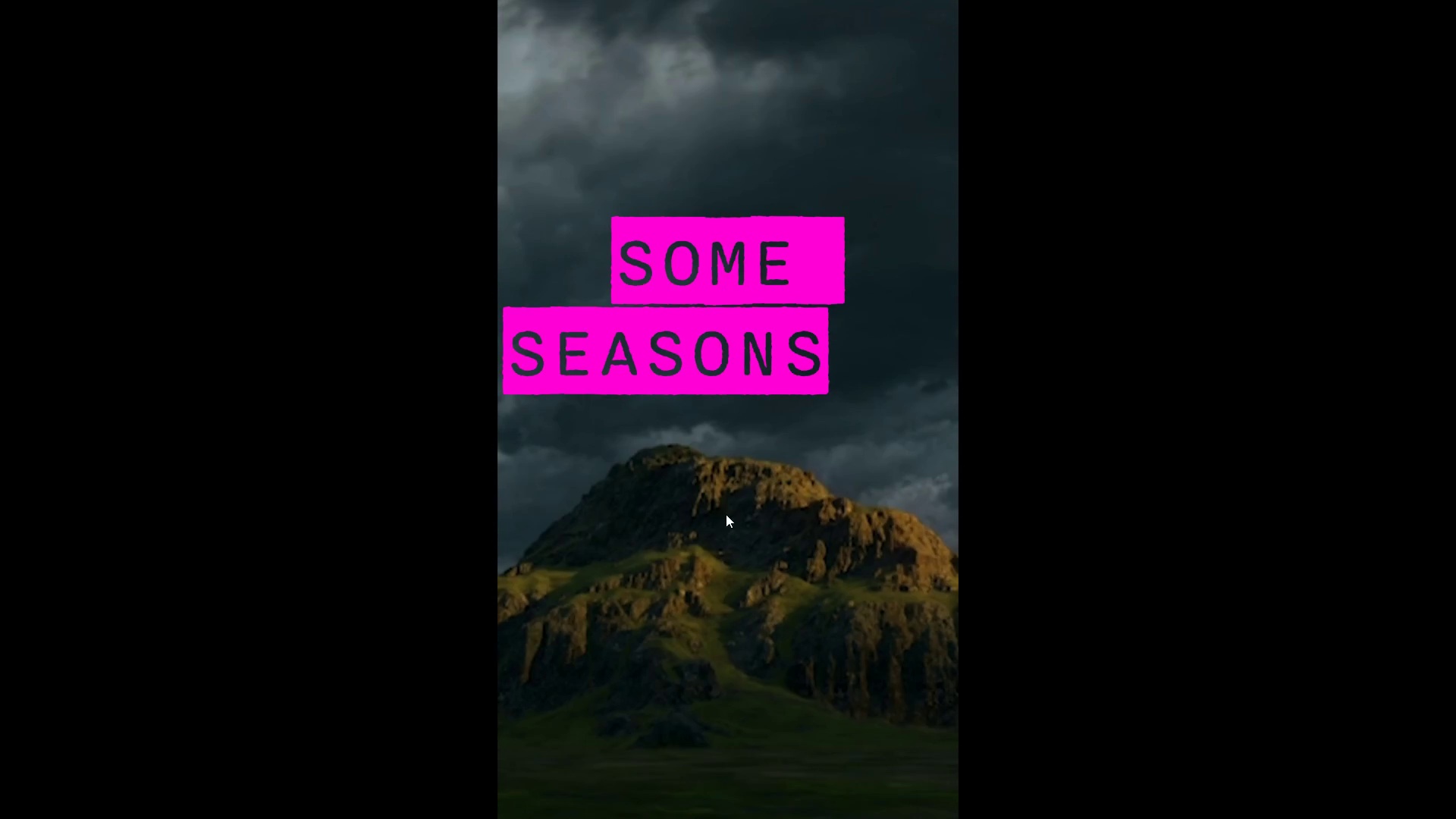 
hold_key(key=ControlLeft, duration=1.51)
 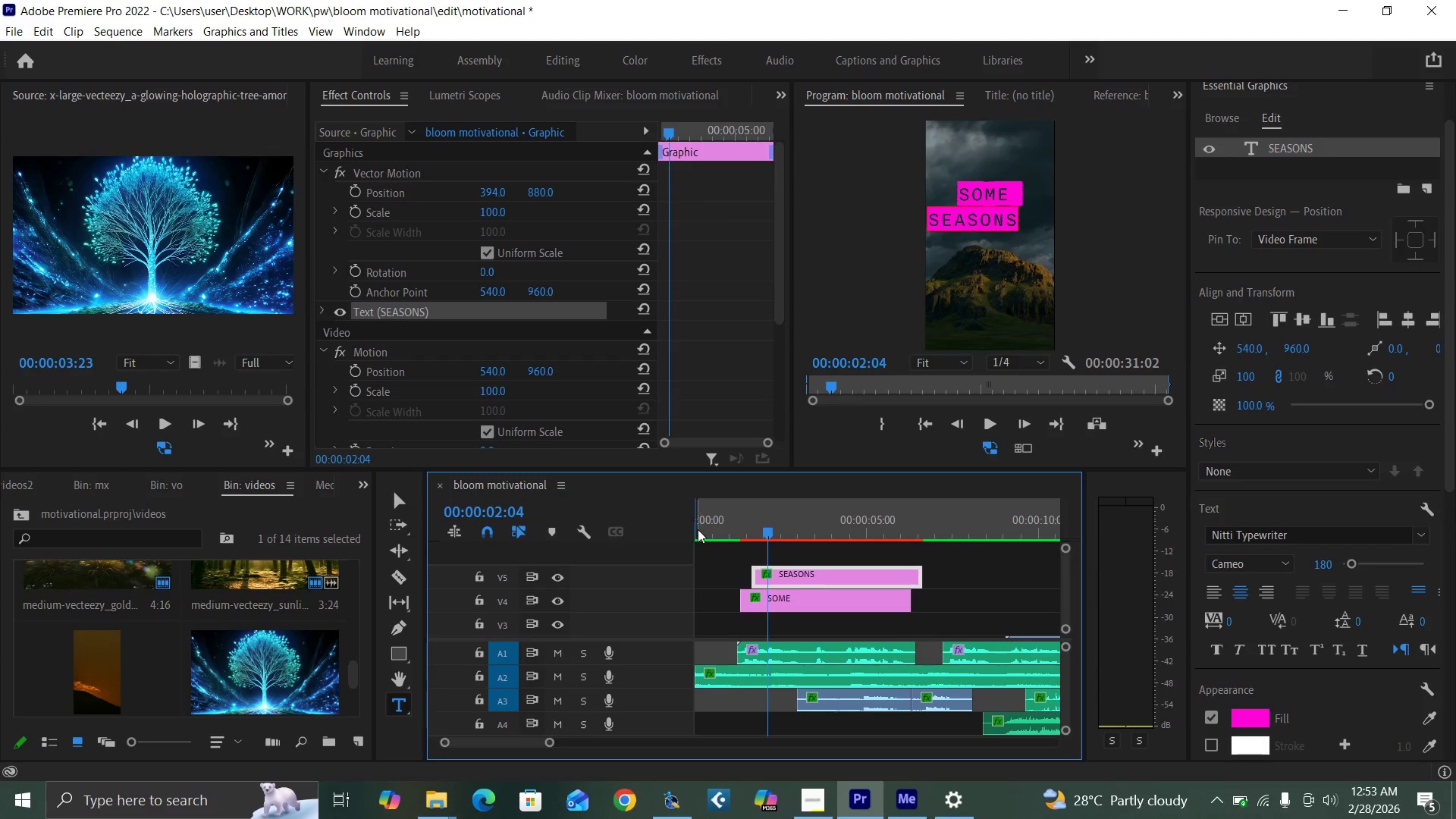 
key(Control+Backquote)
 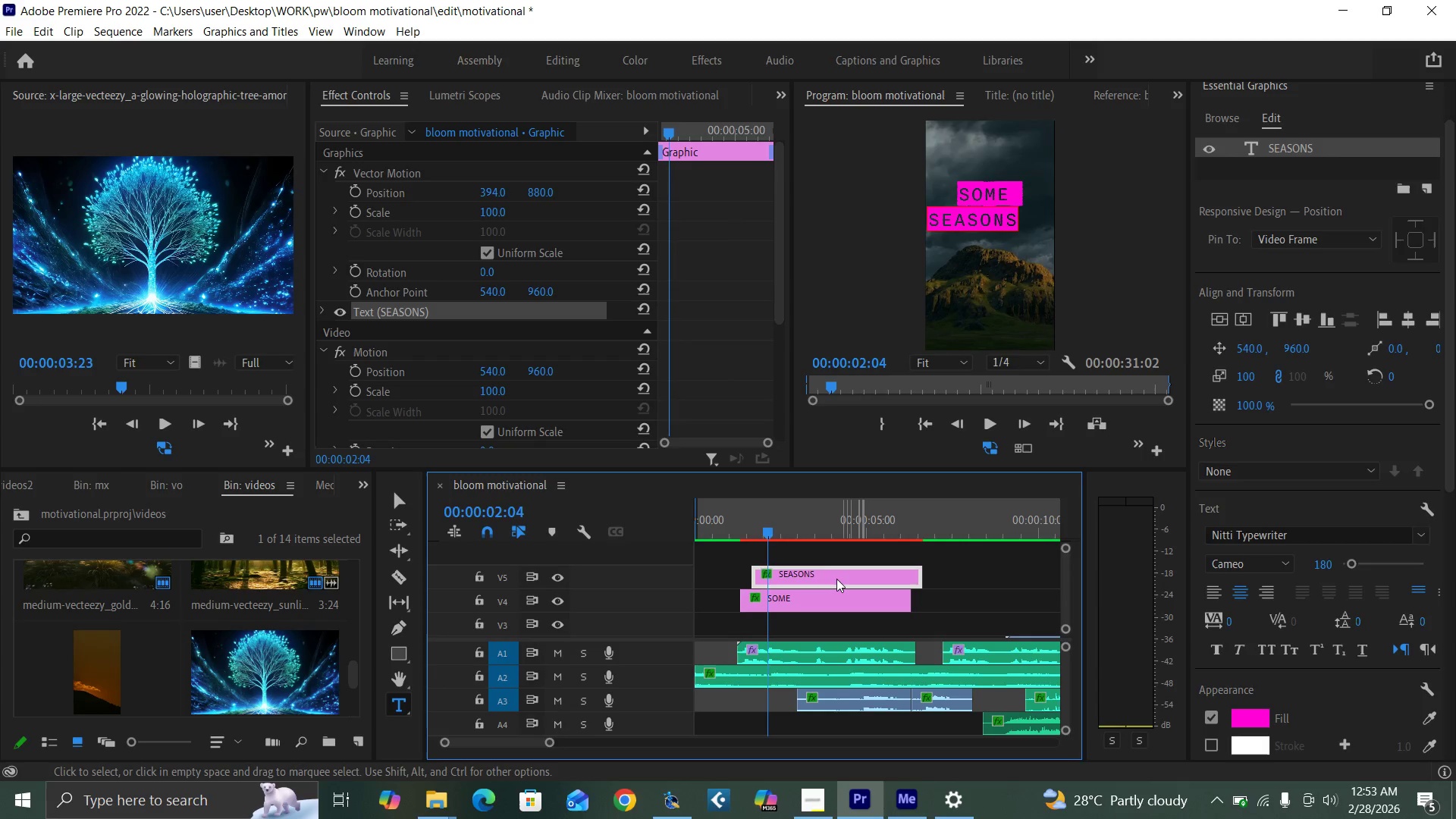 
left_click([835, 579])
 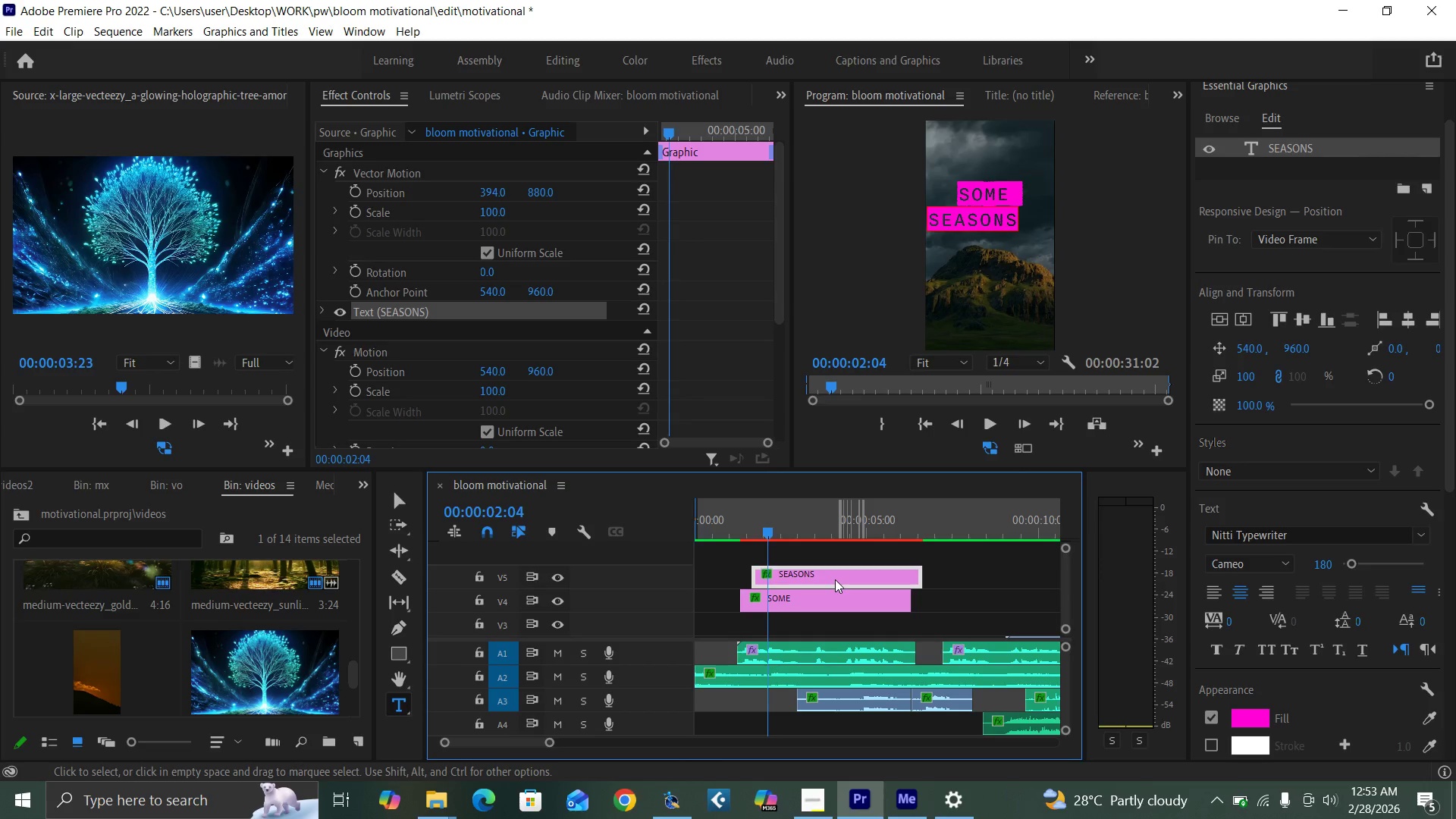 
hold_key(key=AltLeft, duration=1.28)
left_click_drag(start_coordinate=[835, 579], to_coordinate=[832, 557])
 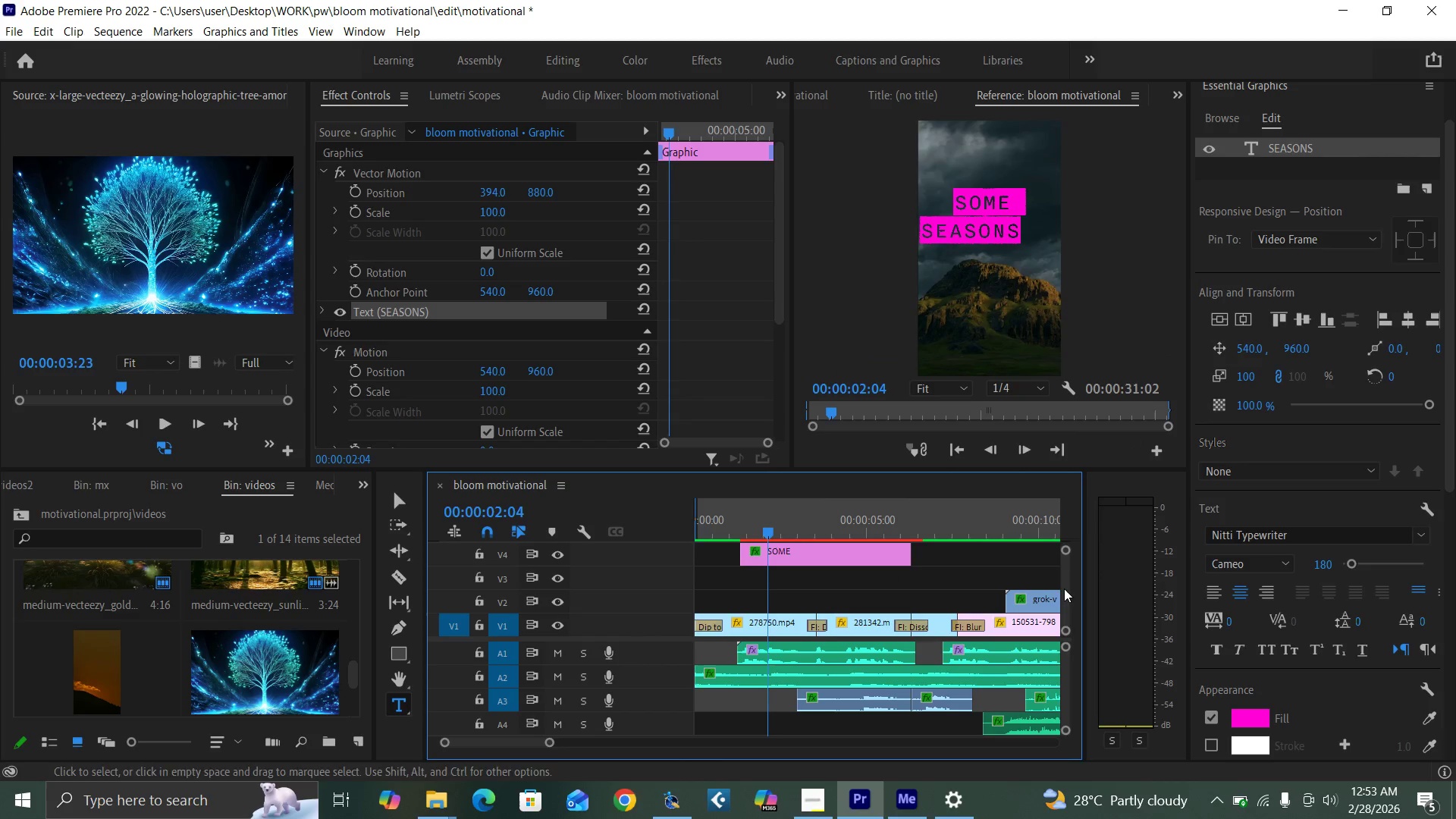 
left_click_drag(start_coordinate=[1067, 591], to_coordinate=[1065, 582])
 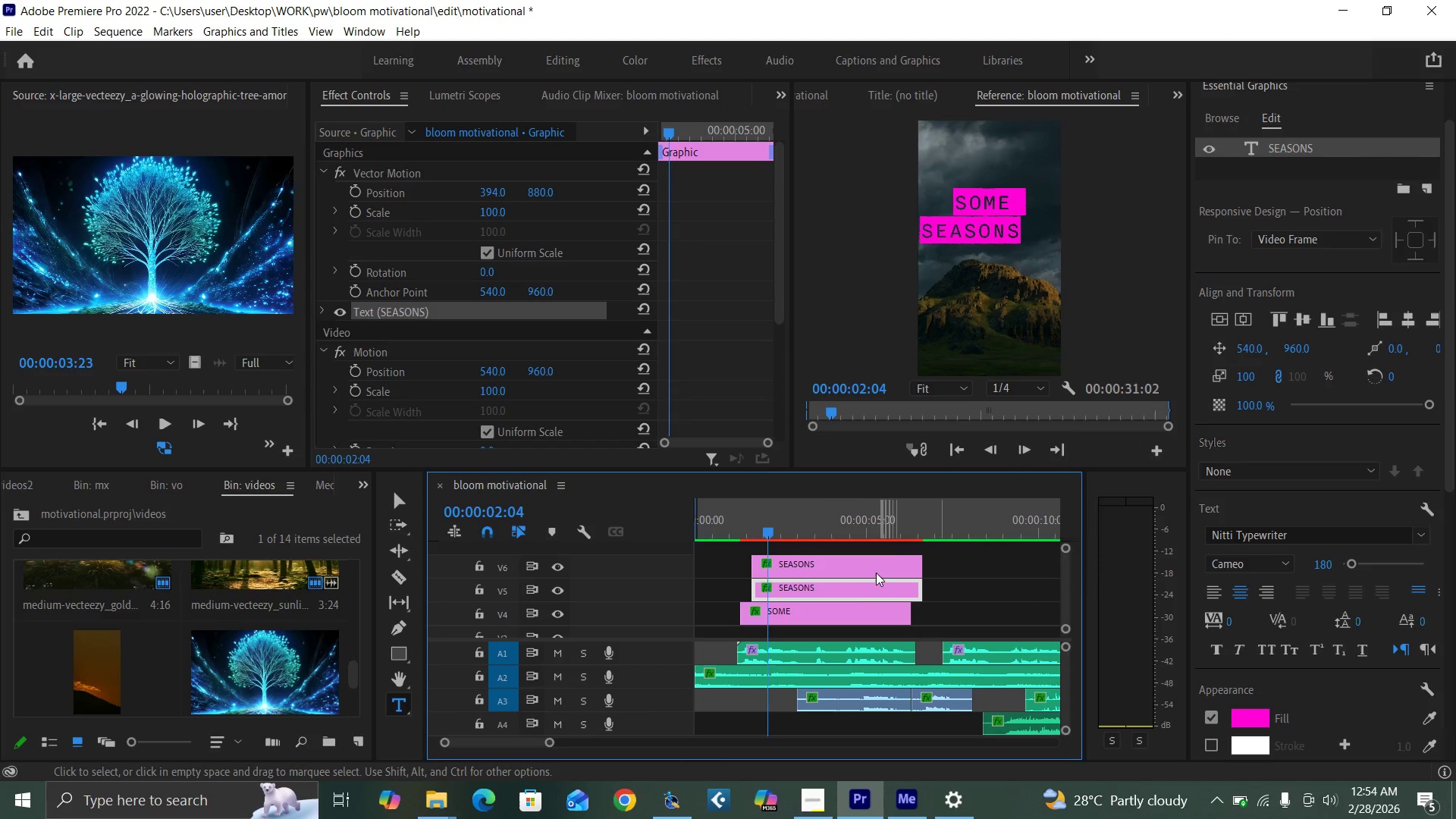 
left_click([866, 568])
 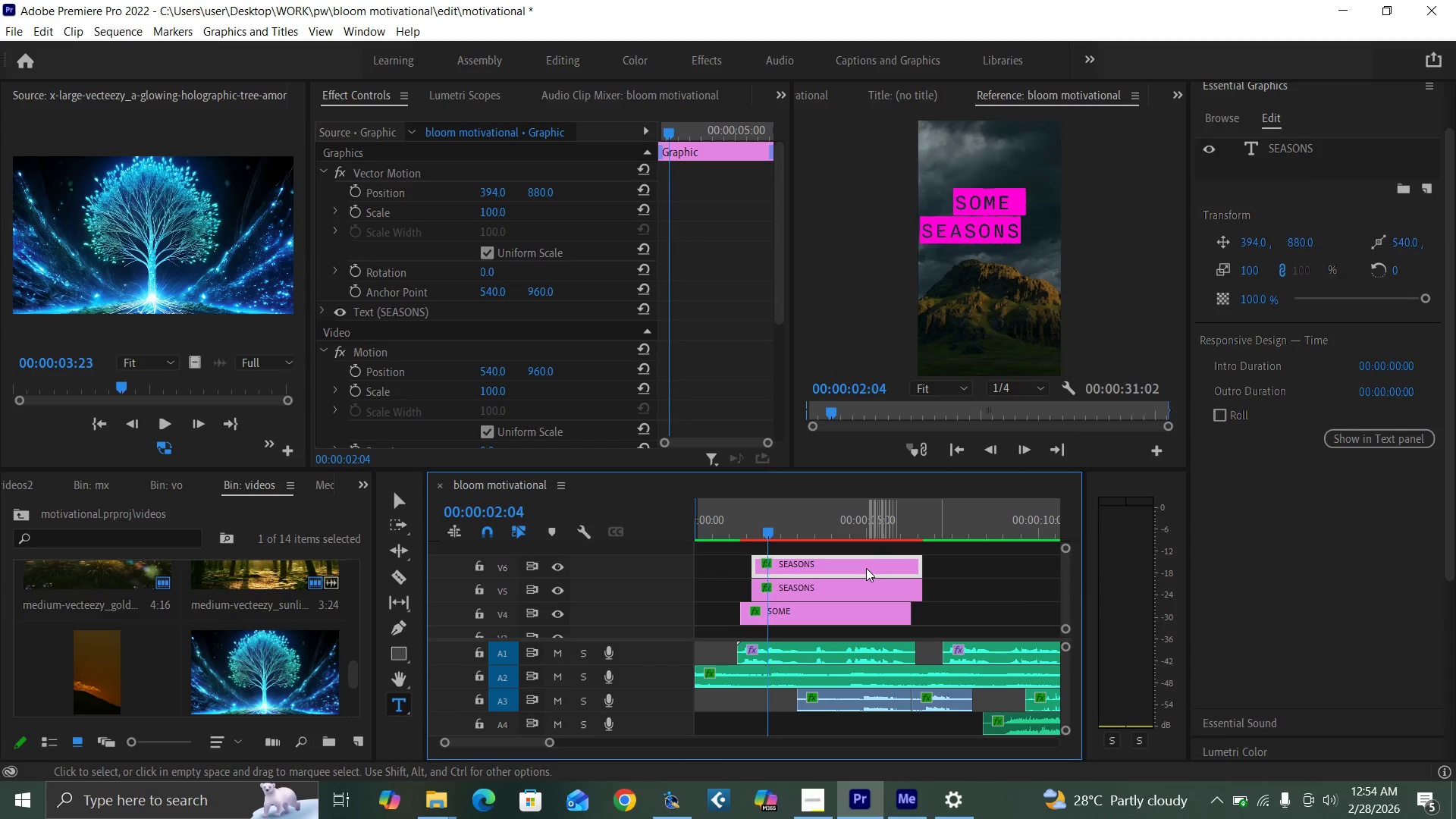 
key(Control+S)
 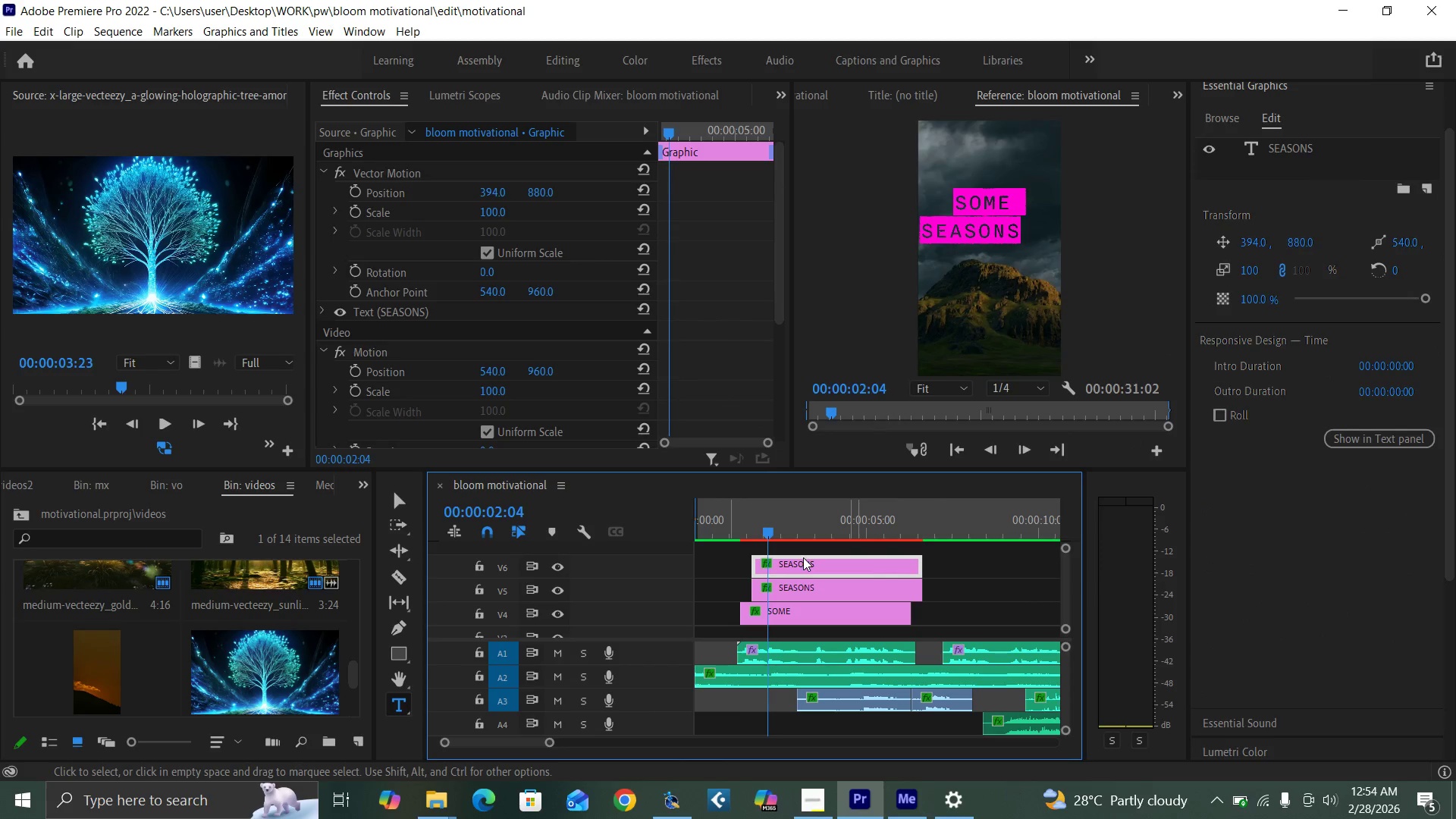 
wait(5.34)
 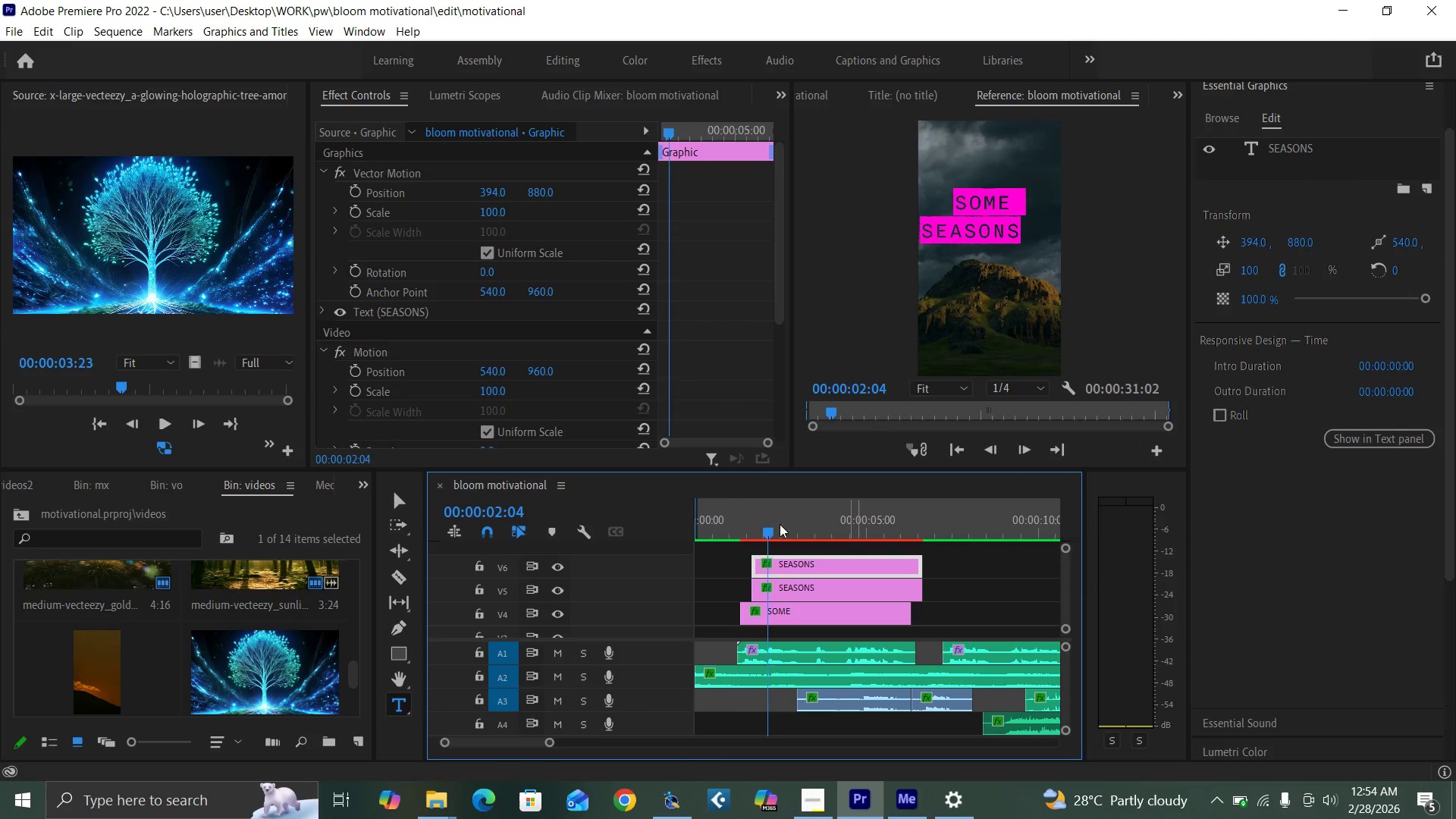 
left_click([728, 526])
 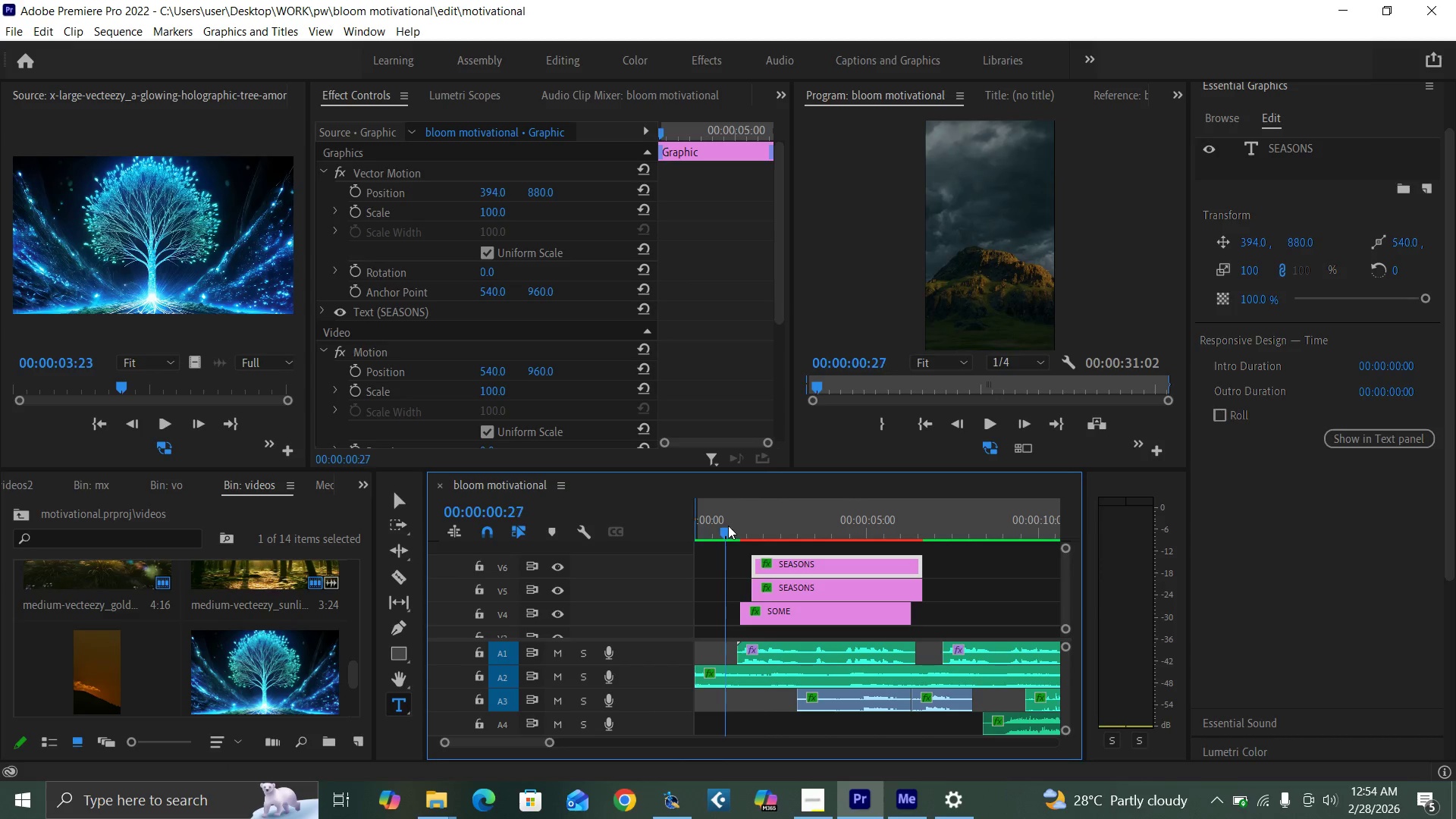 
key(Space)
 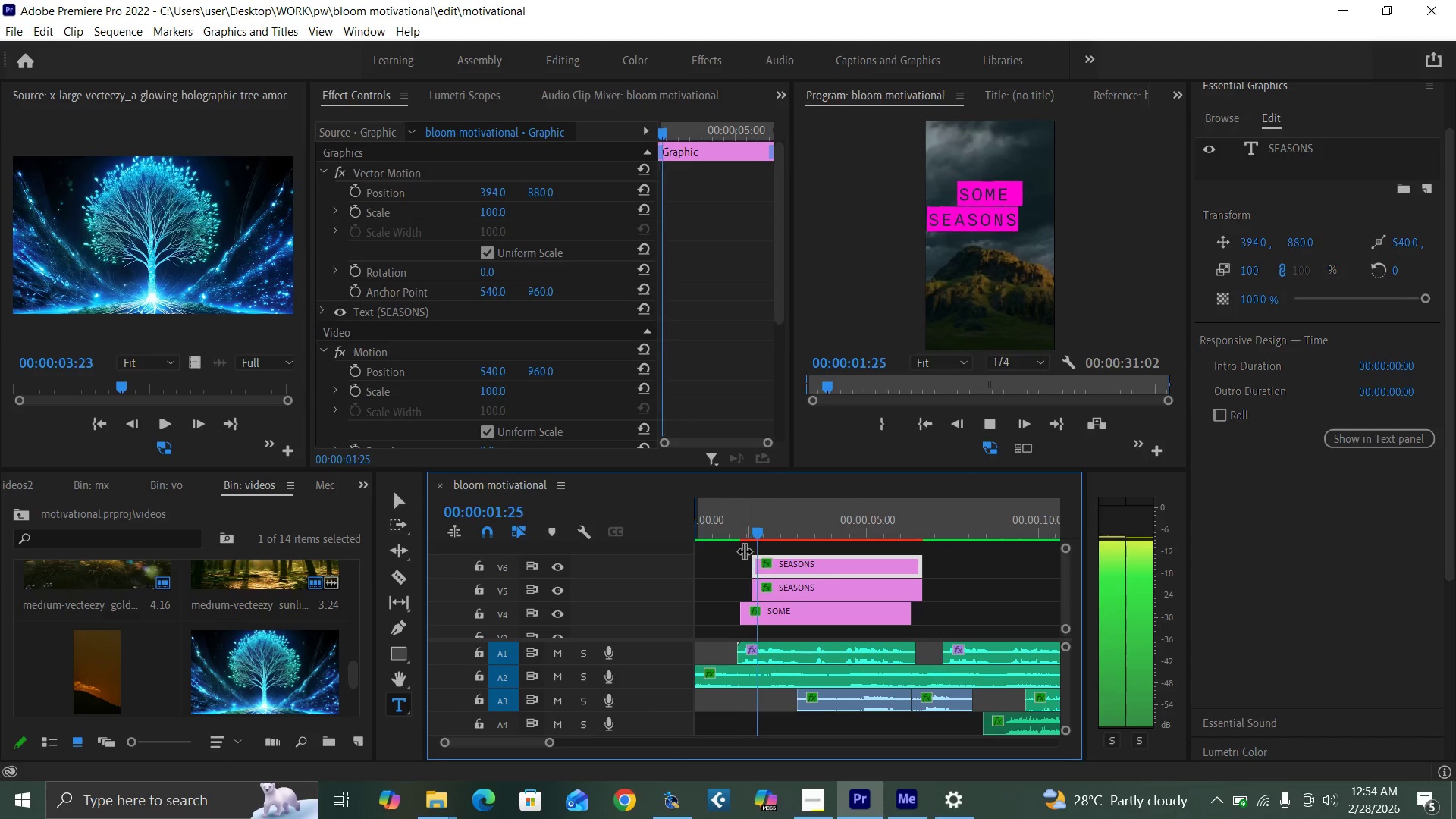 
key(Space)
 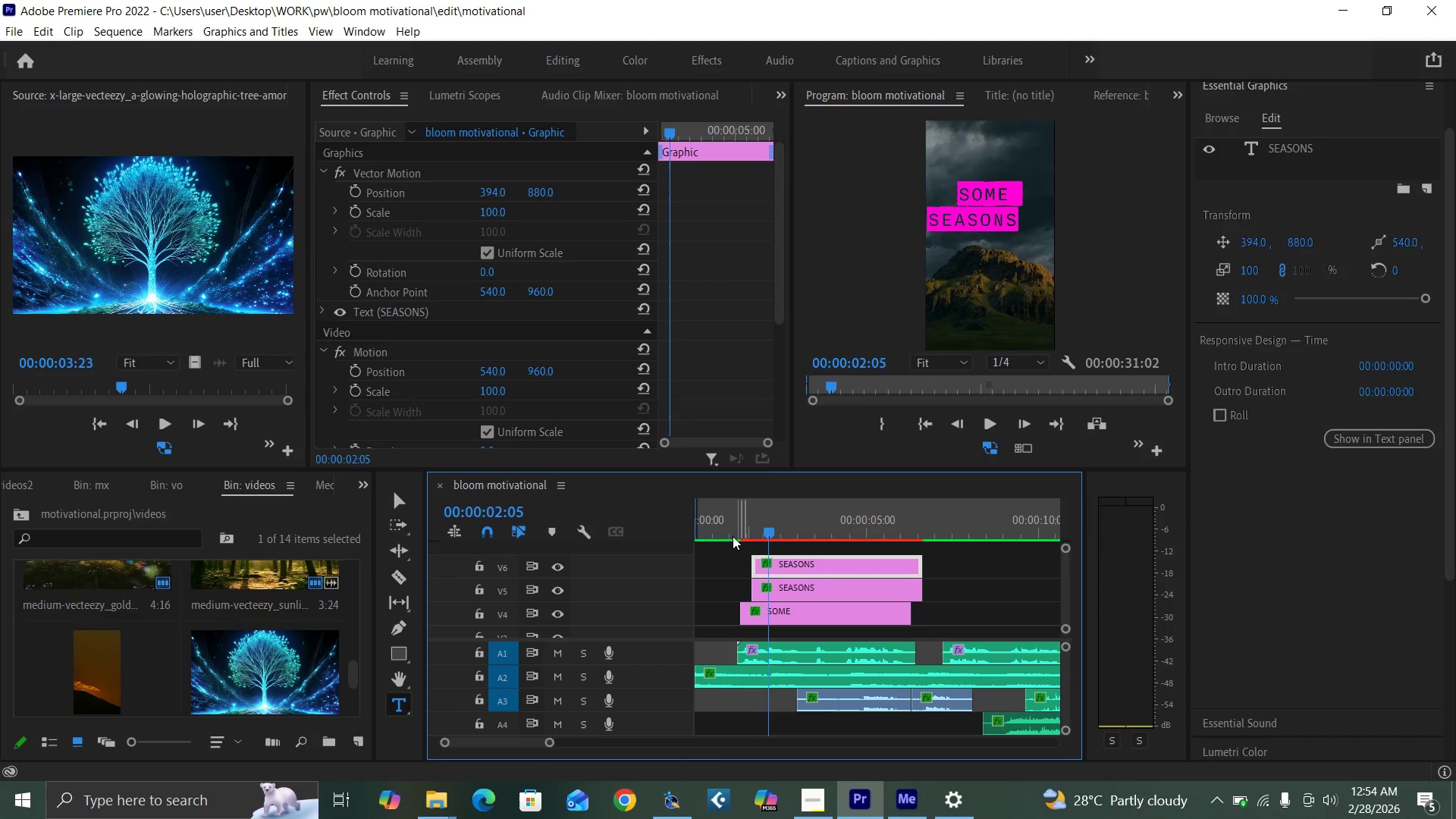 
left_click([730, 532])
 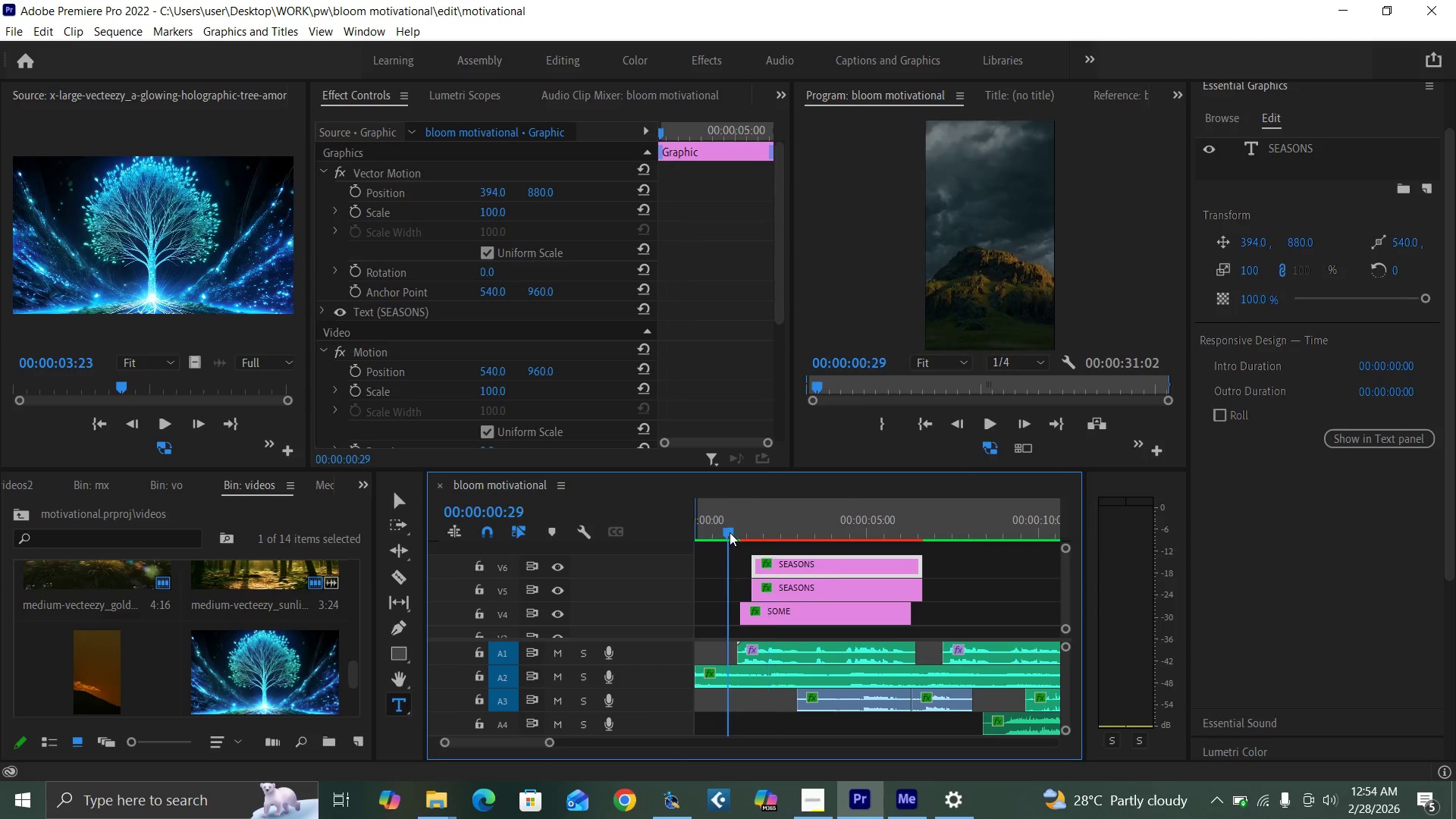 
key(Space)
 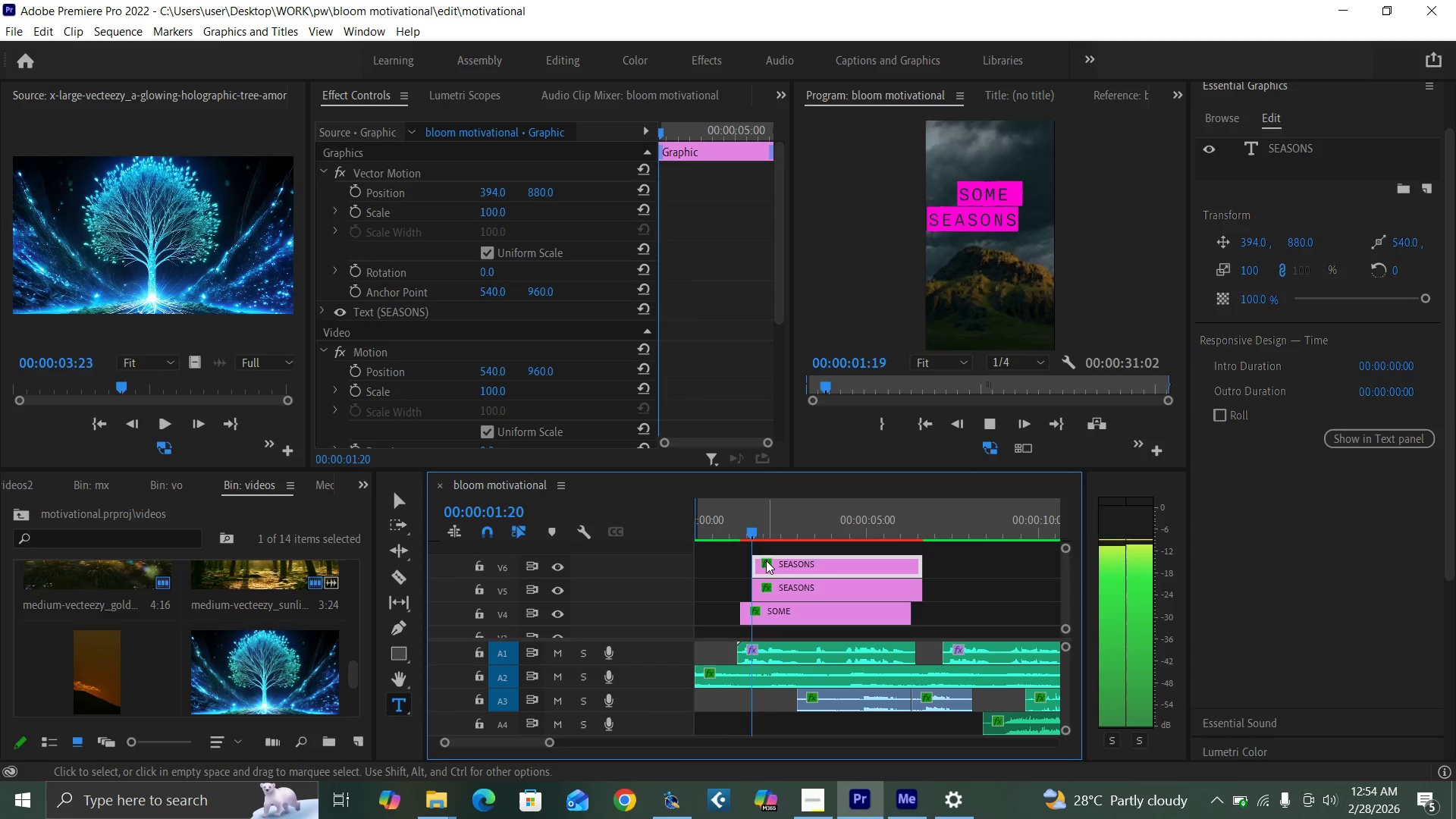 
key(Space)
 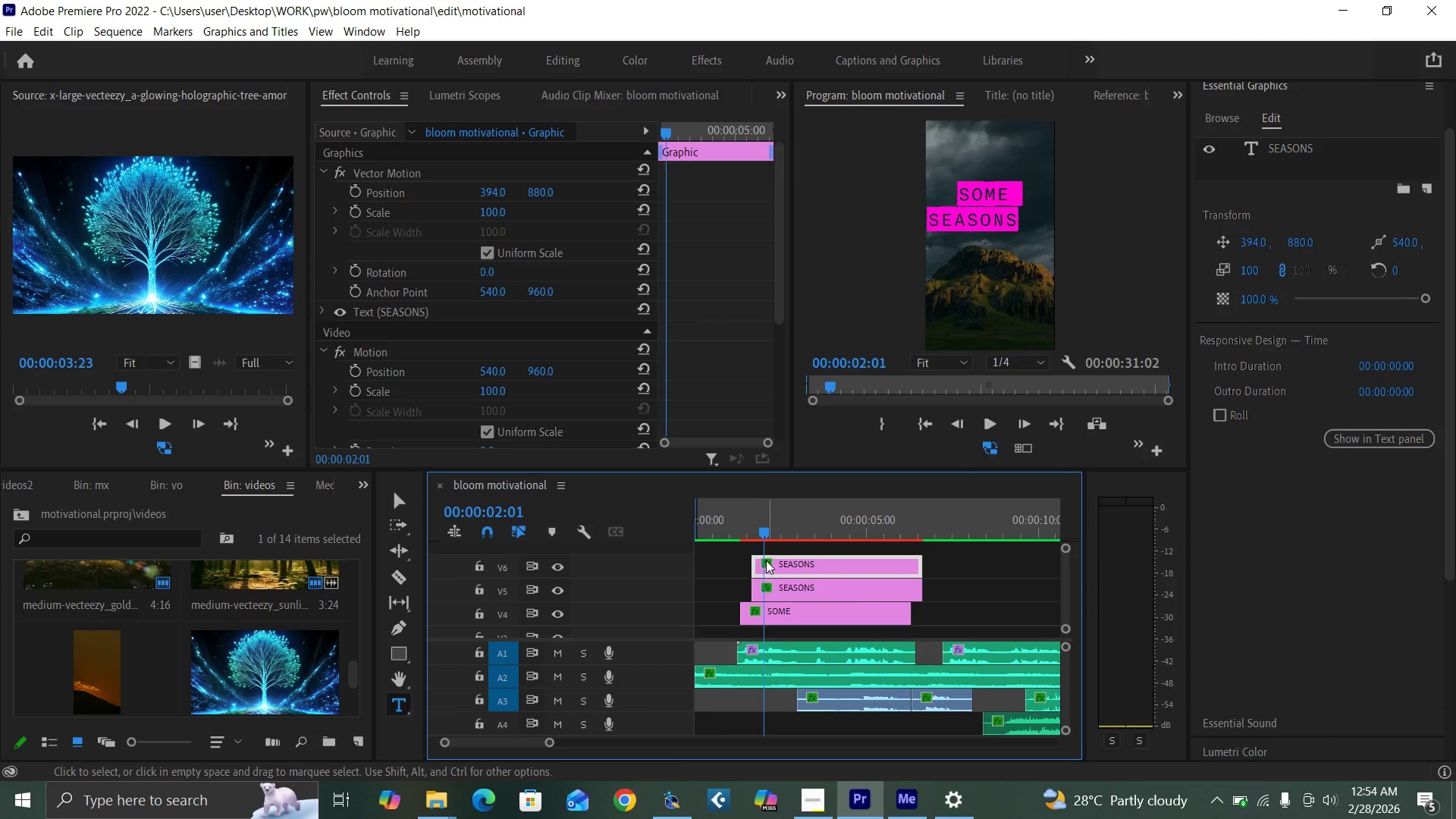 
key(Space)
 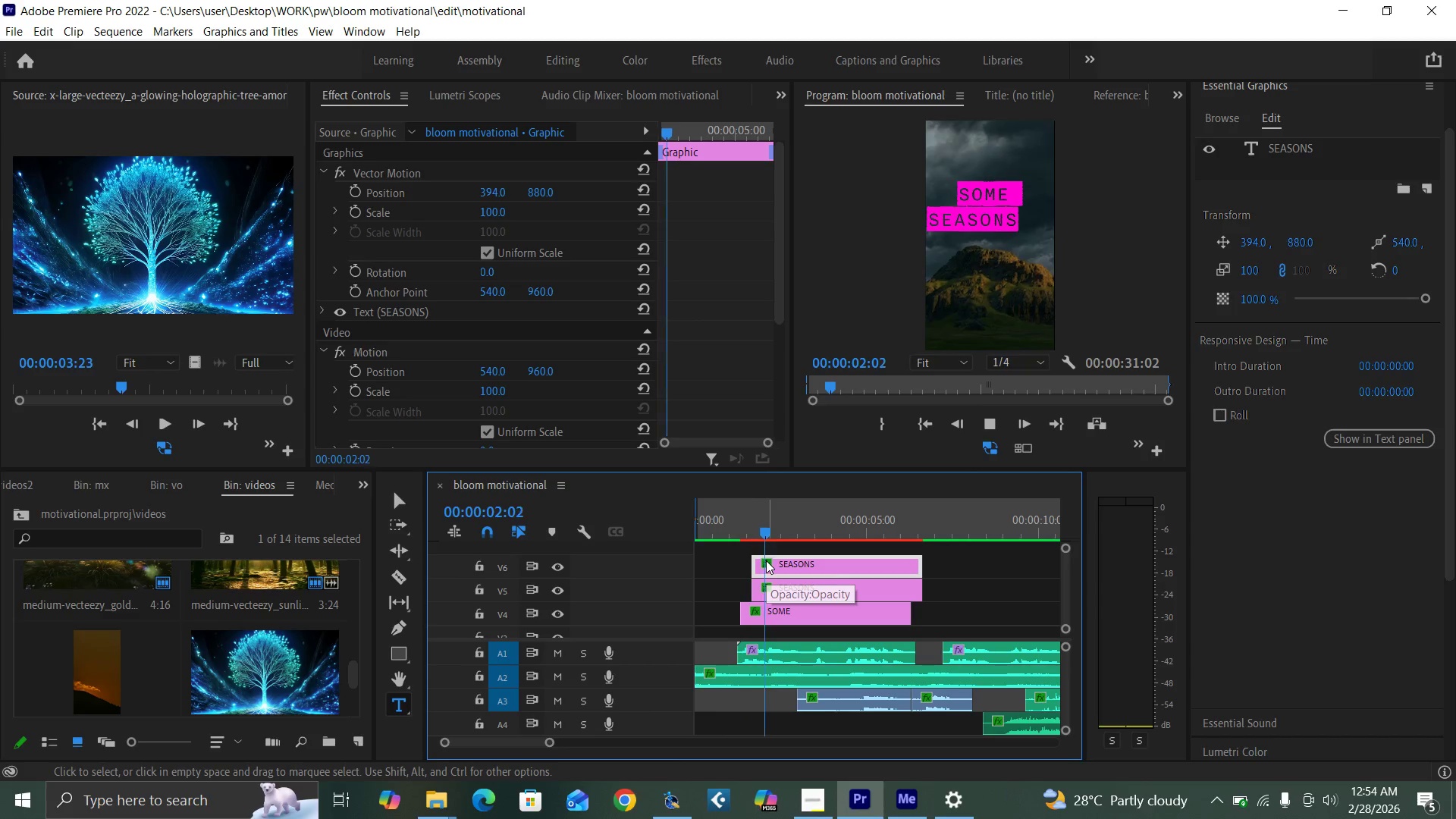 
key(Space)
 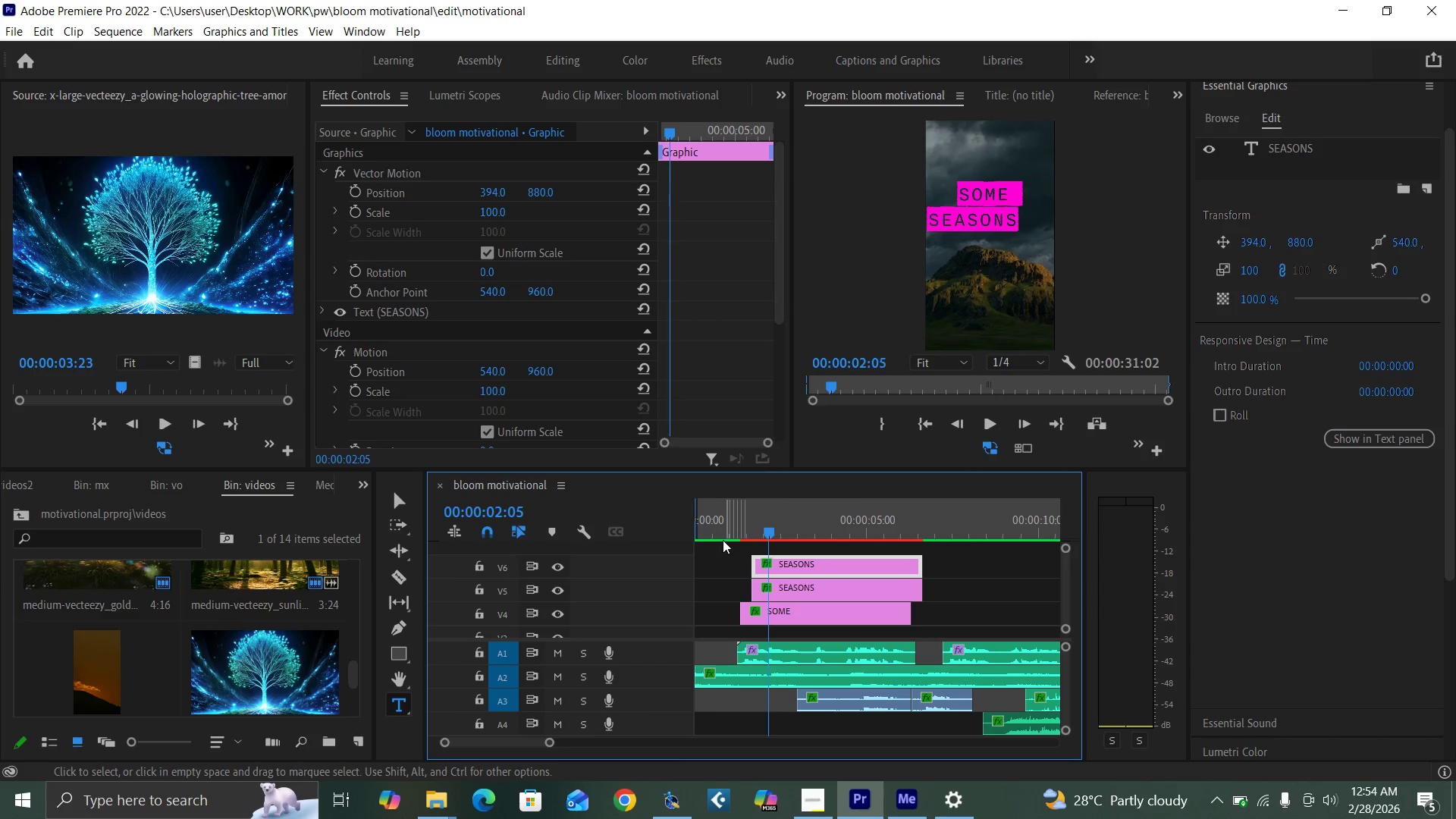 
left_click([723, 531])
 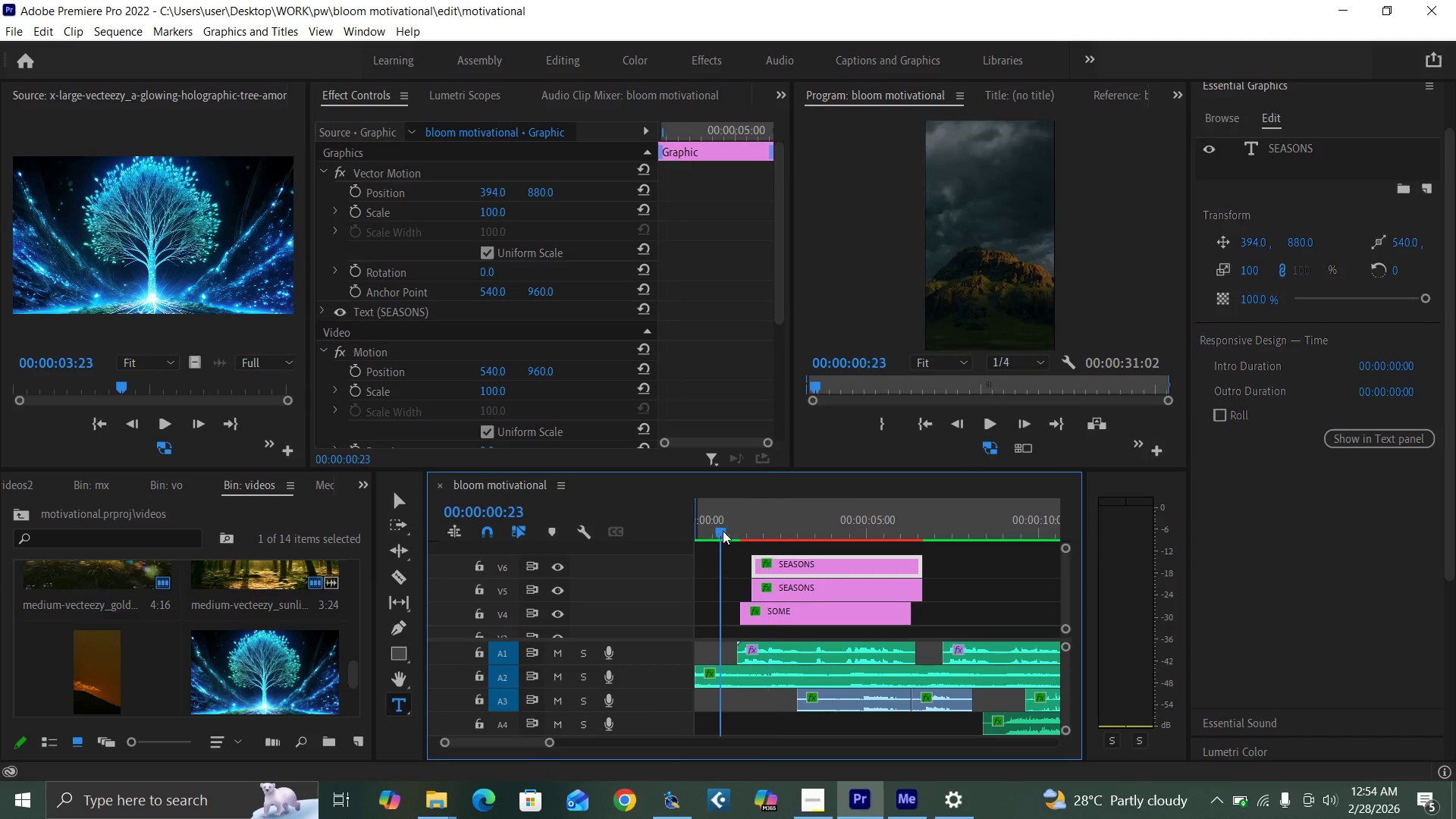 
key(Space)
 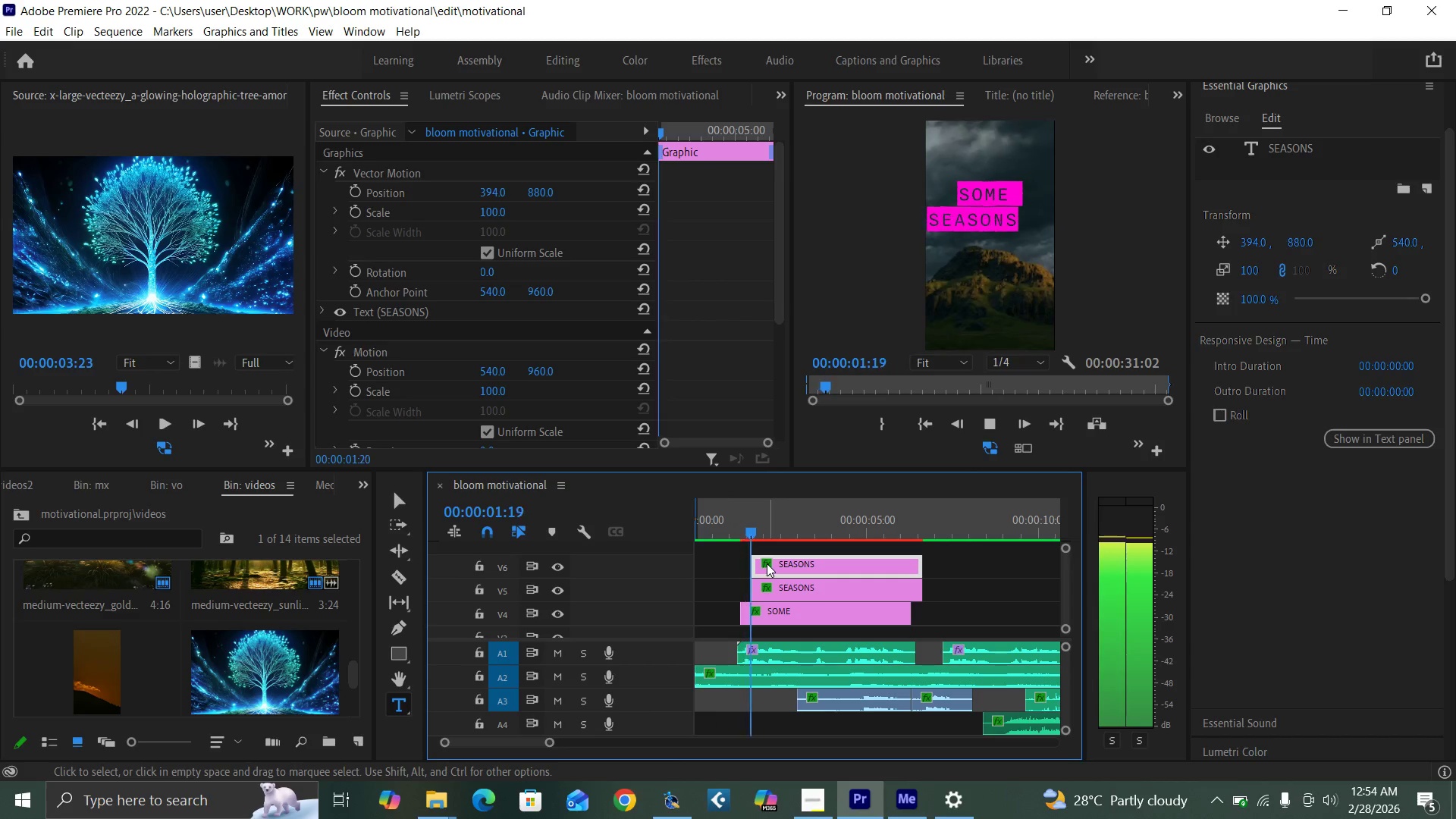 
key(Space)
 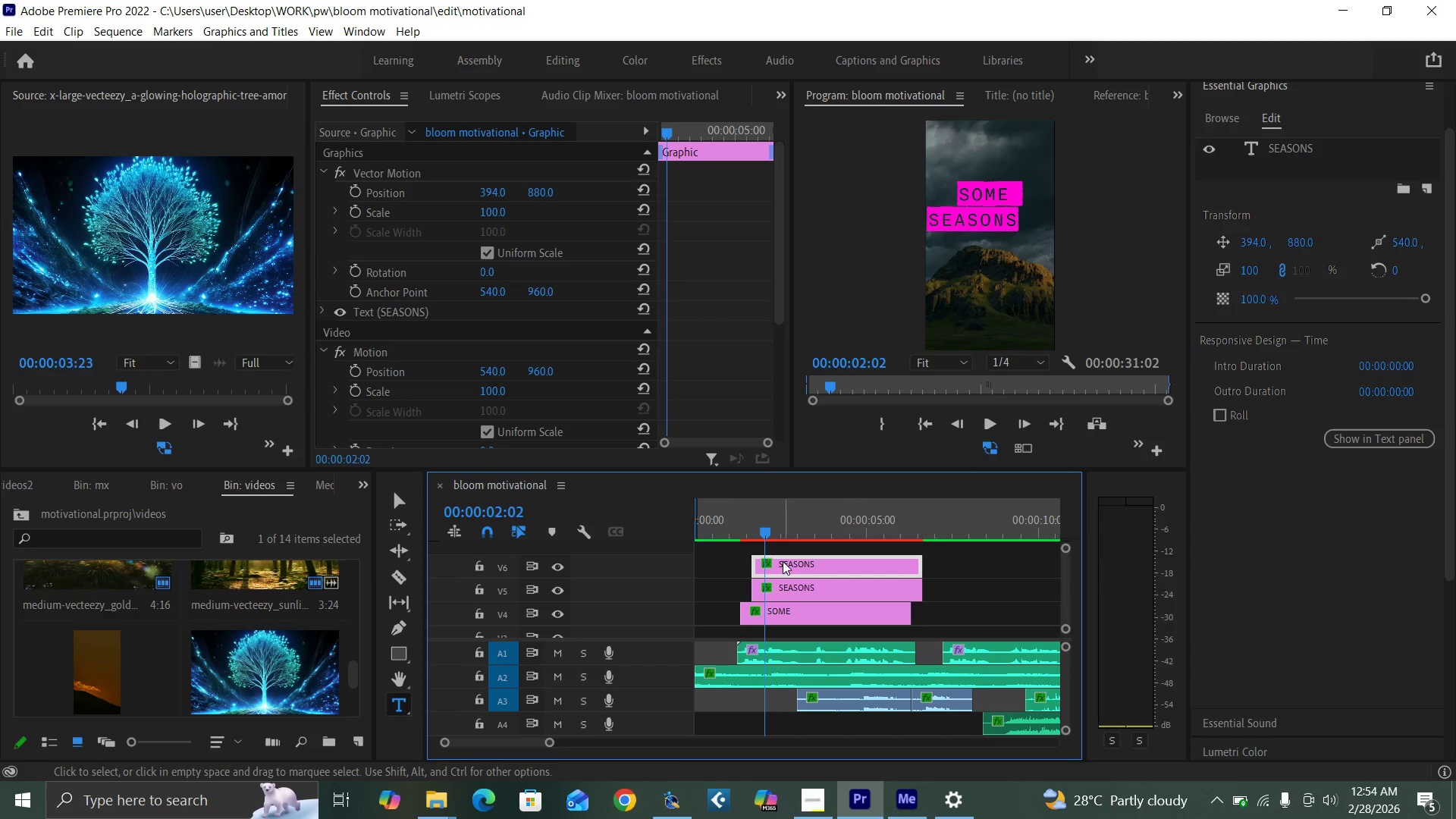 
left_click_drag(start_coordinate=[783, 561], to_coordinate=[795, 560])
 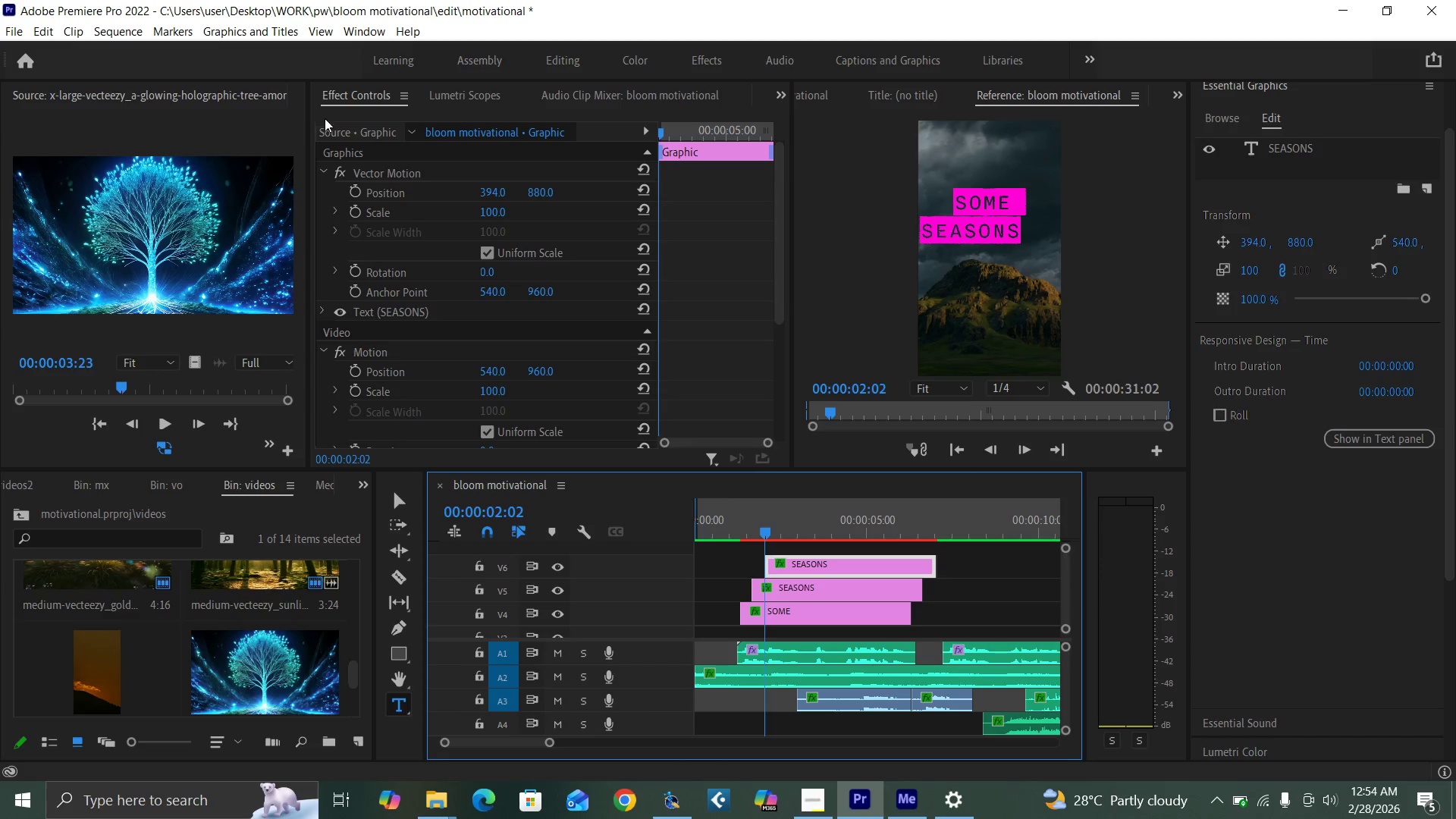 
left_click_drag(start_coordinate=[535, 191], to_coordinate=[739, 192])
 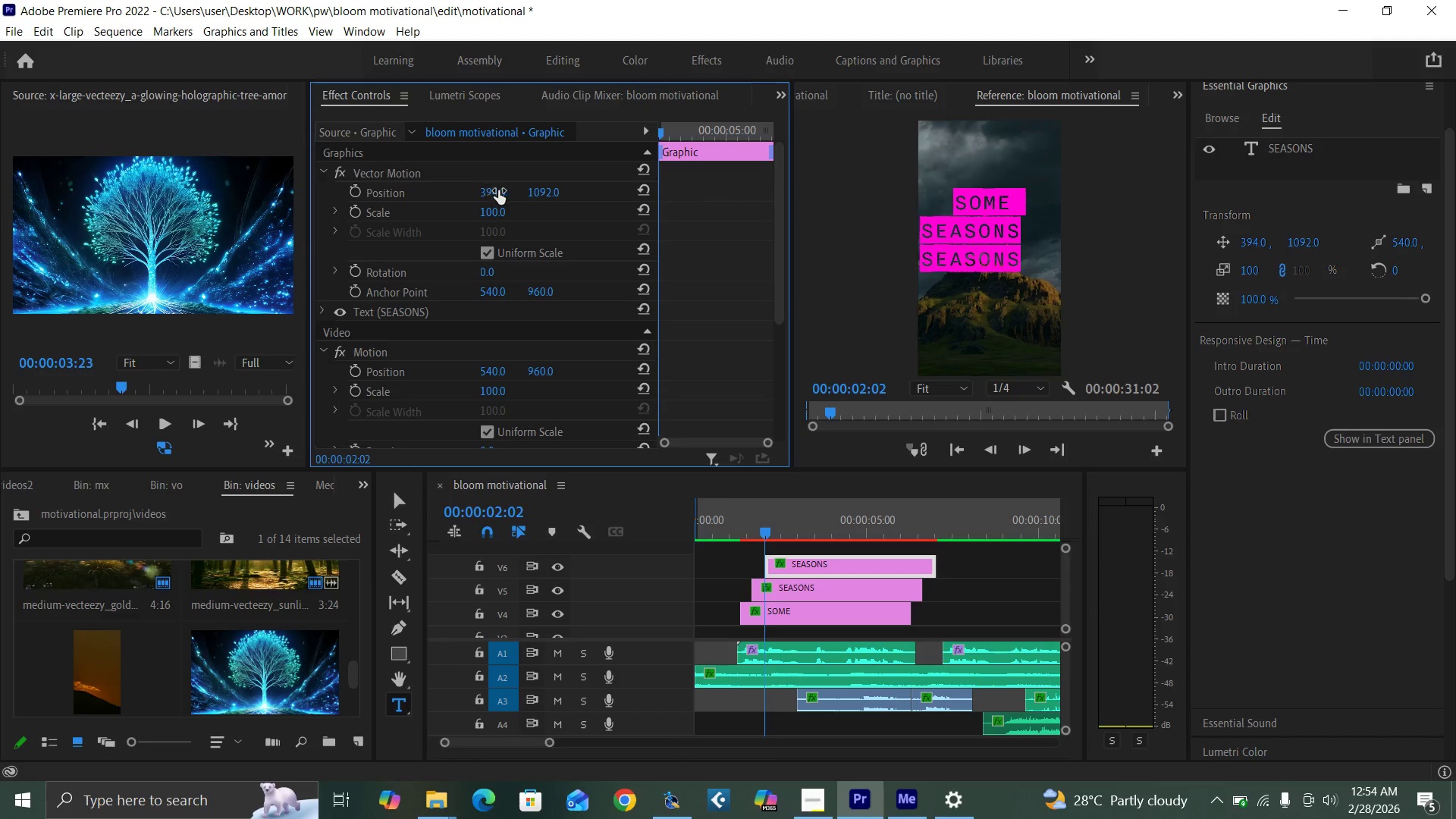 
left_click_drag(start_coordinate=[531, 190], to_coordinate=[514, 192])
 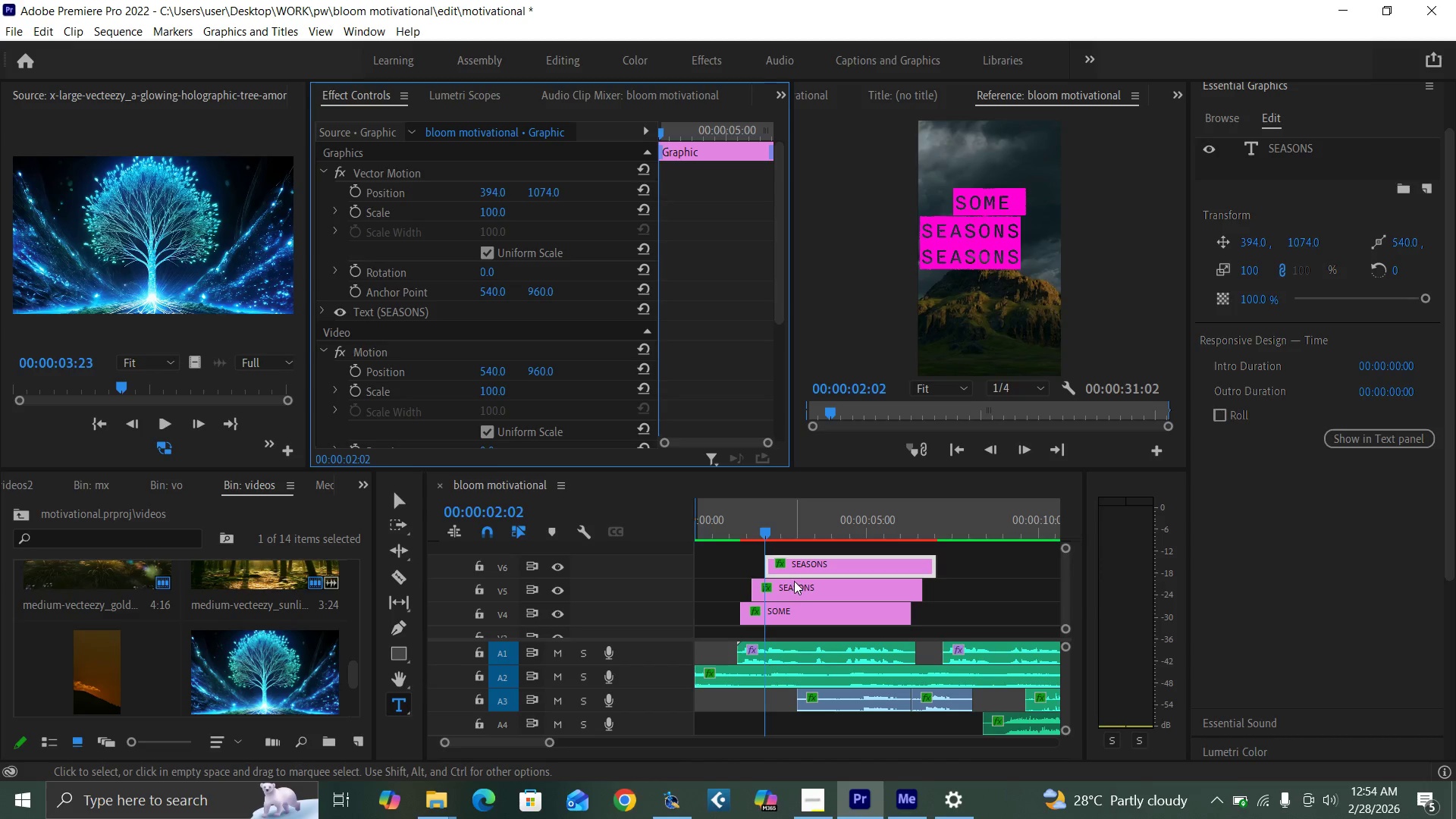 
left_click([796, 585])
 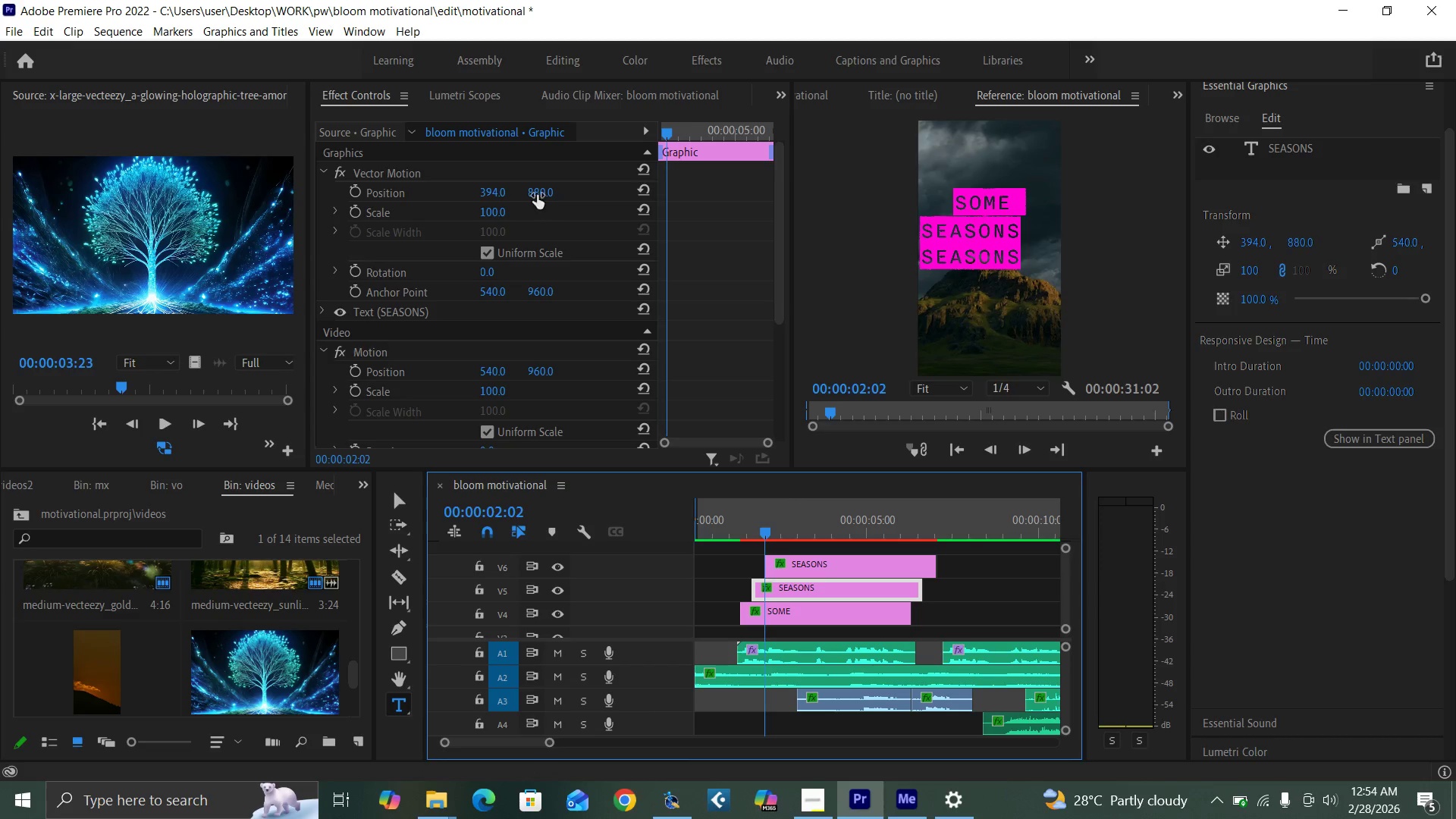 
left_click_drag(start_coordinate=[532, 187], to_coordinate=[517, 188])
 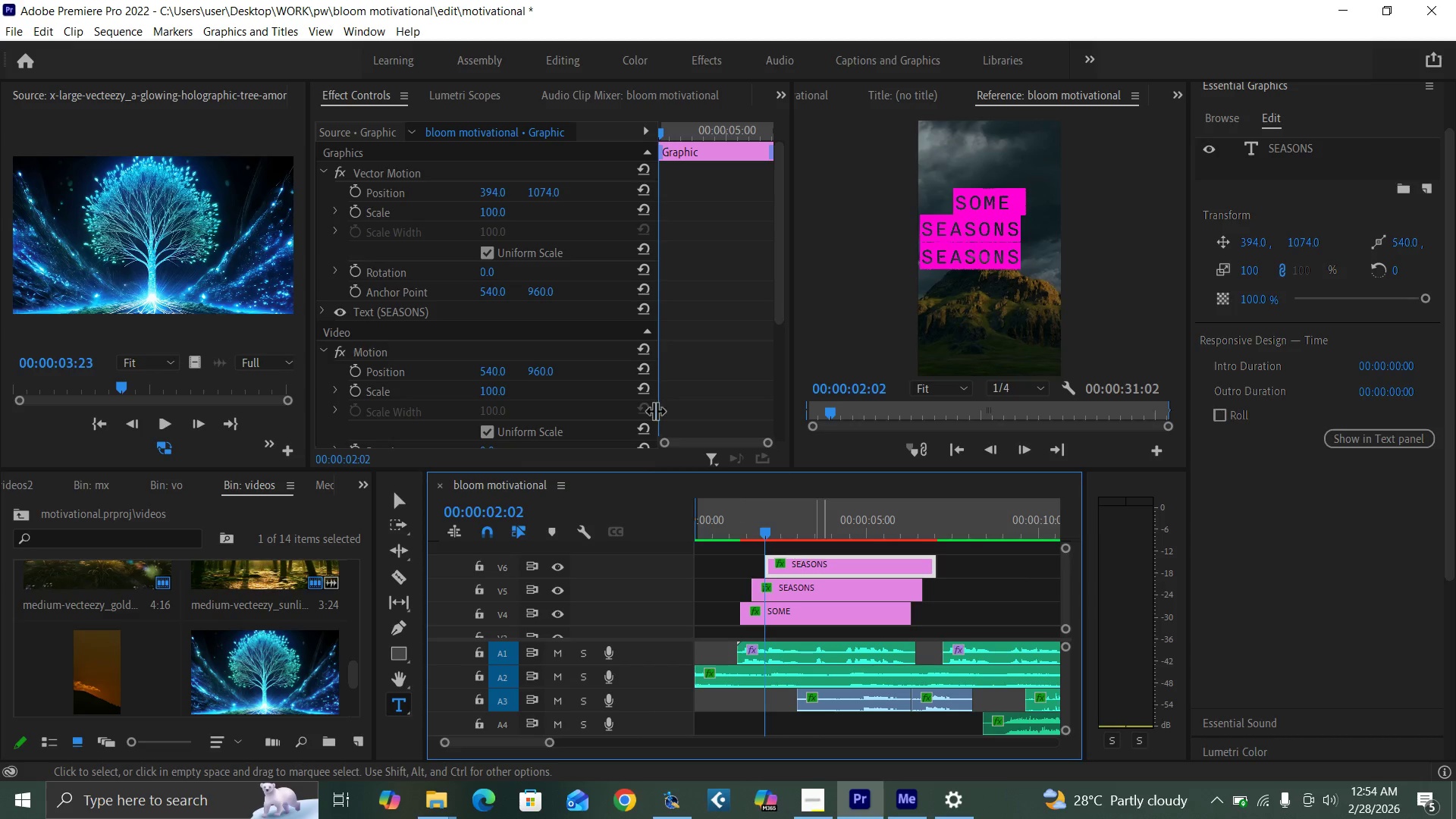 
left_click_drag(start_coordinate=[539, 190], to_coordinate=[503, 194])
 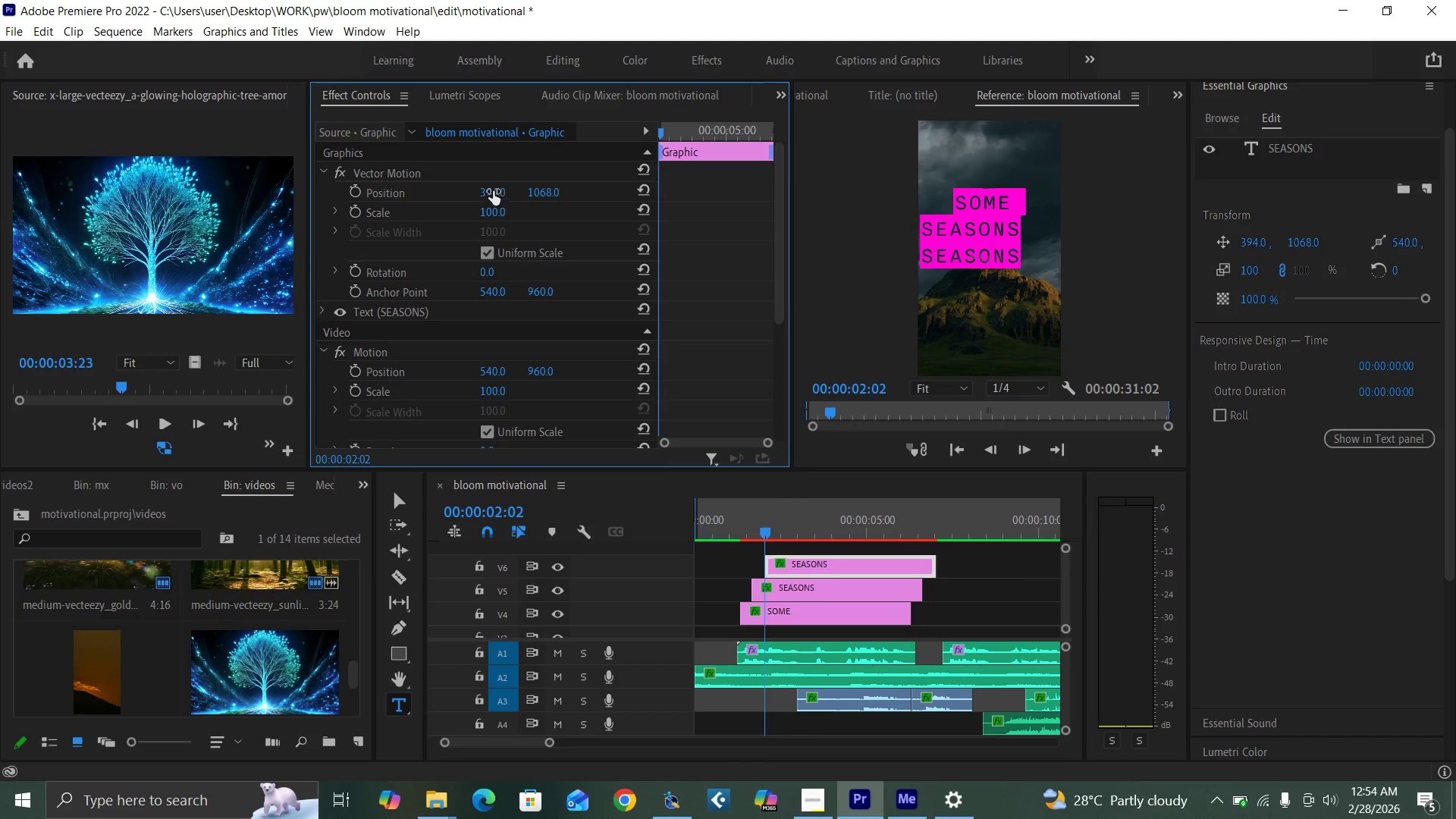 
left_click_drag(start_coordinate=[491, 190], to_coordinate=[775, 215])
 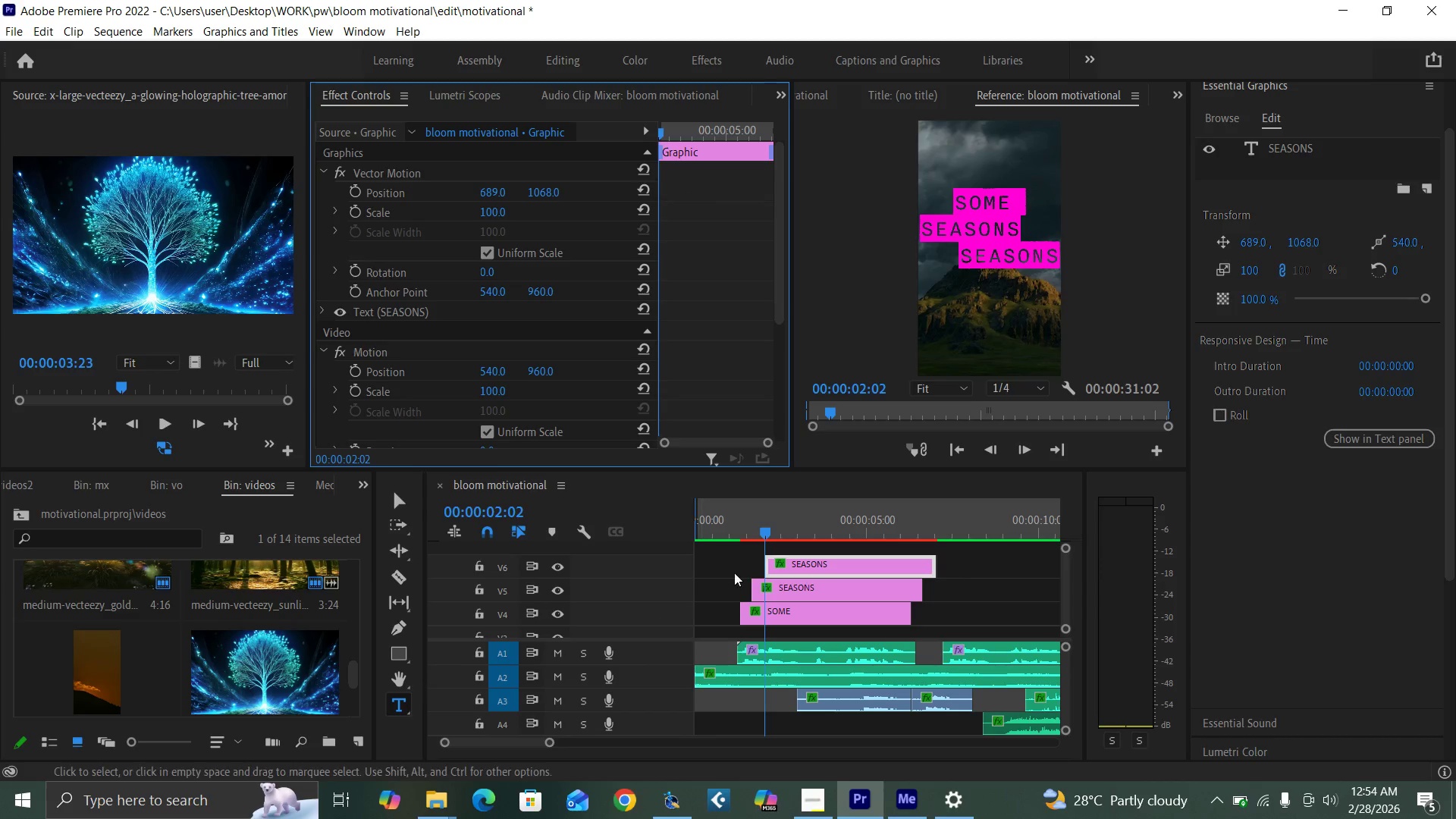 
left_click([780, 529])
 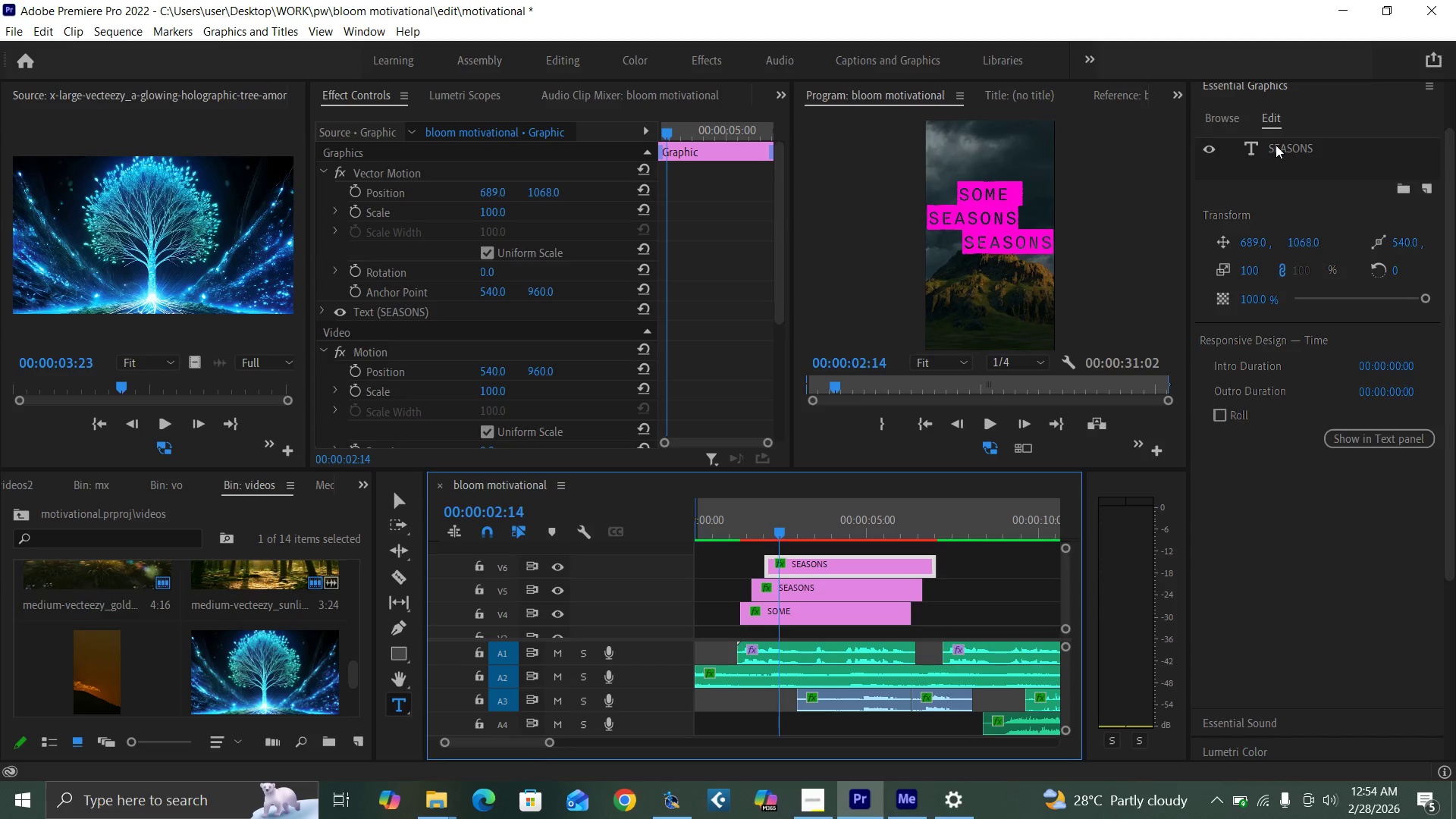 
double_click([1278, 145])
 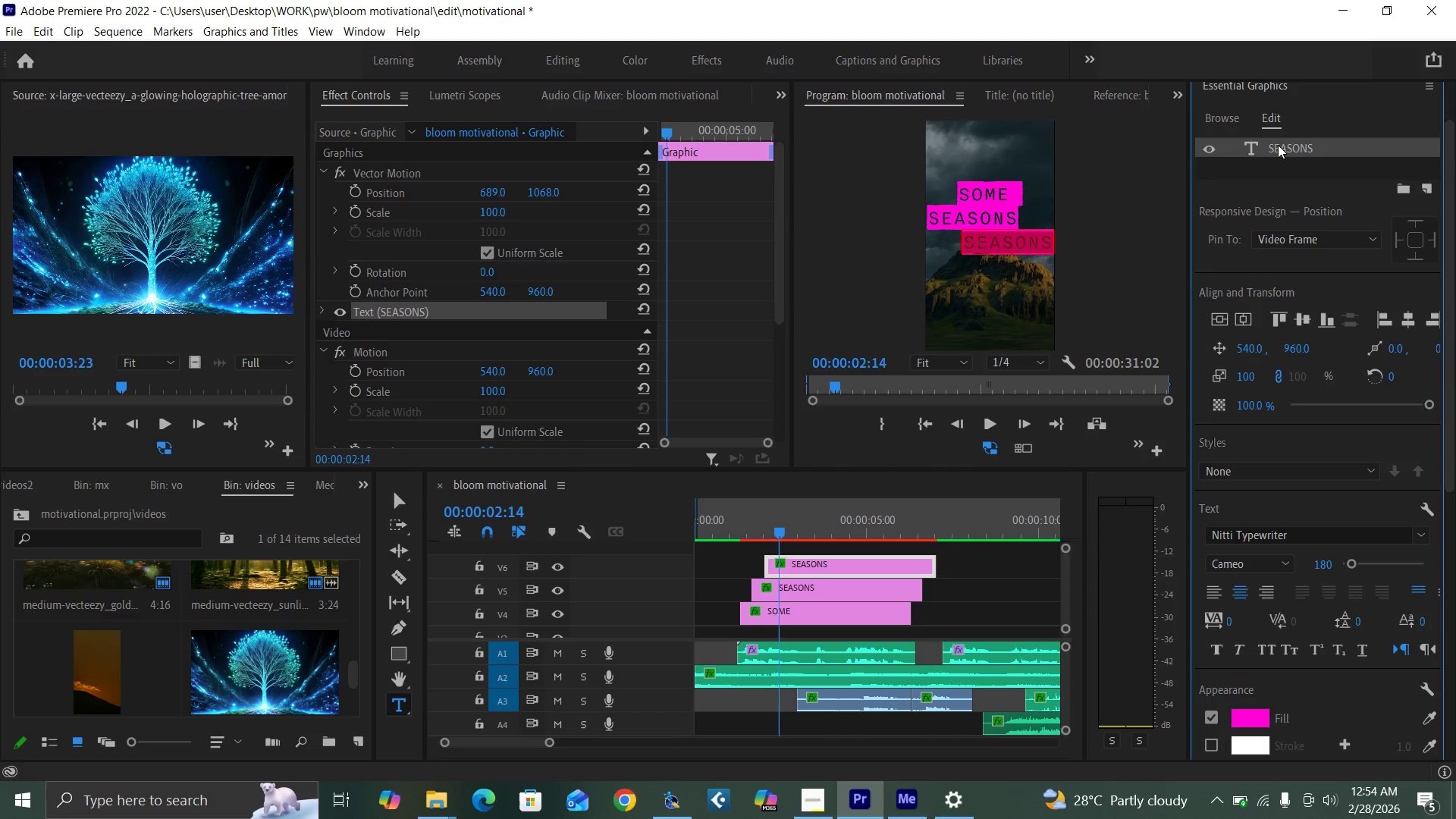 
double_click([1278, 145])
 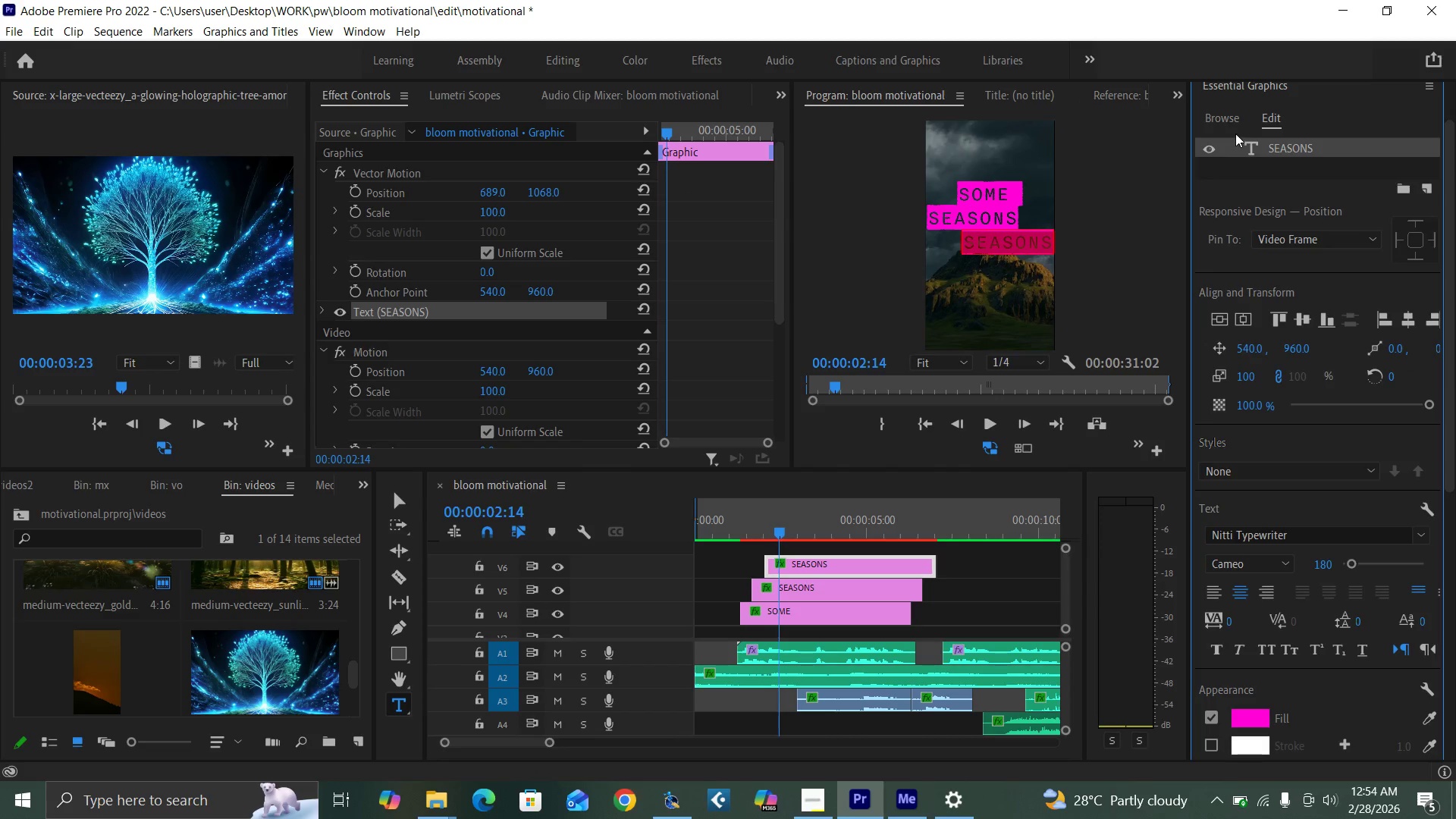 
type(FEEL)
 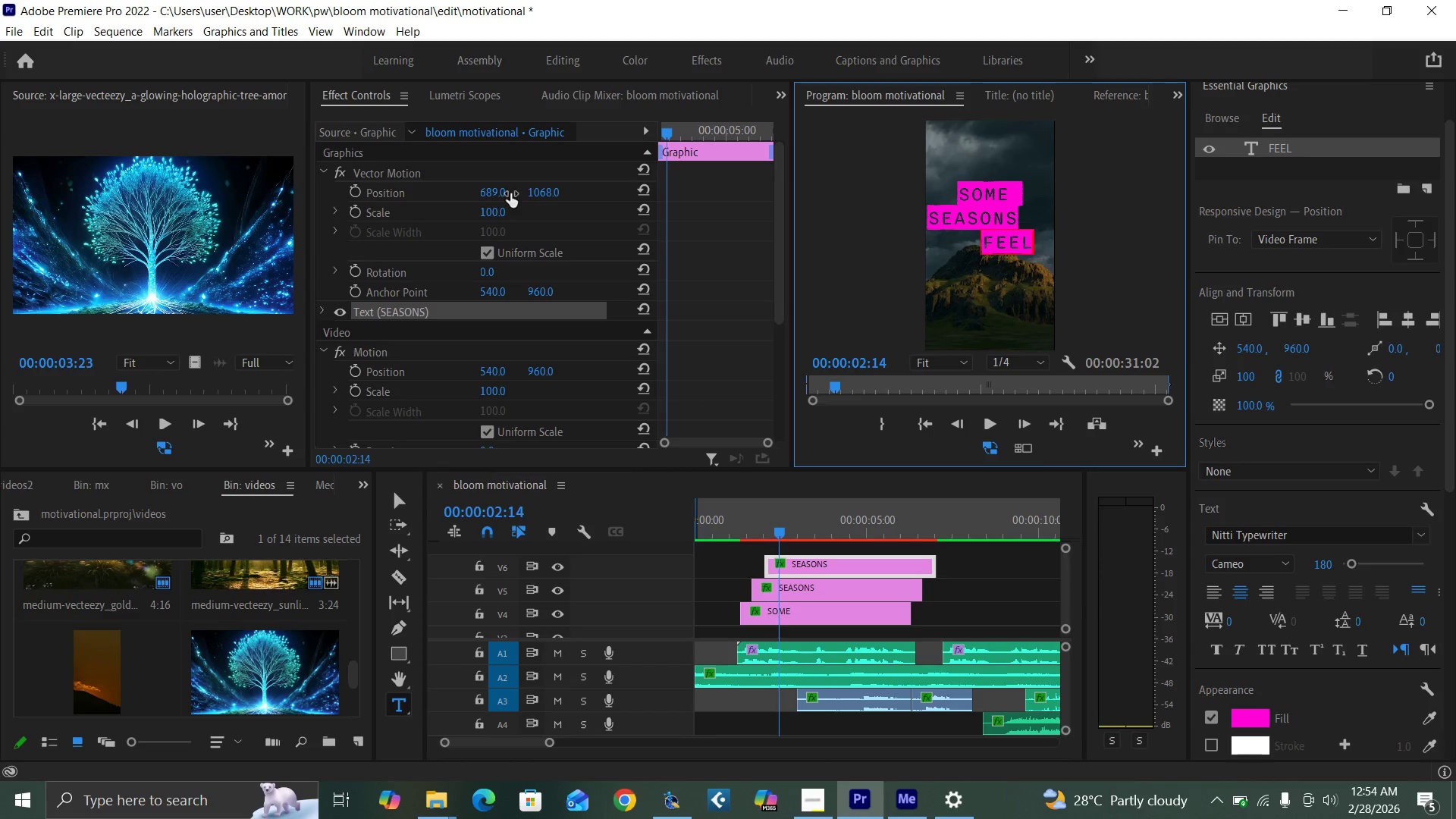 
left_click_drag(start_coordinate=[491, 190], to_coordinate=[635, 193])
 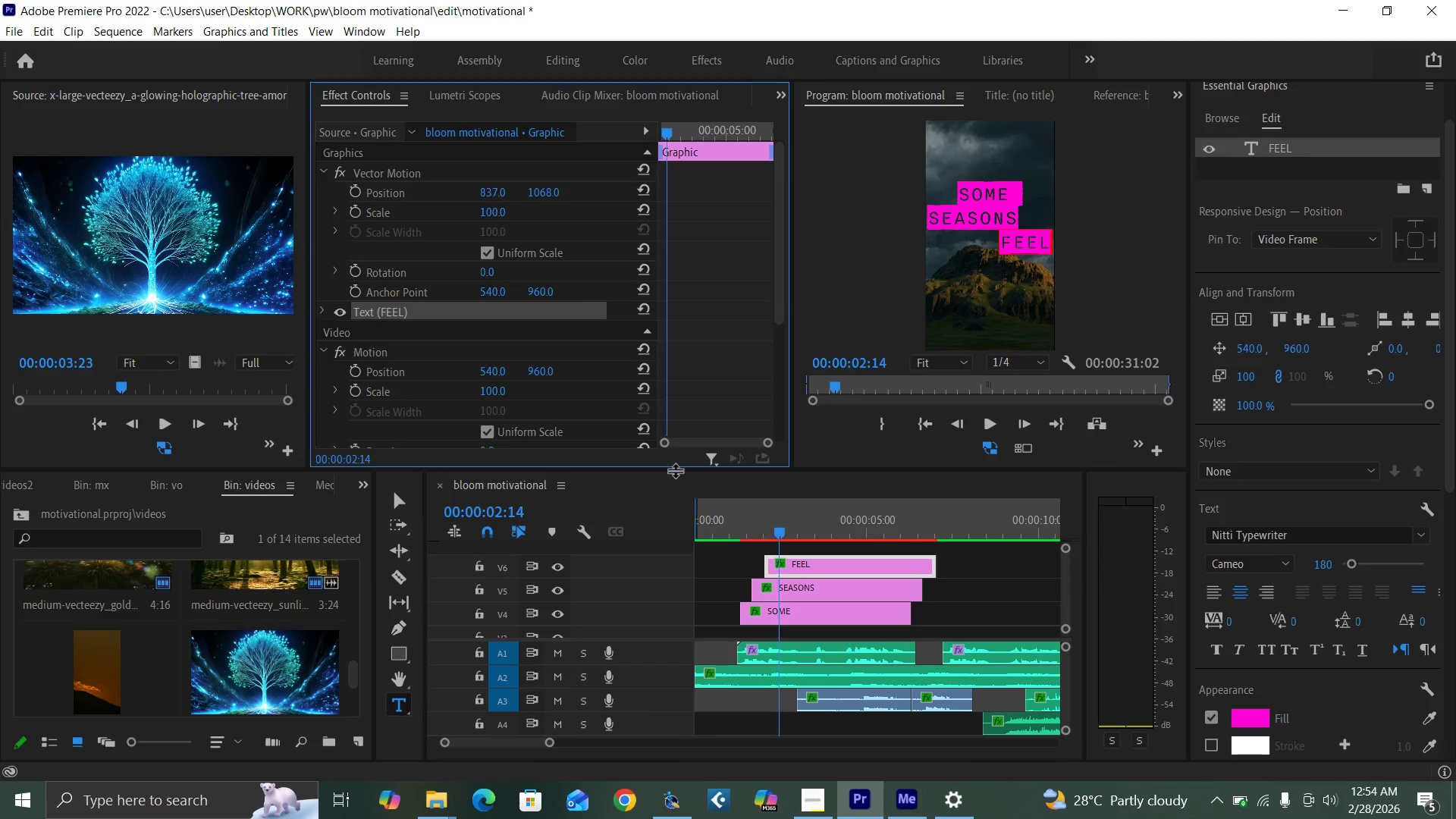 
left_click([794, 584])
 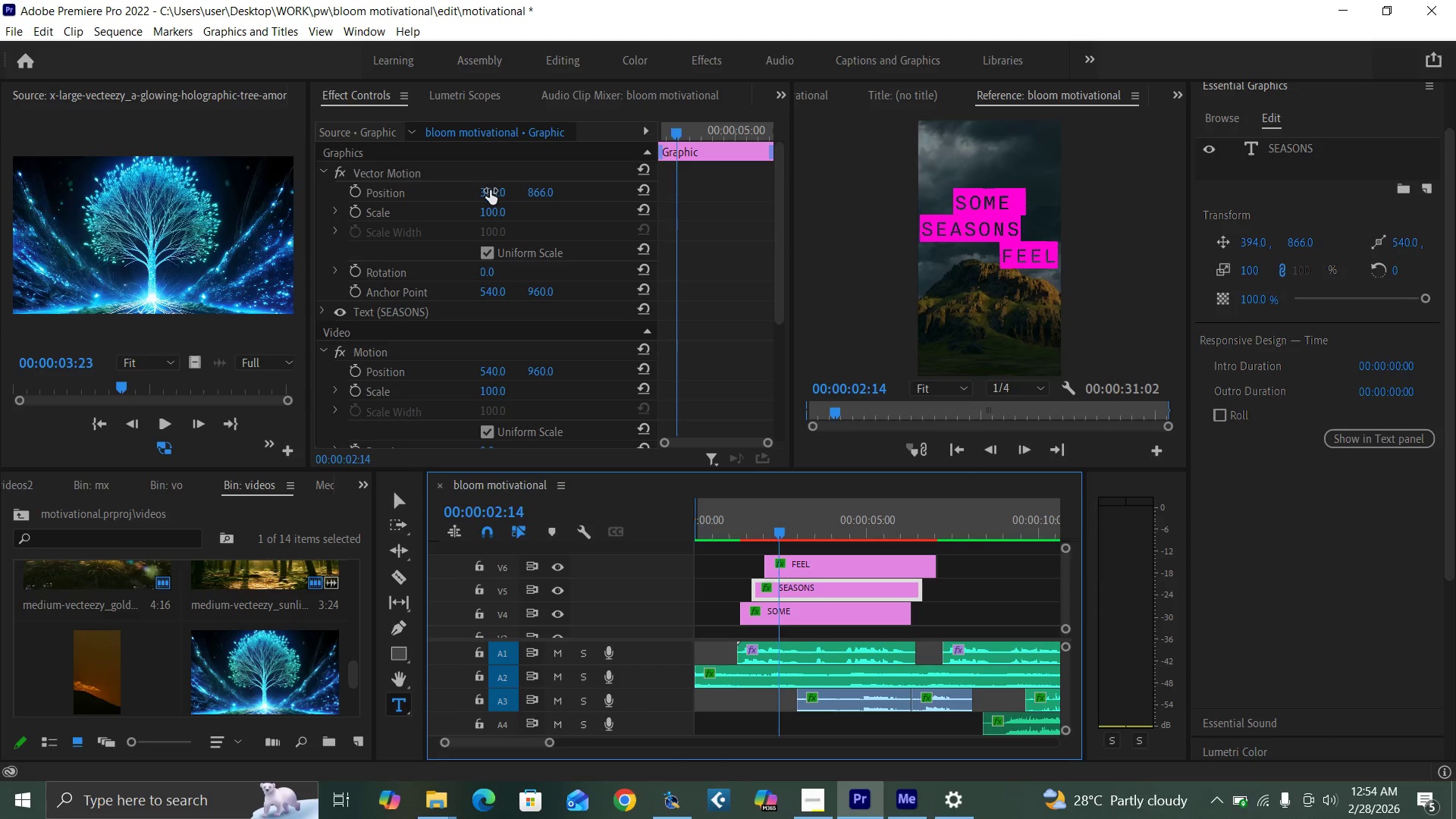 
left_click_drag(start_coordinate=[490, 195], to_coordinate=[526, 194])
 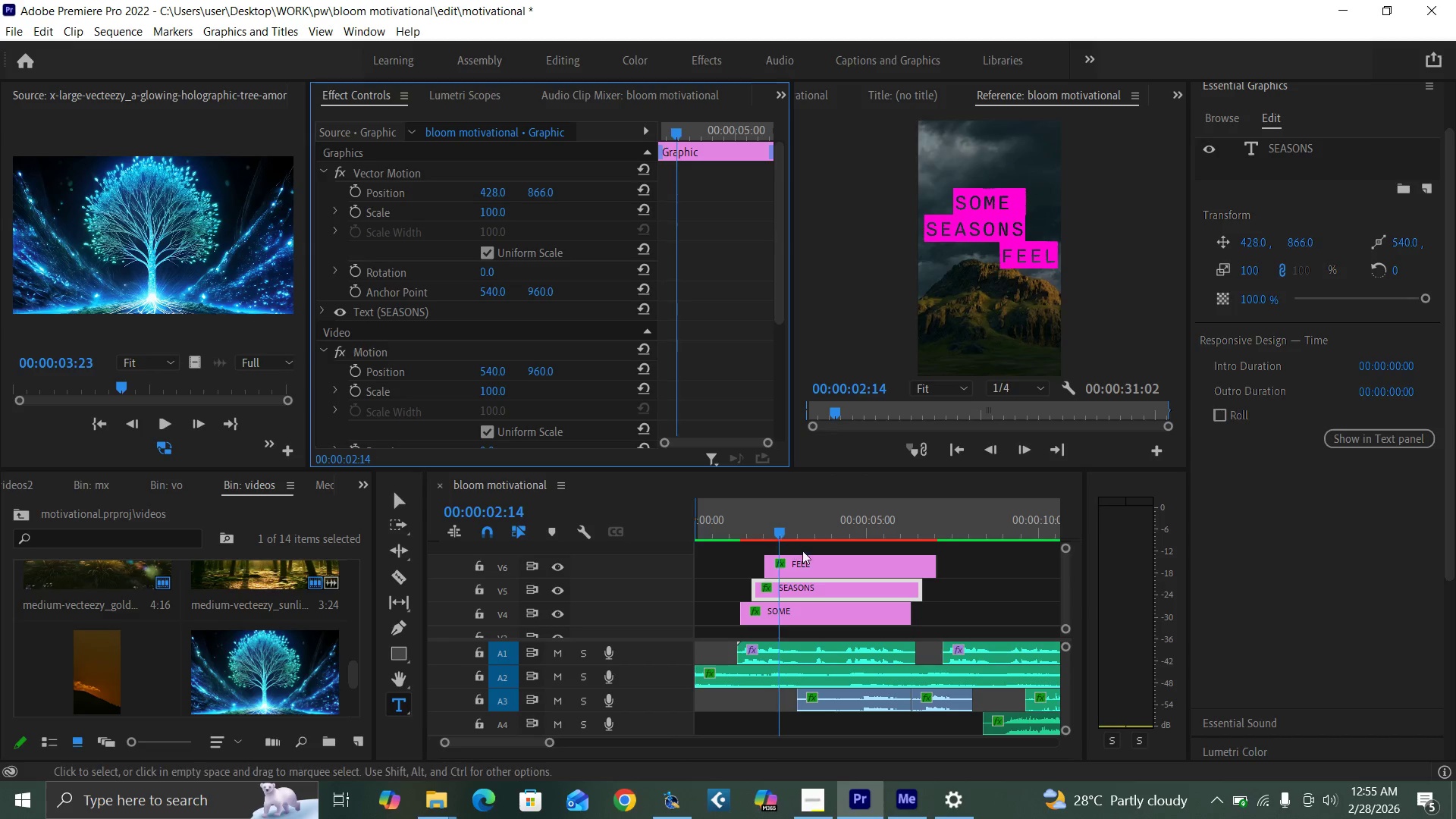 
left_click([810, 557])
 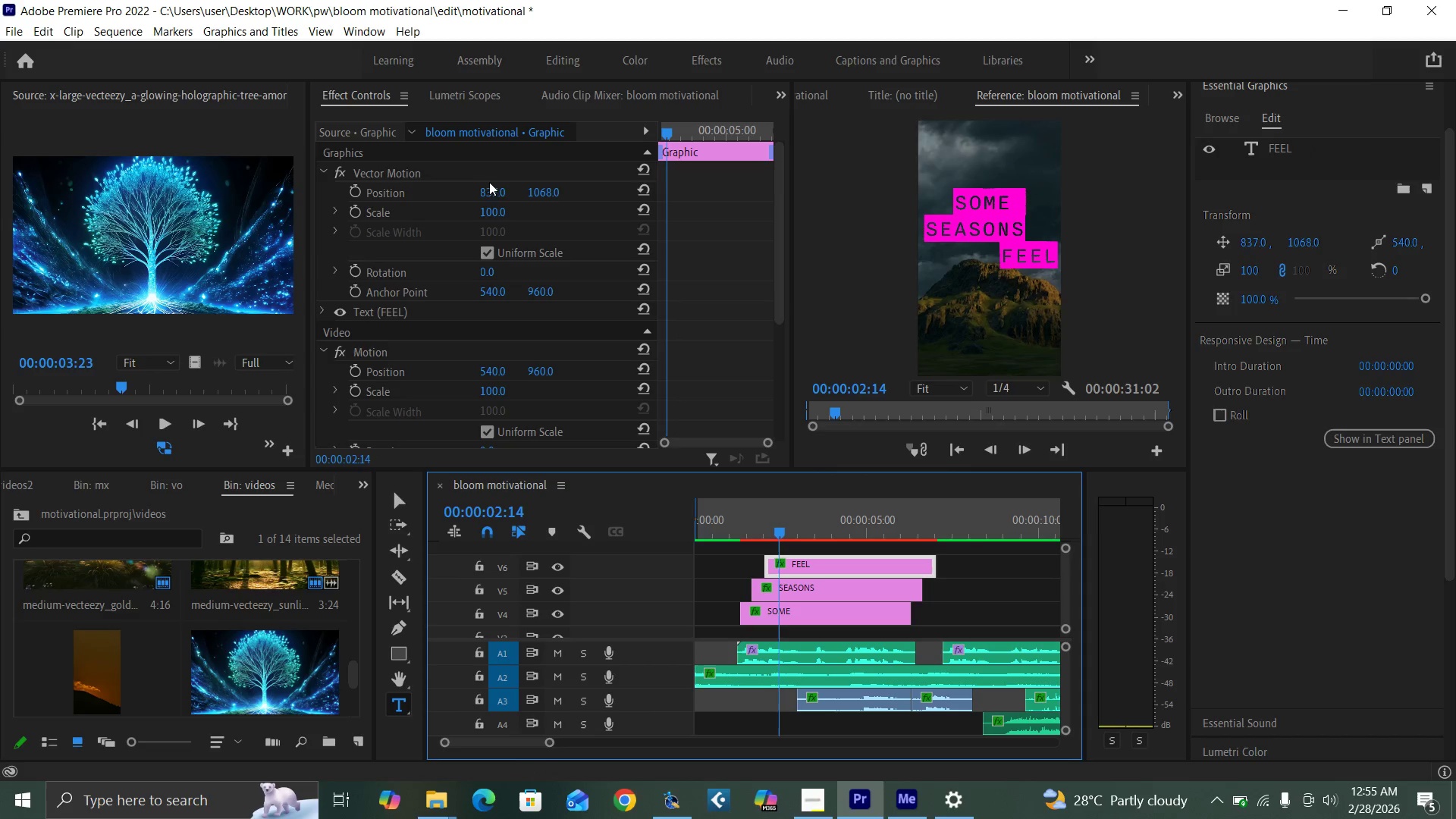 
left_click_drag(start_coordinate=[491, 191], to_coordinate=[362, 213])
 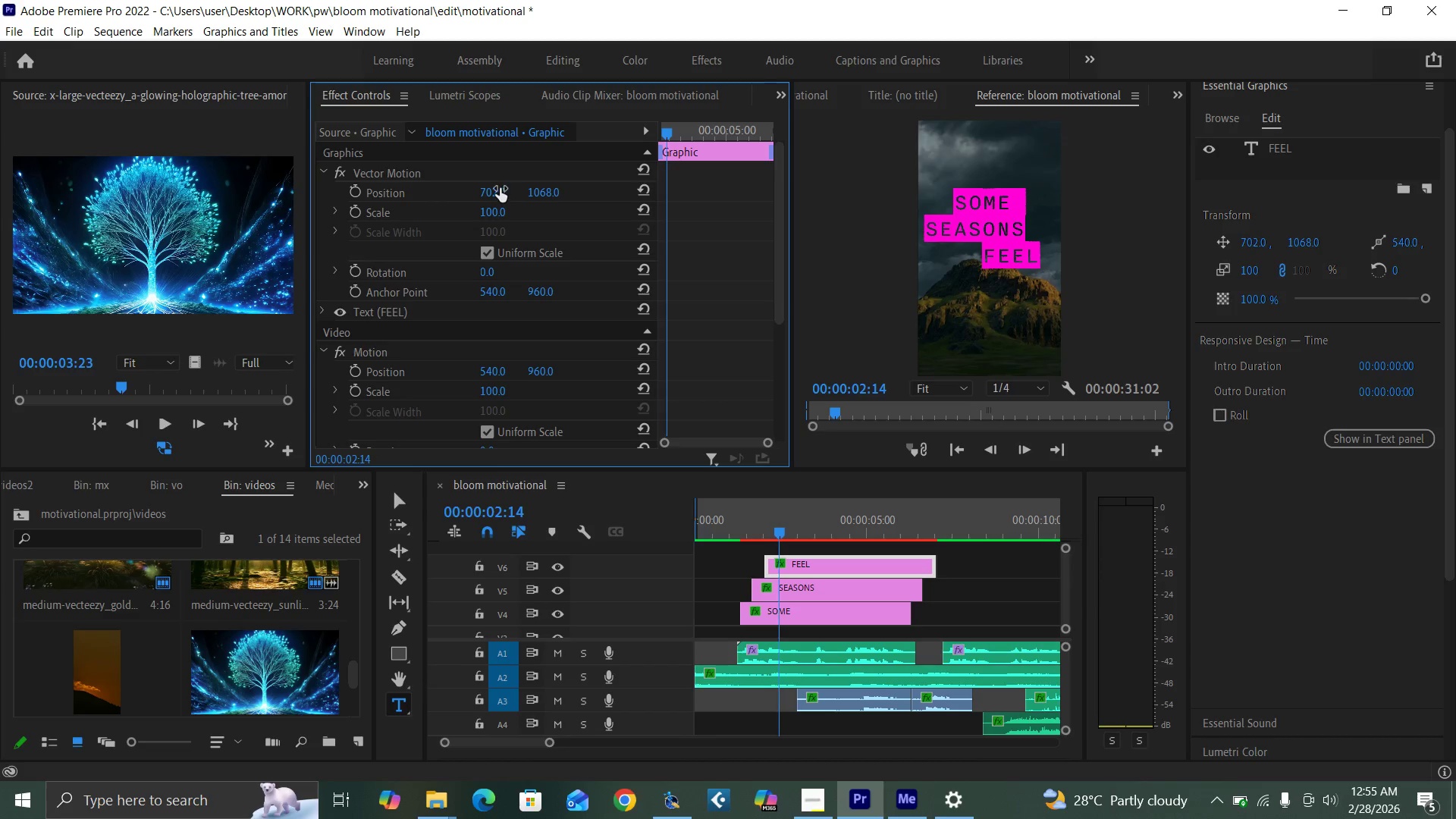 
key(Control+Backquote)
 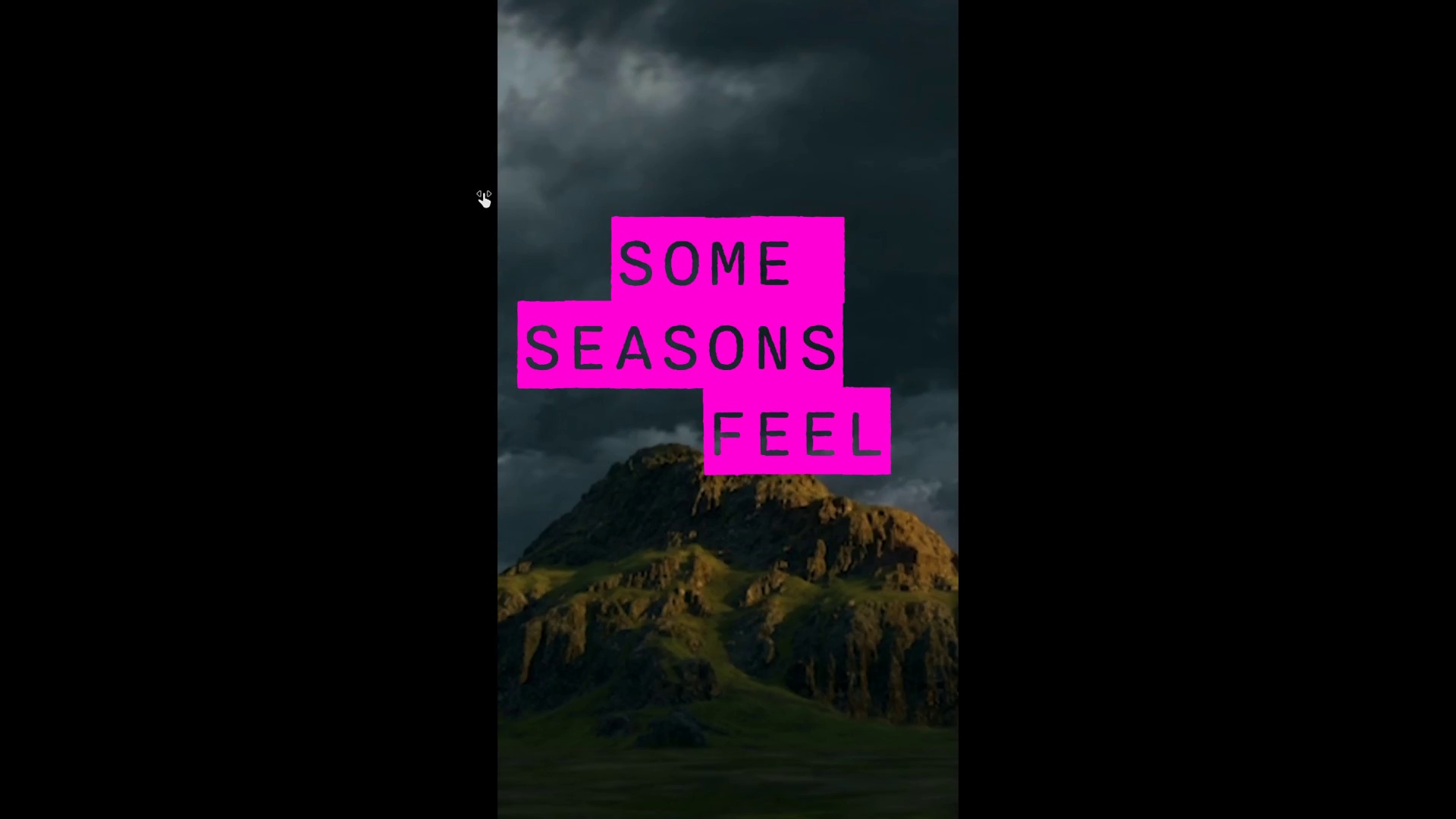 
hold_key(key=ControlLeft, duration=1.52)
 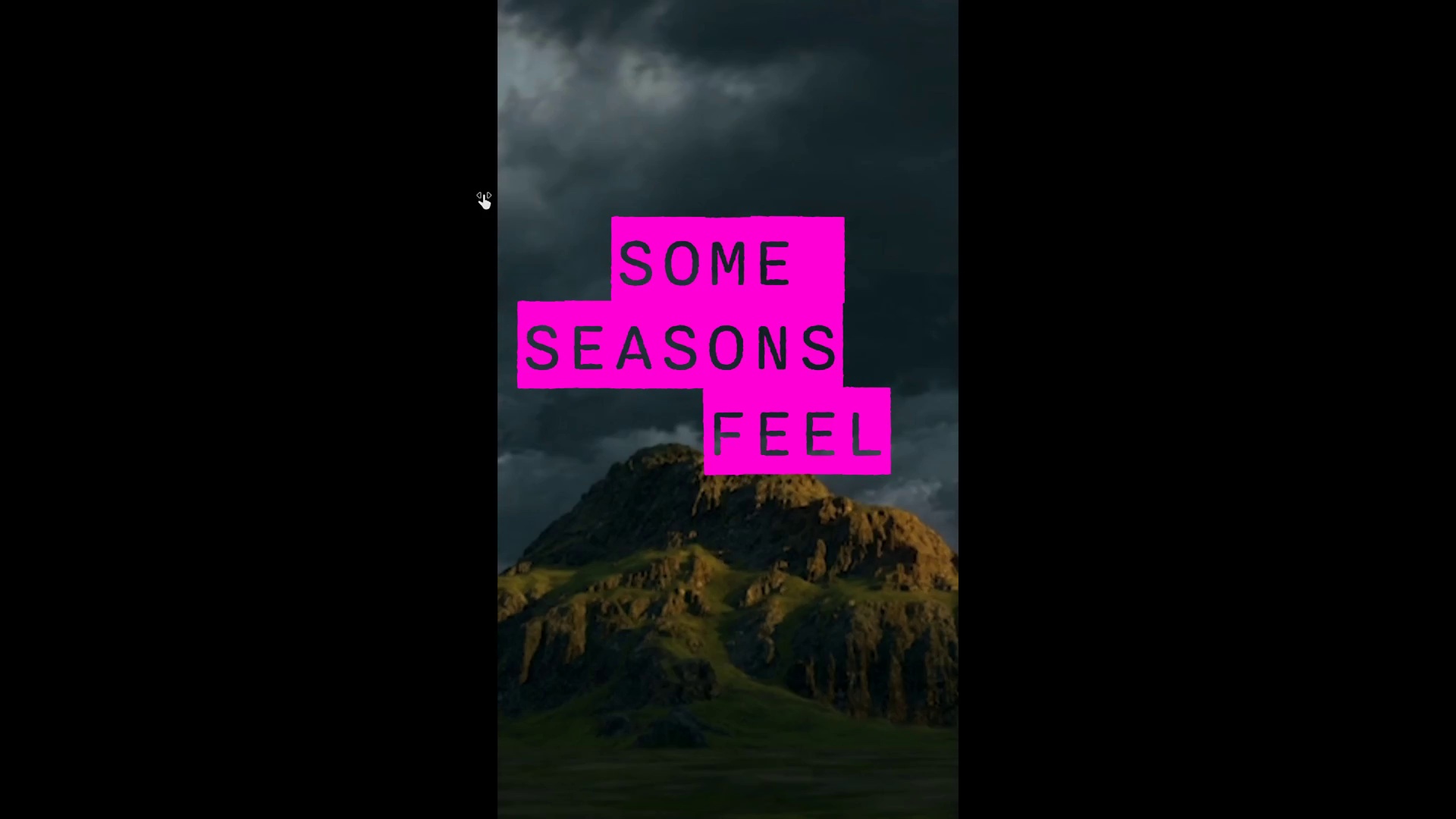 
key(Control+Backquote)
 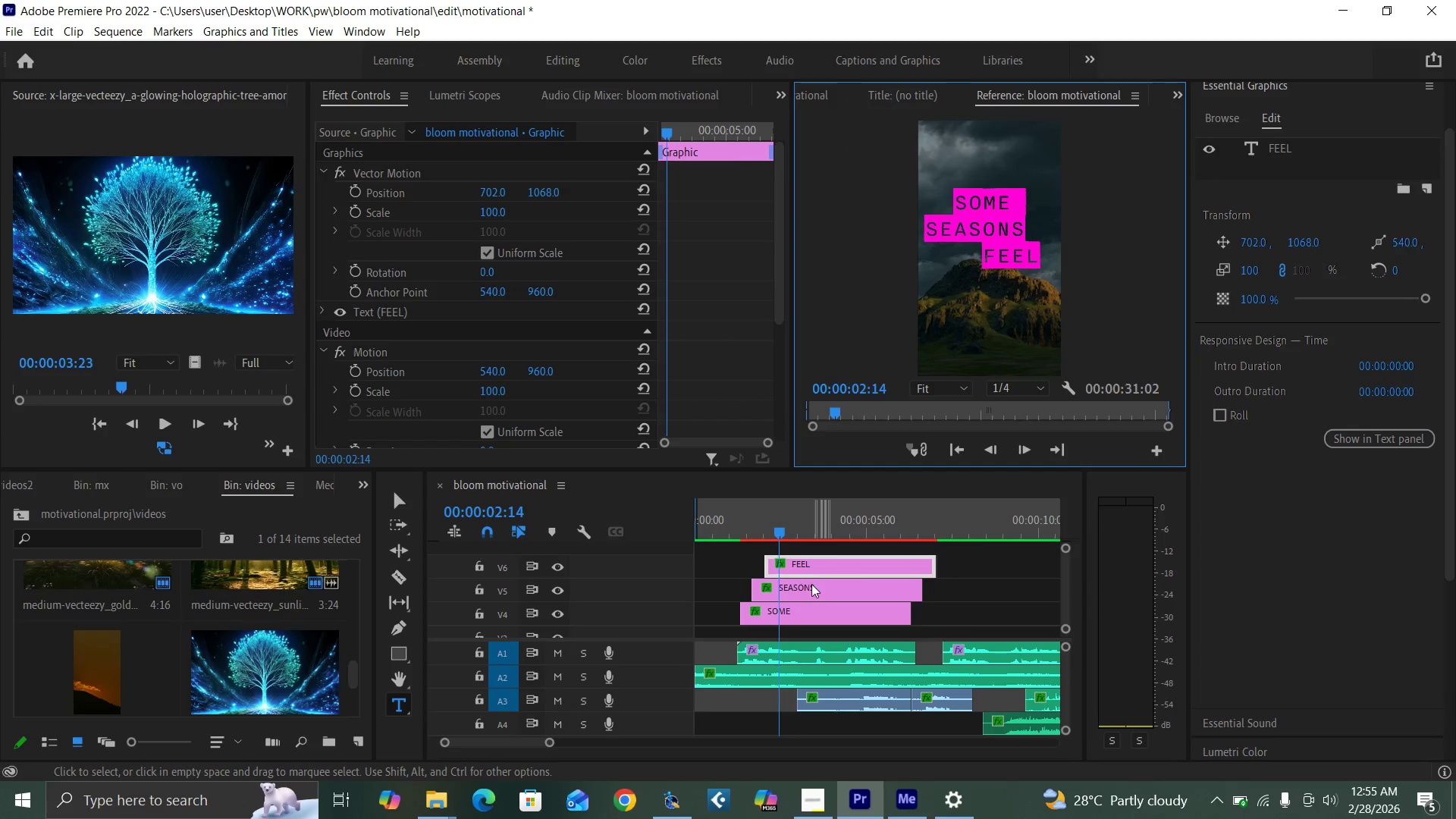 
left_click([811, 585])
 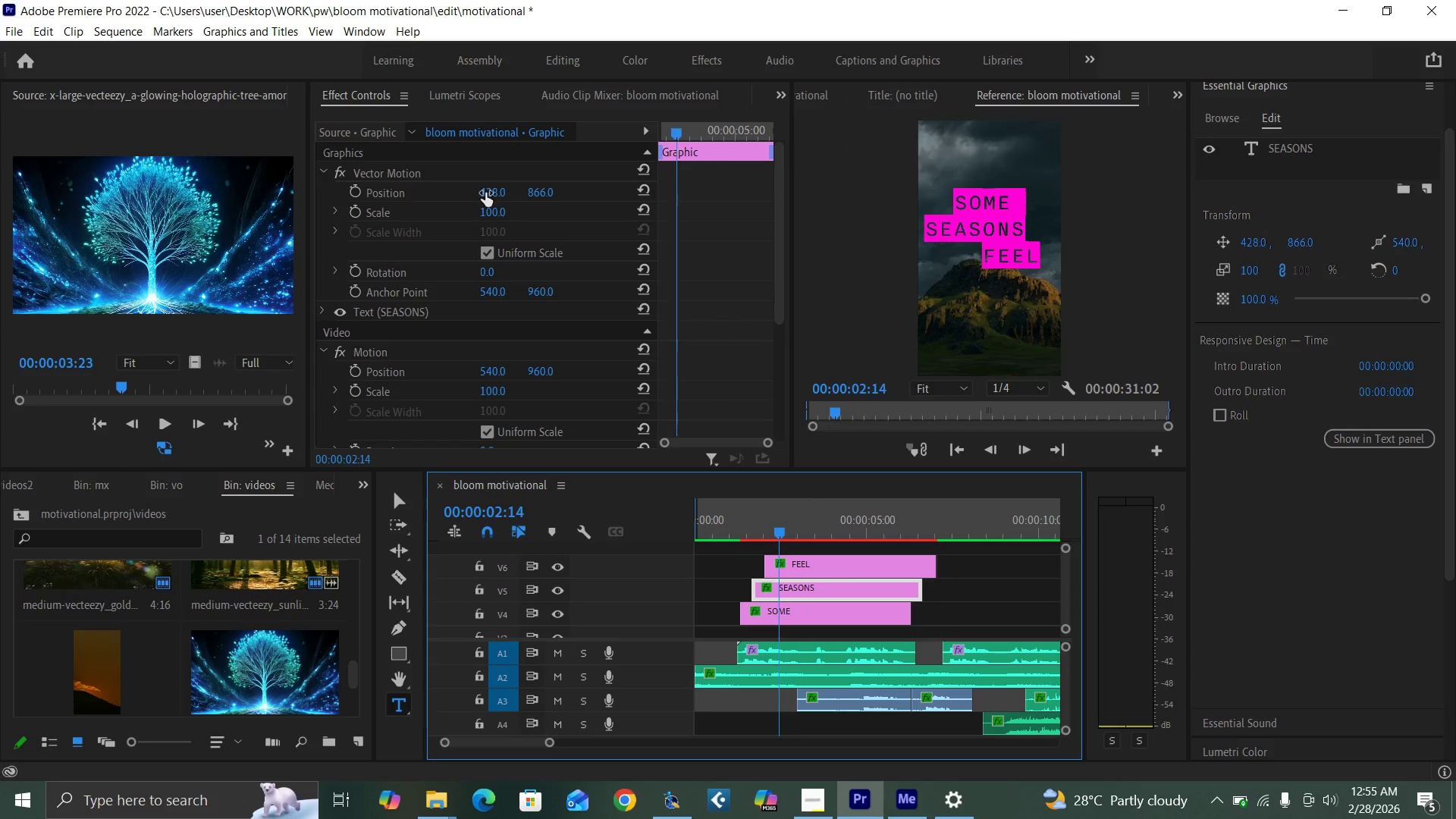 
left_click_drag(start_coordinate=[491, 192], to_coordinate=[497, 195])
 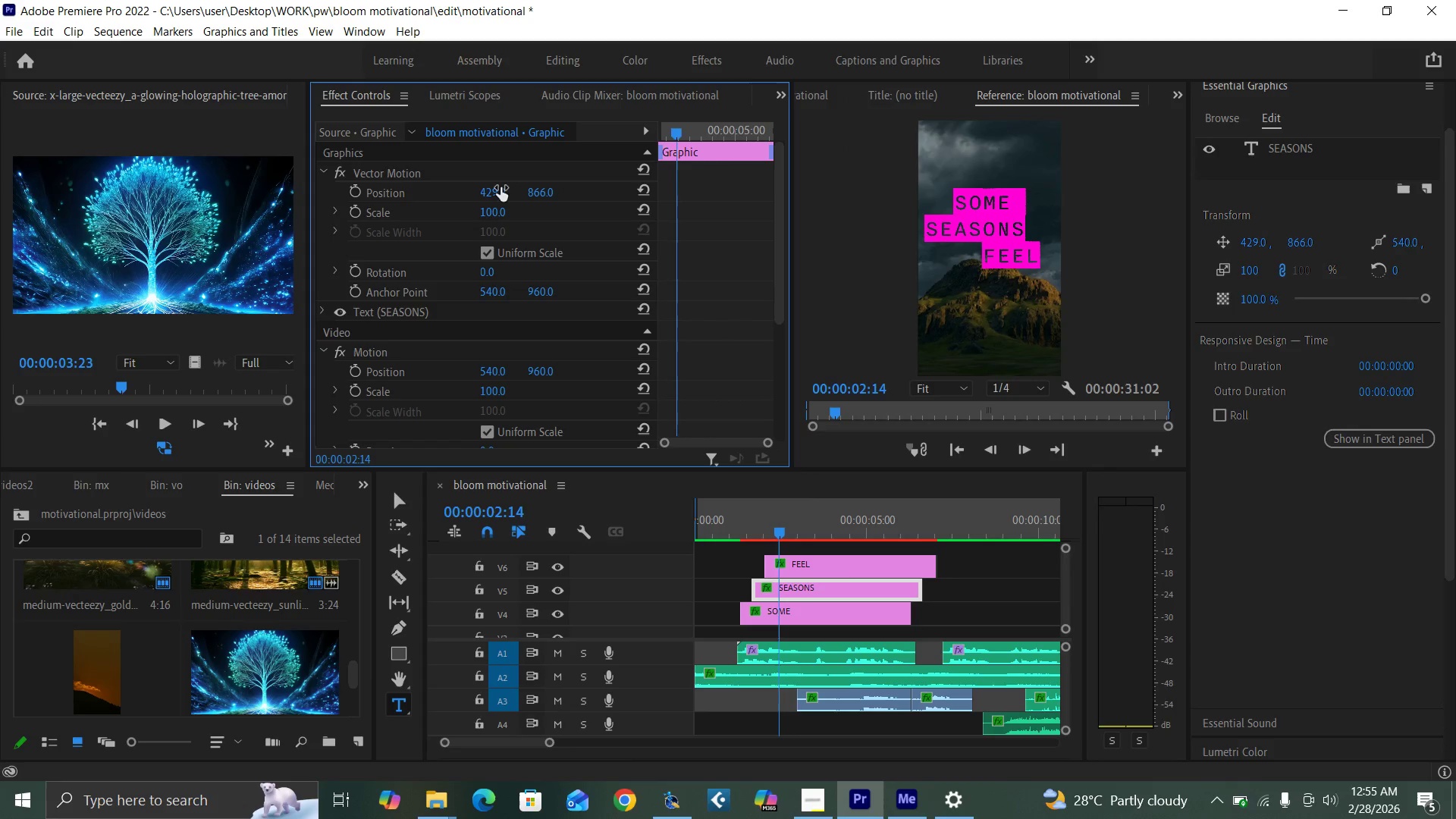 
key(Control+Backquote)
 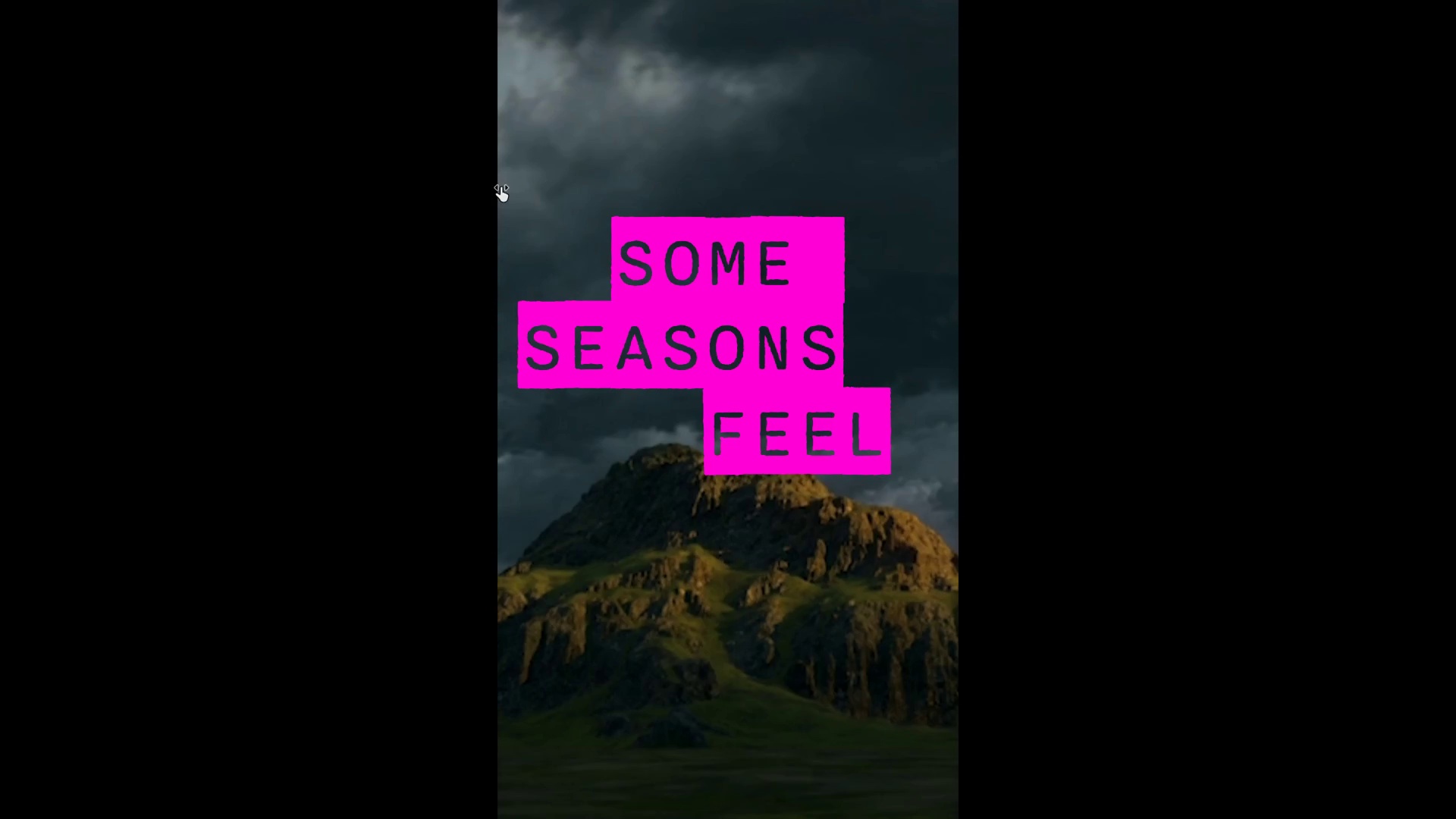 
key(Control+Backquote)
 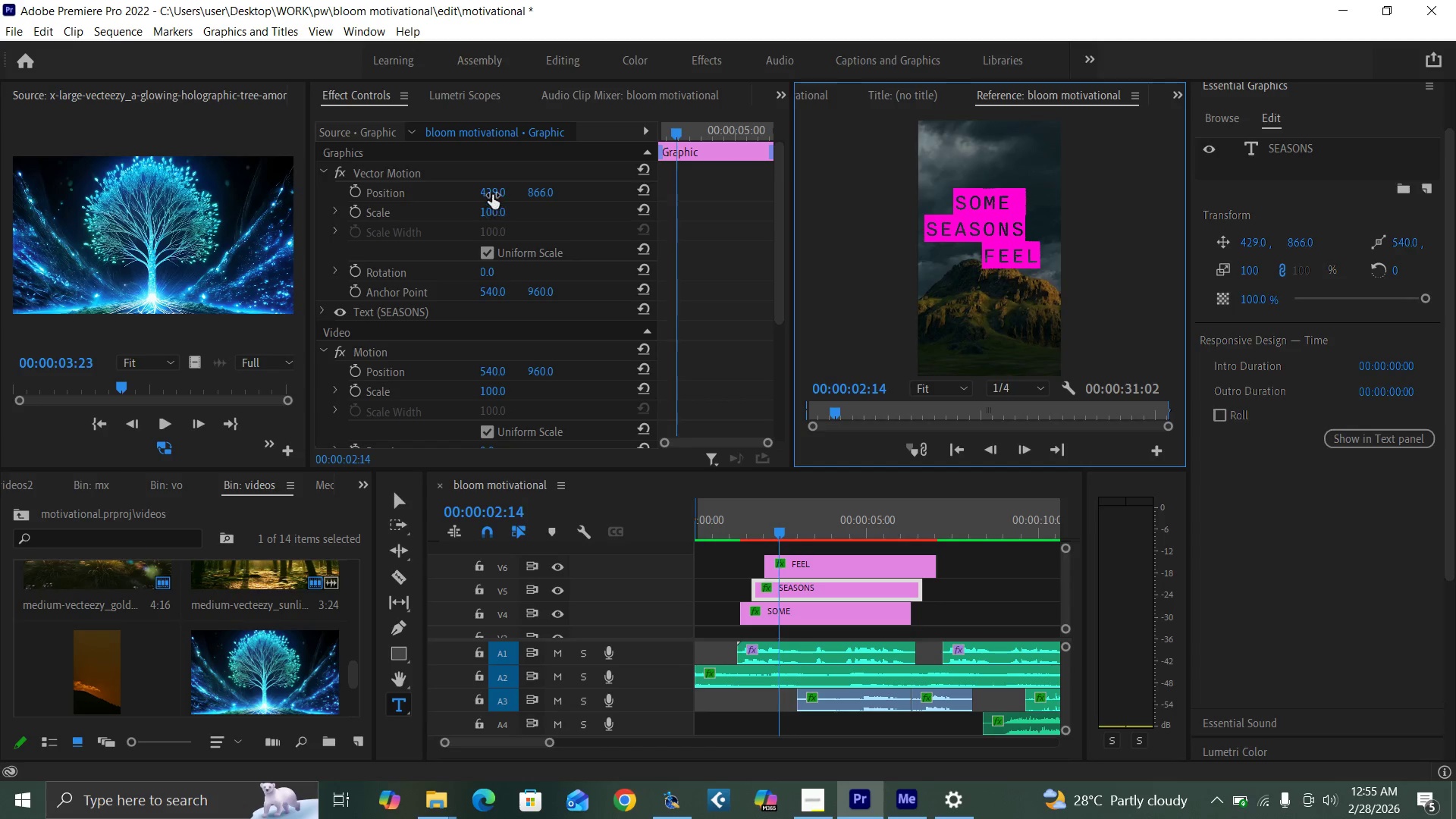 
left_click([492, 192])
 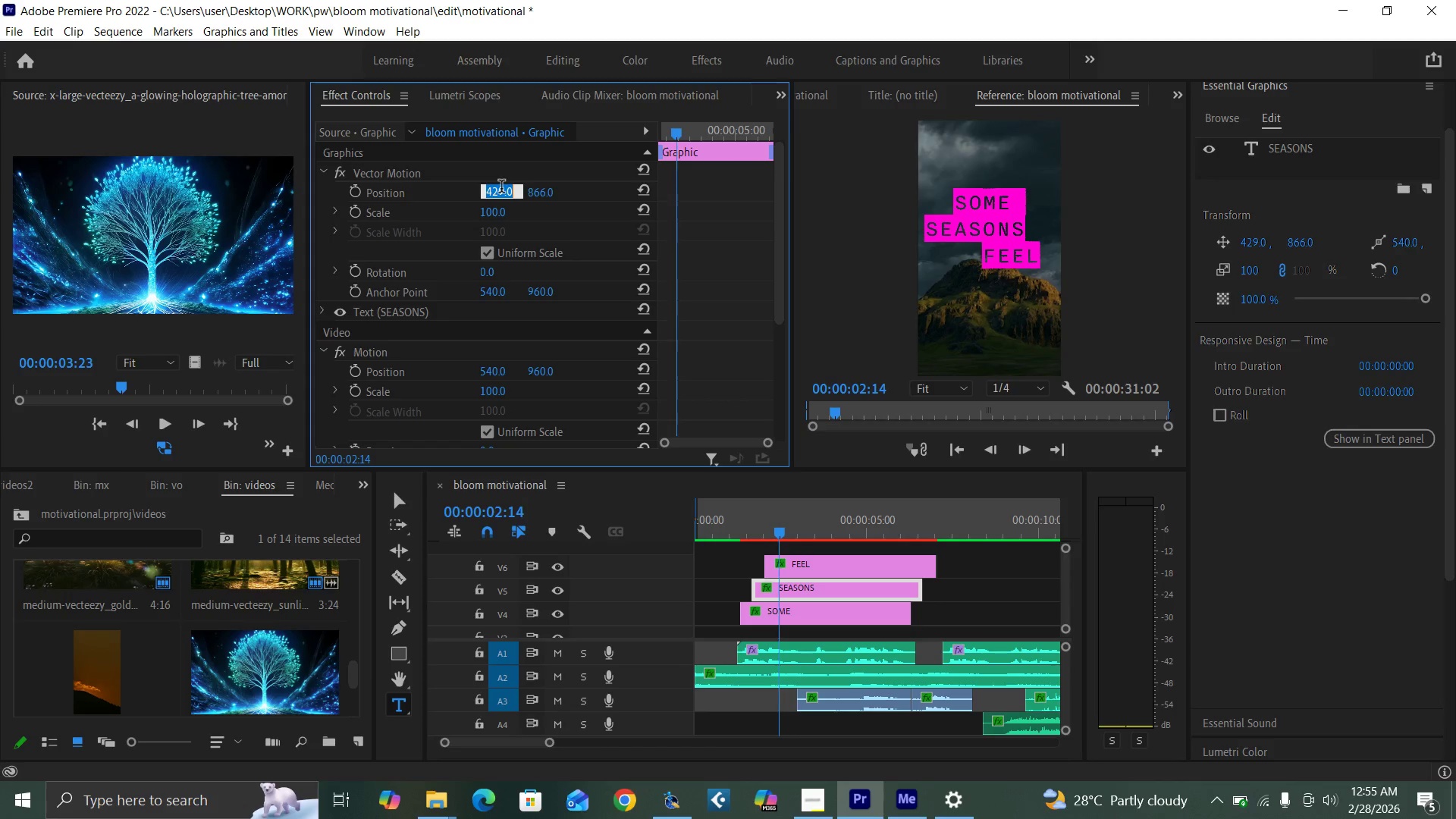 
type(430)
 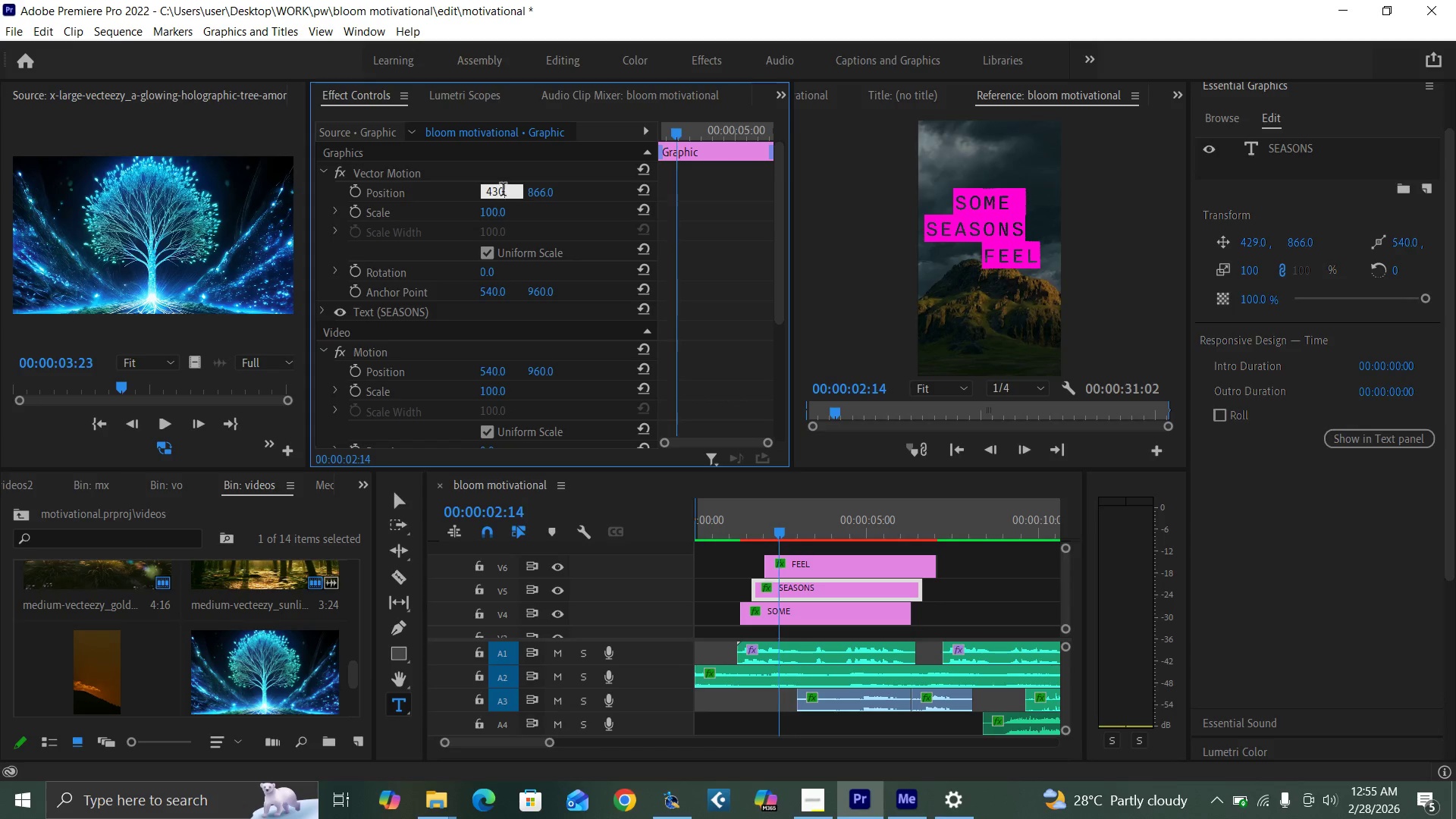 
key(Enter)
 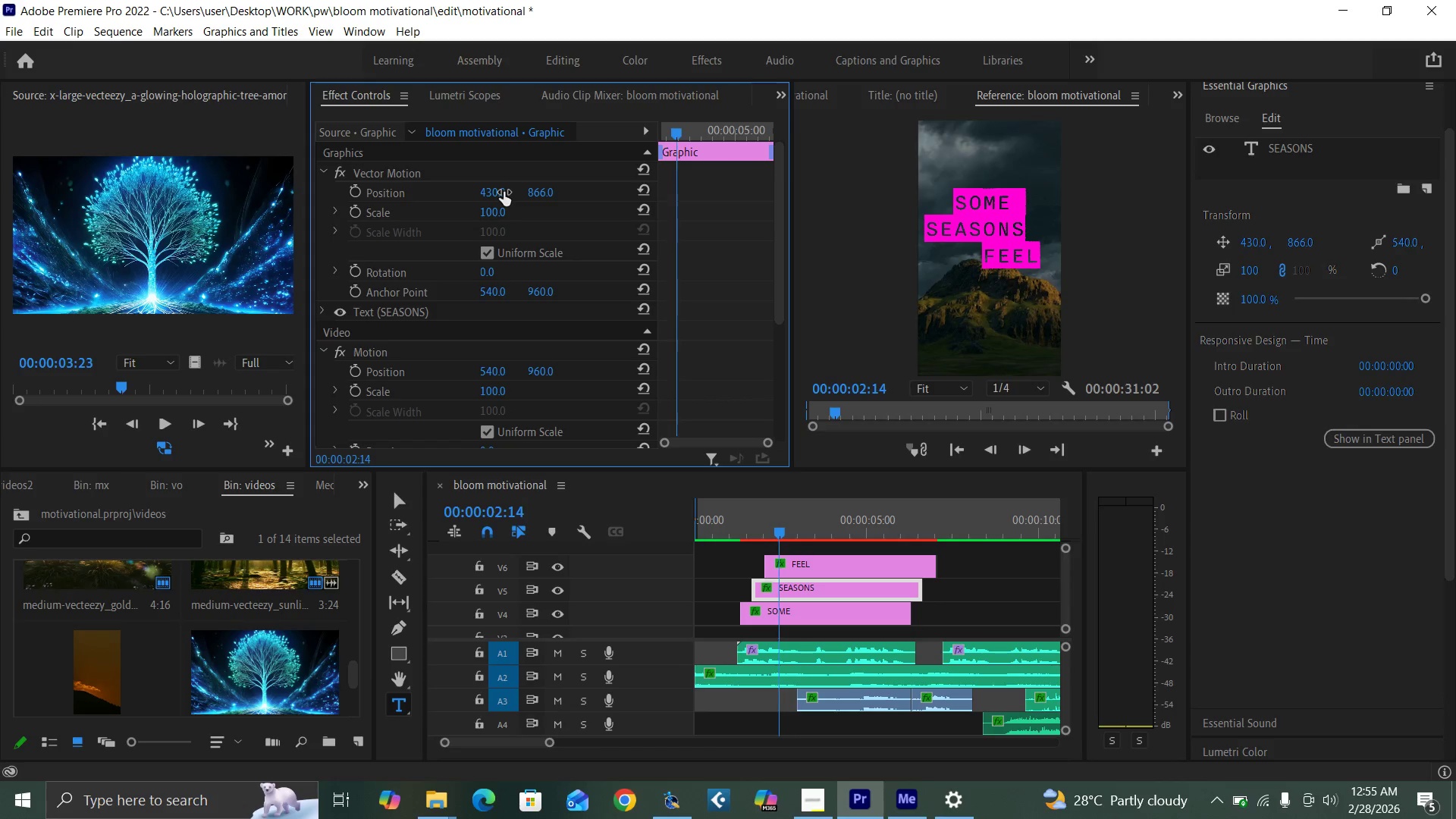 
key(Control+Backquote)
 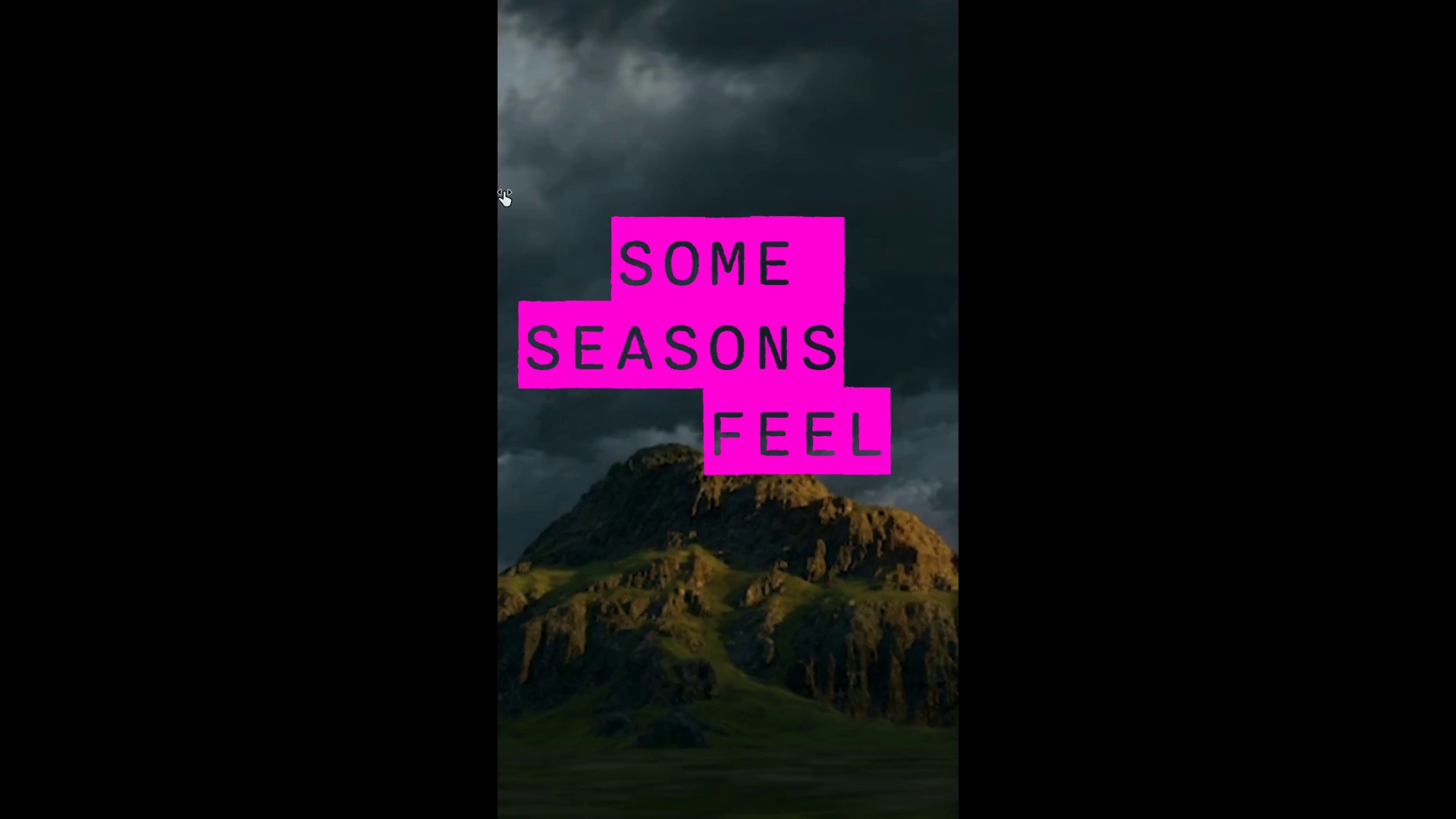 
hold_key(key=ControlLeft, duration=1.51)
 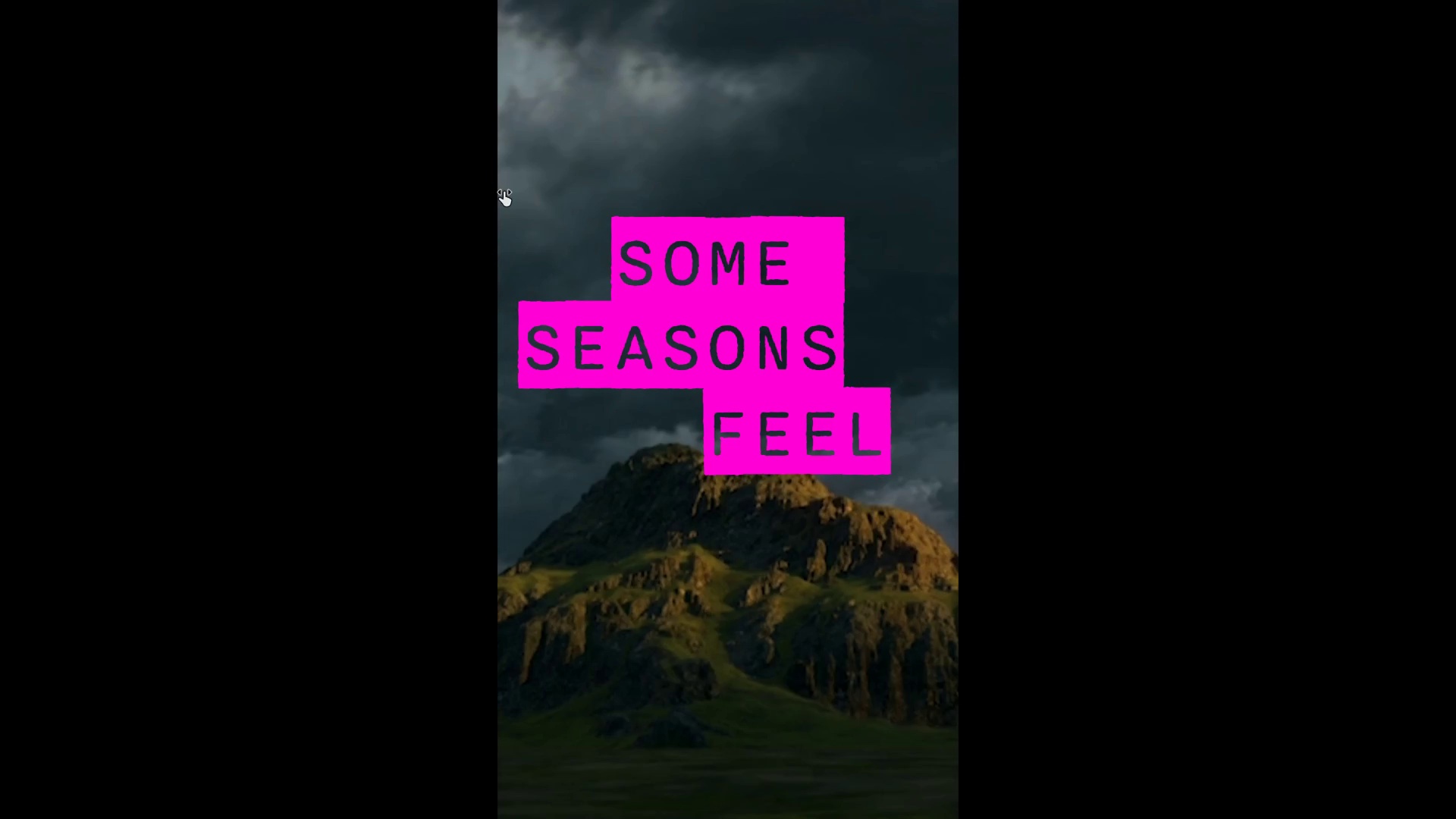 
hold_key(key=ControlLeft, duration=1.5)
 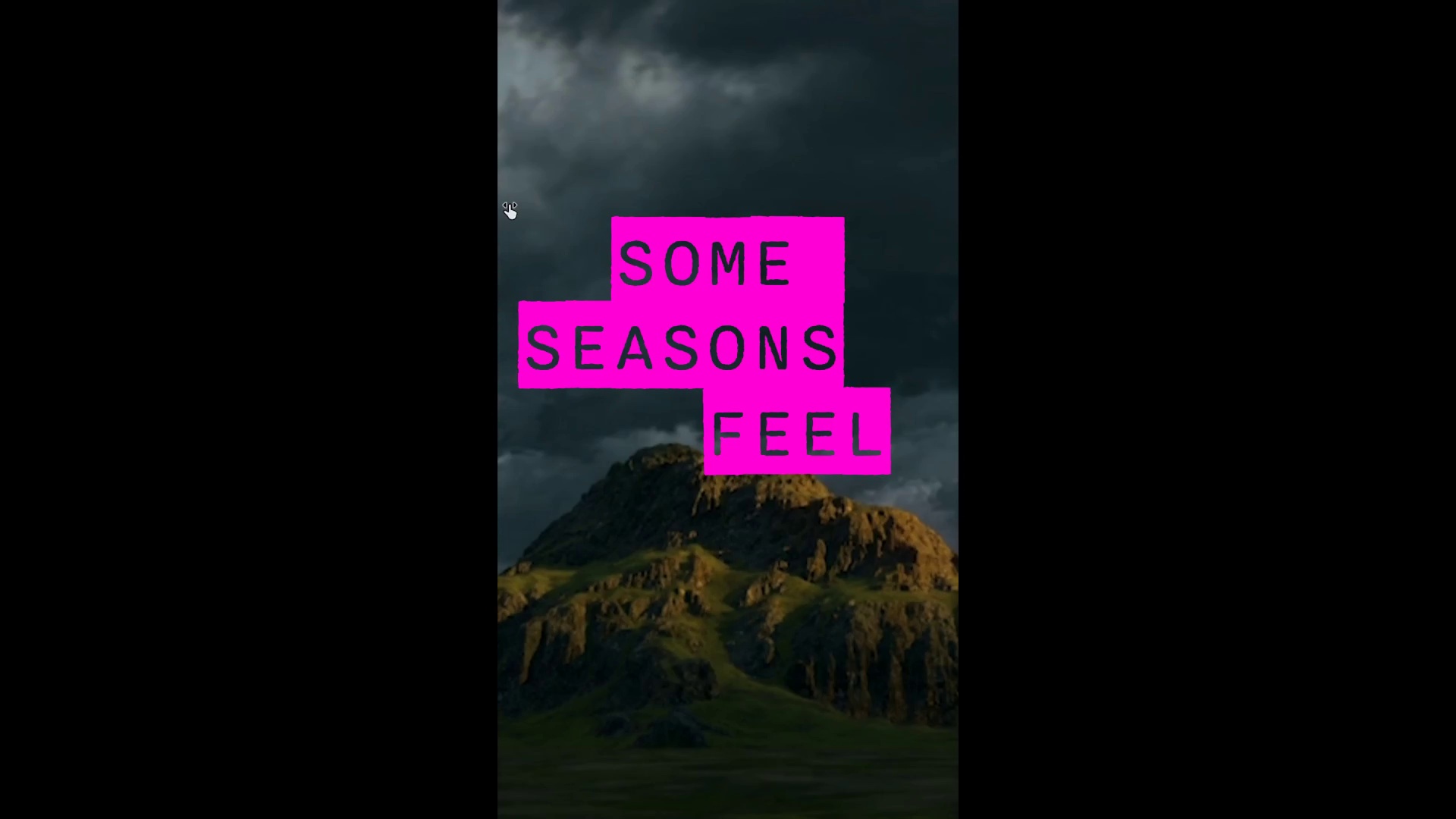 
hold_key(key=ControlLeft, duration=1.52)
 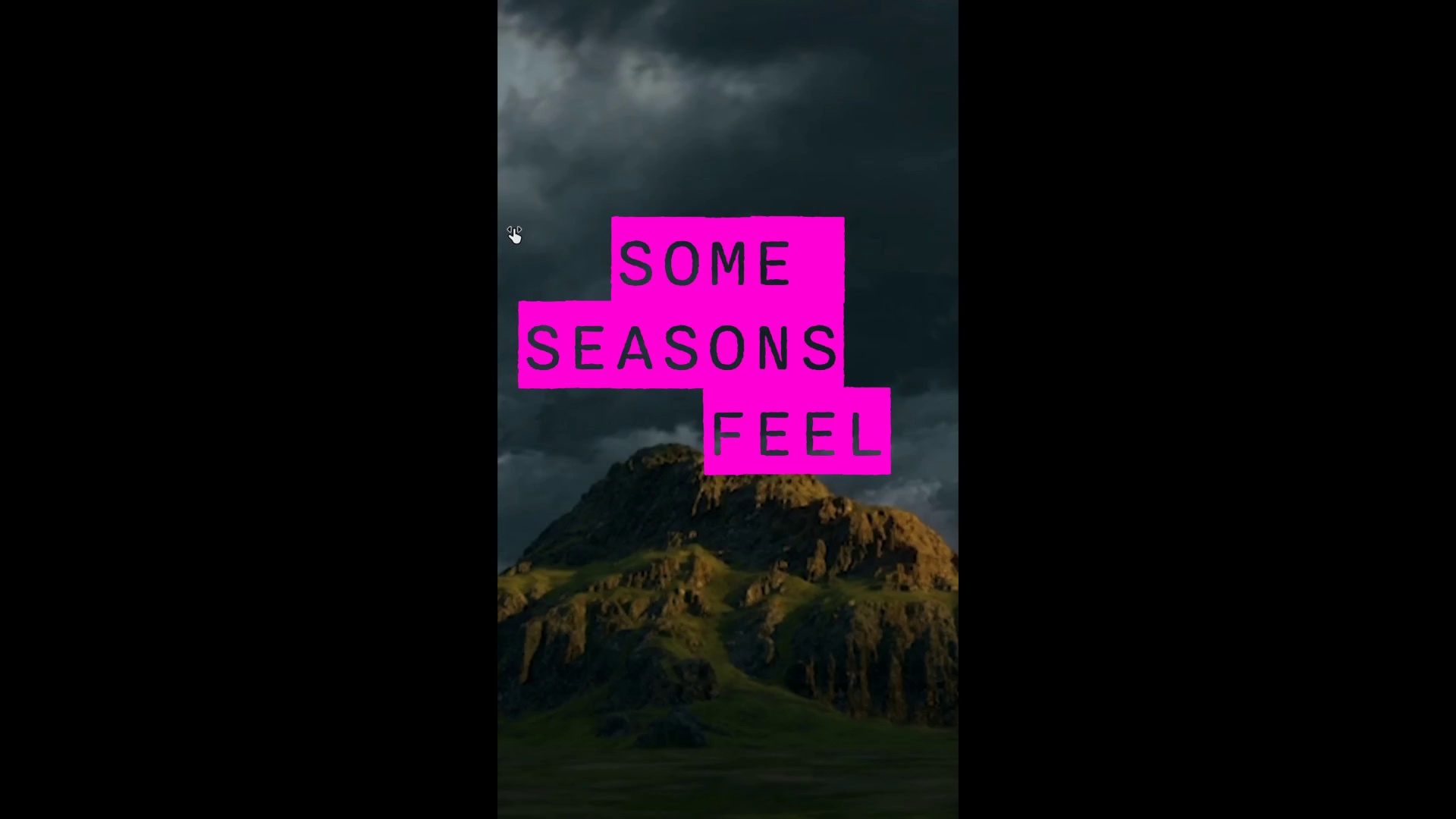 
key(Control+Backquote)
 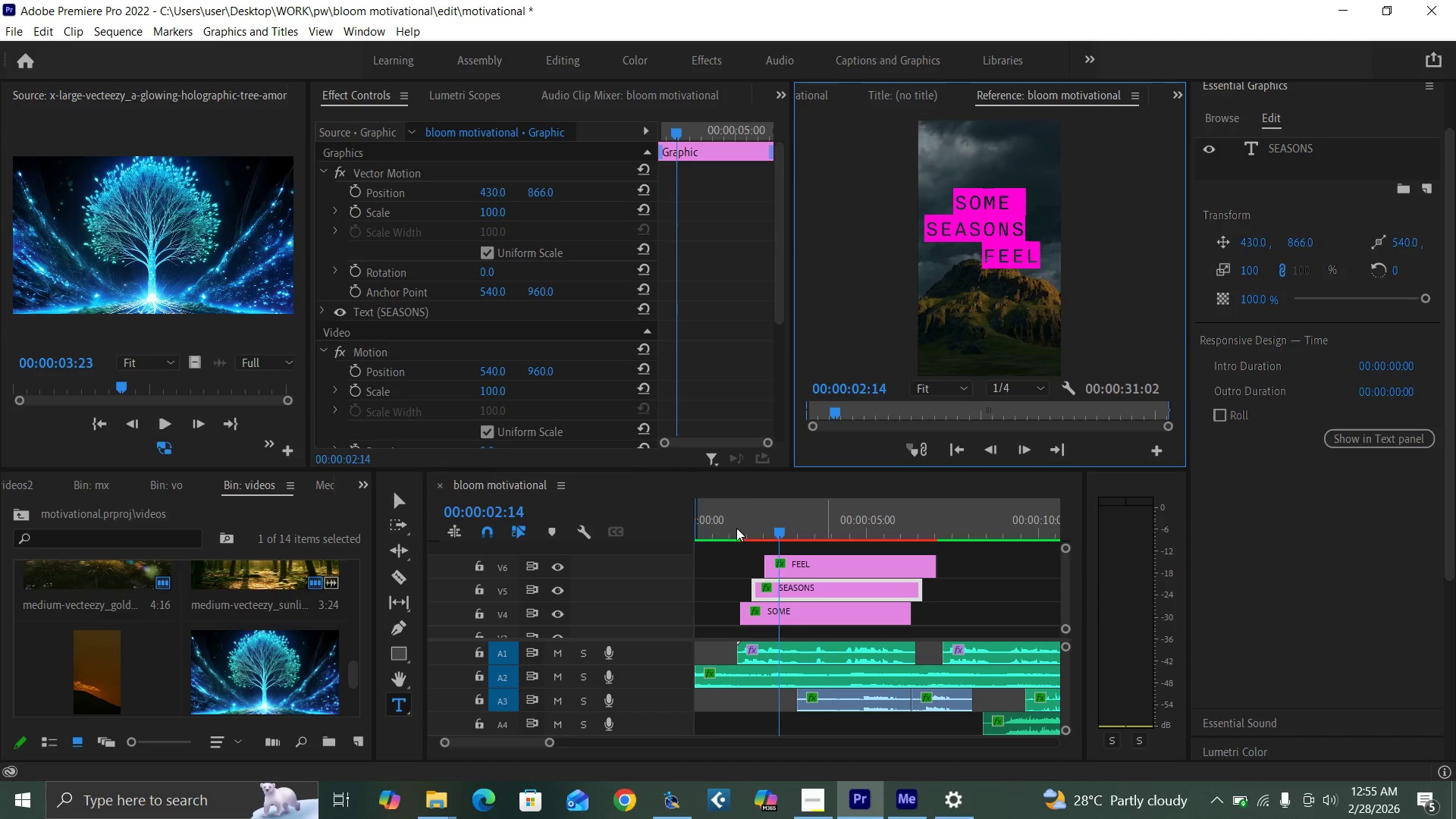 
left_click([726, 523])
 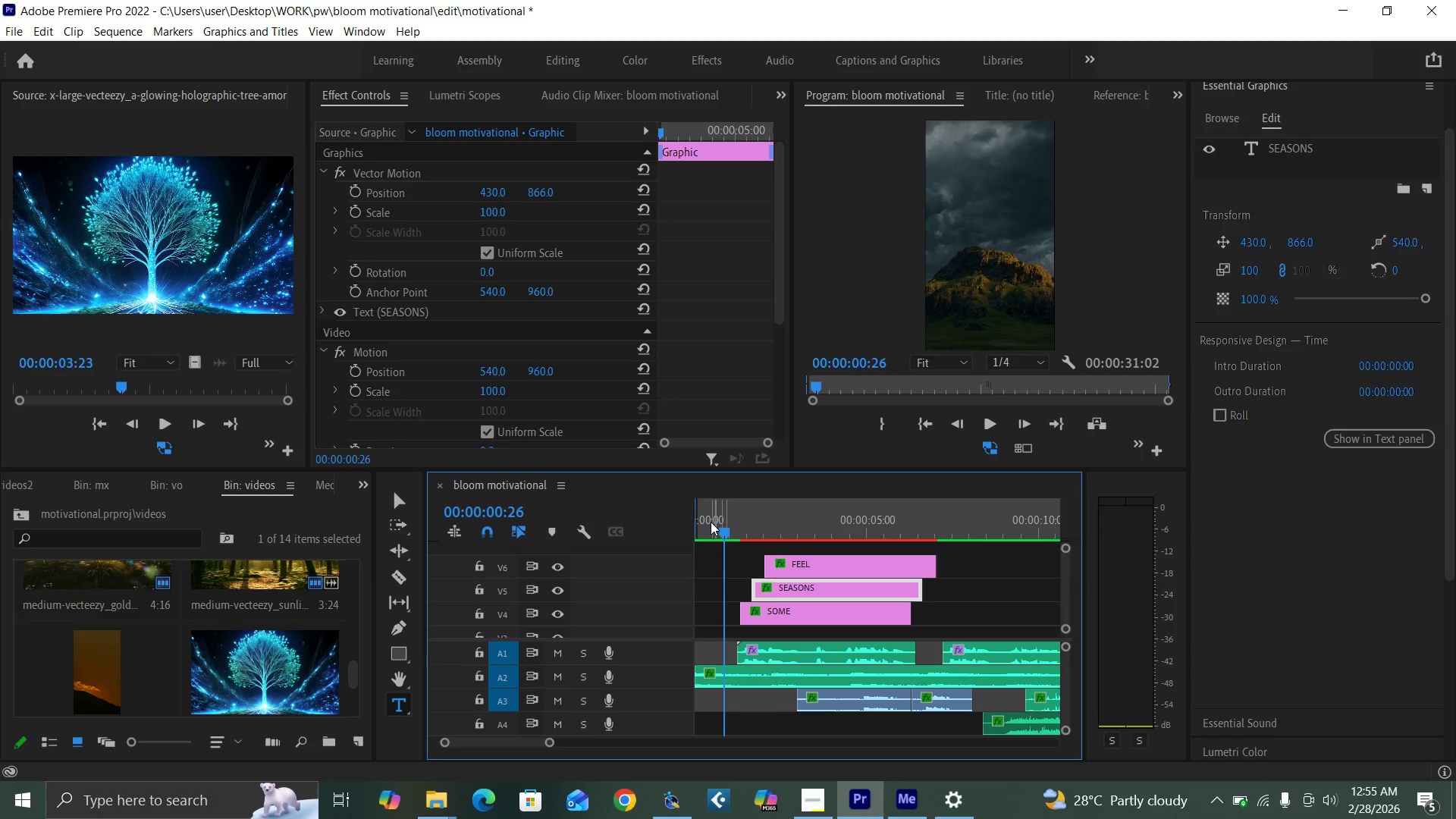 
key(Control+Backquote)
 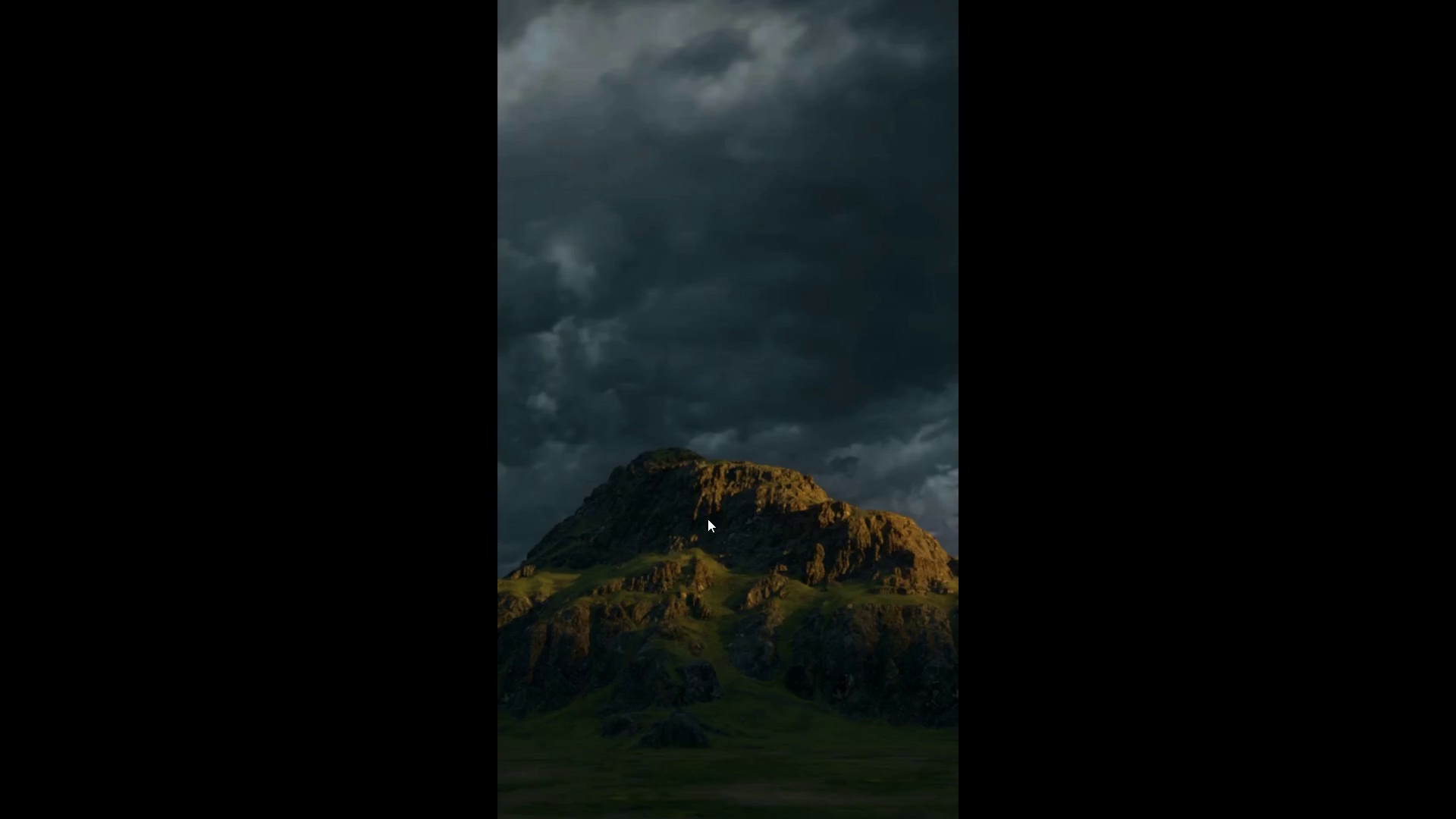 
key(Space)
 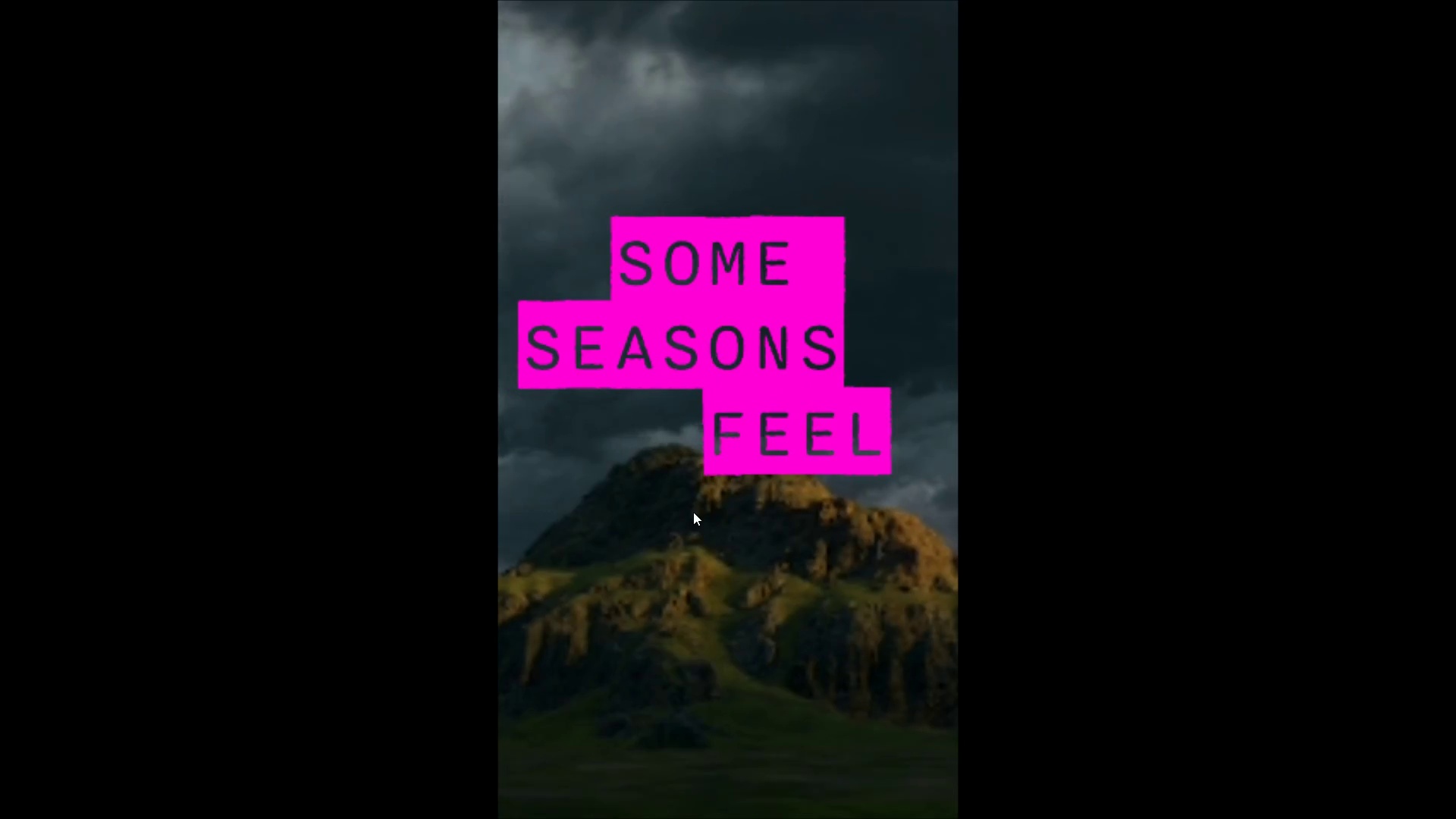 
key(Space)
 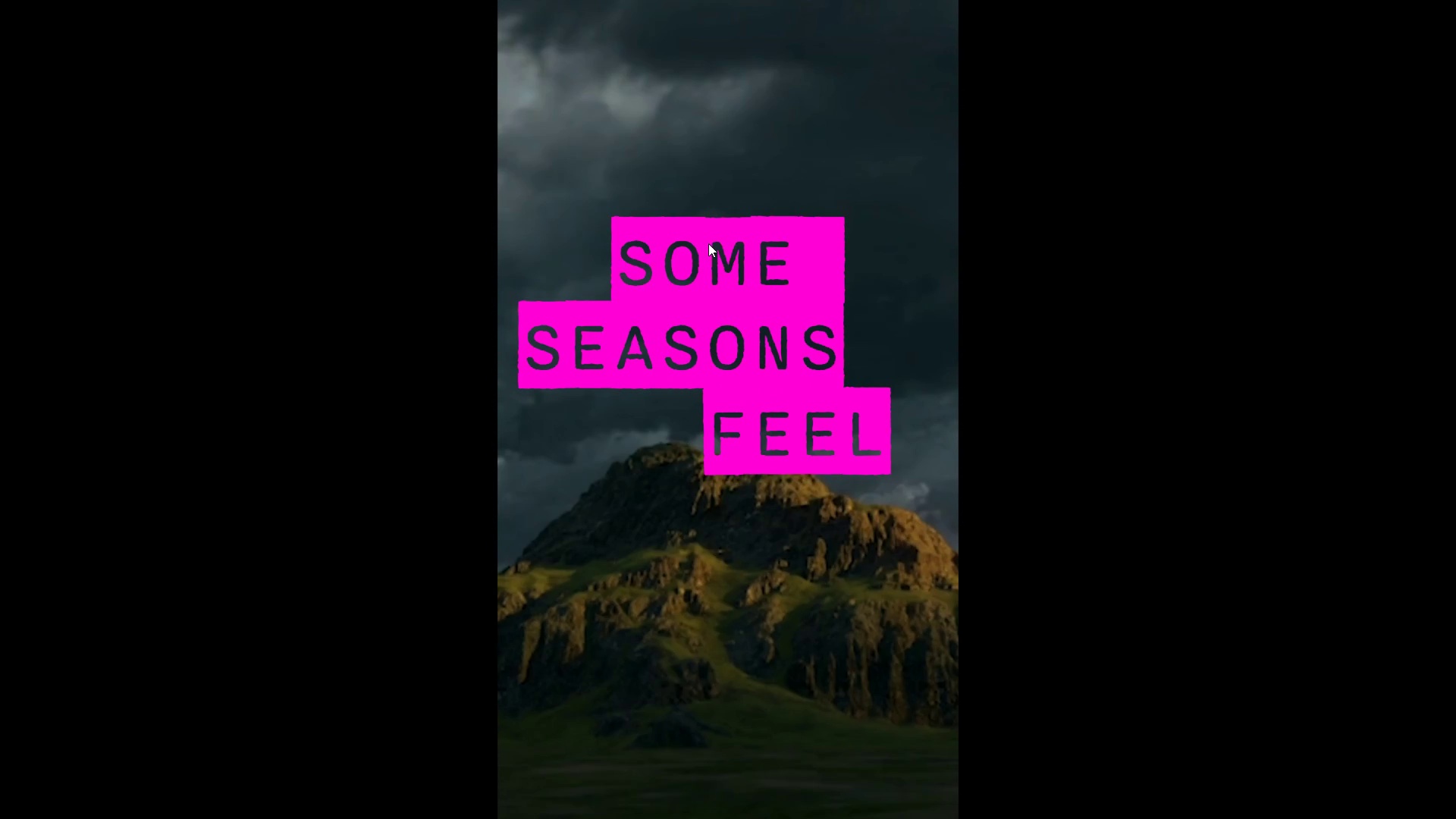 
hold_key(key=ControlLeft, duration=1.53)
 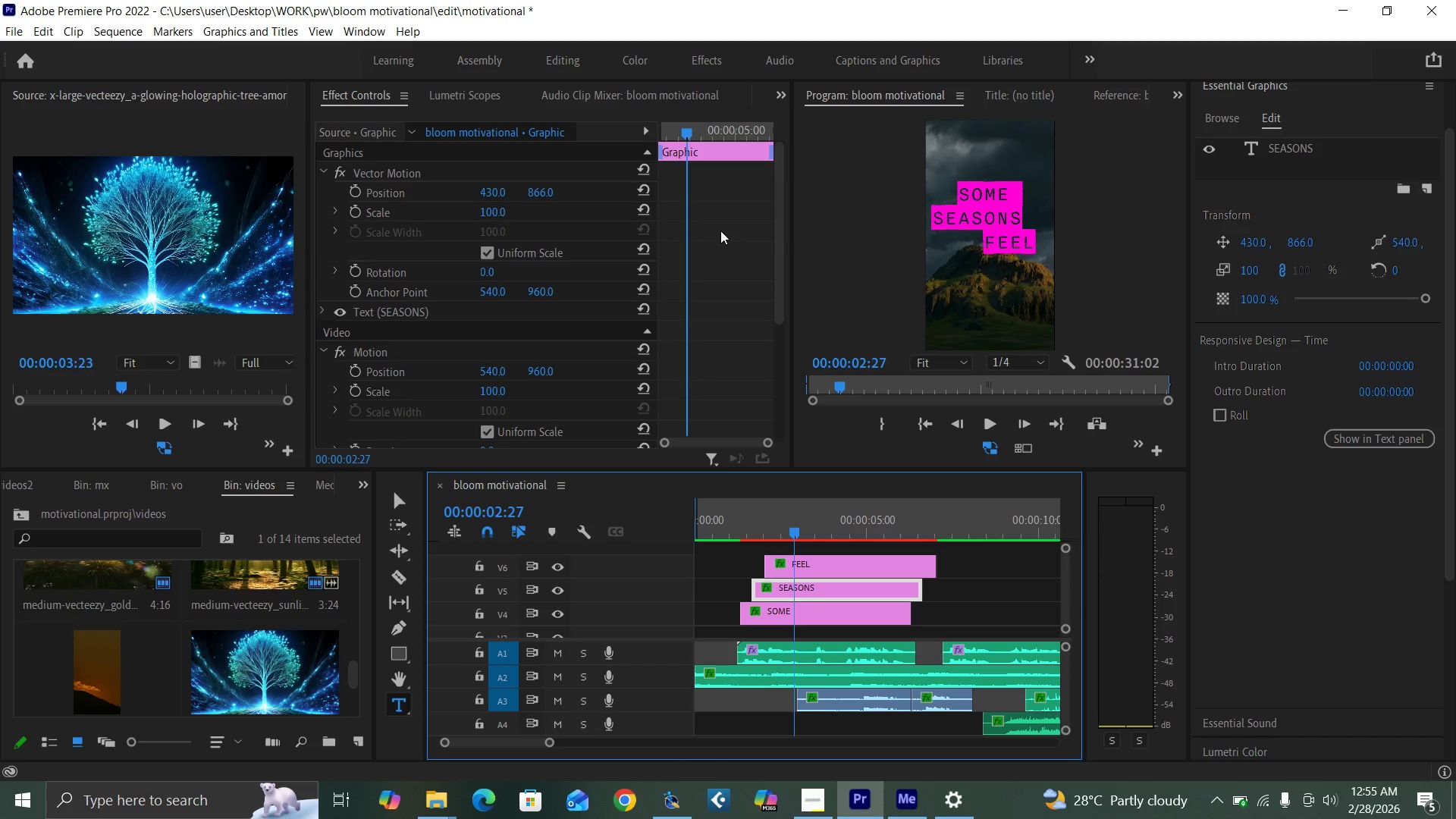 
key(Control+Backquote)
 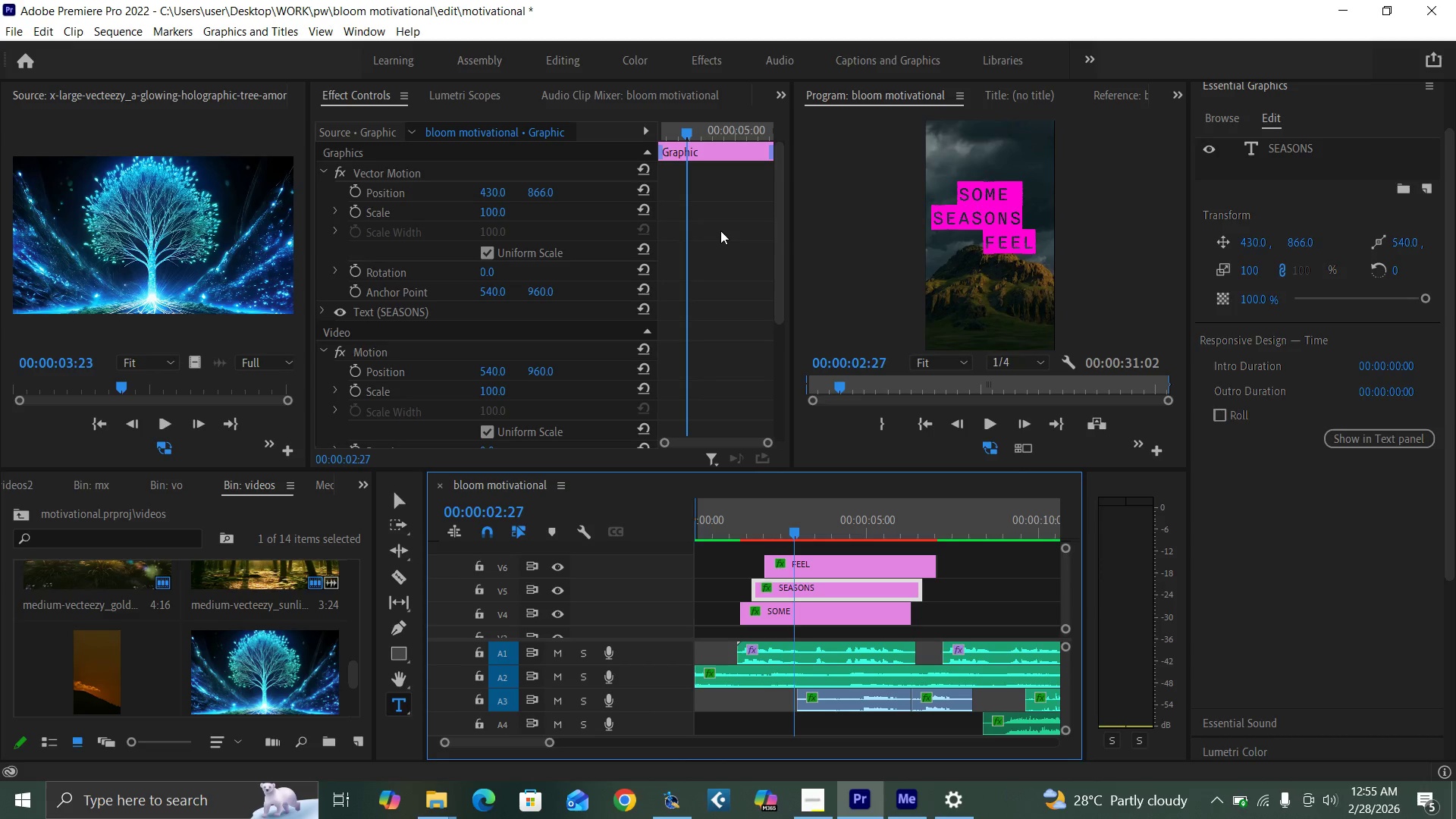 
key(Control+S)
 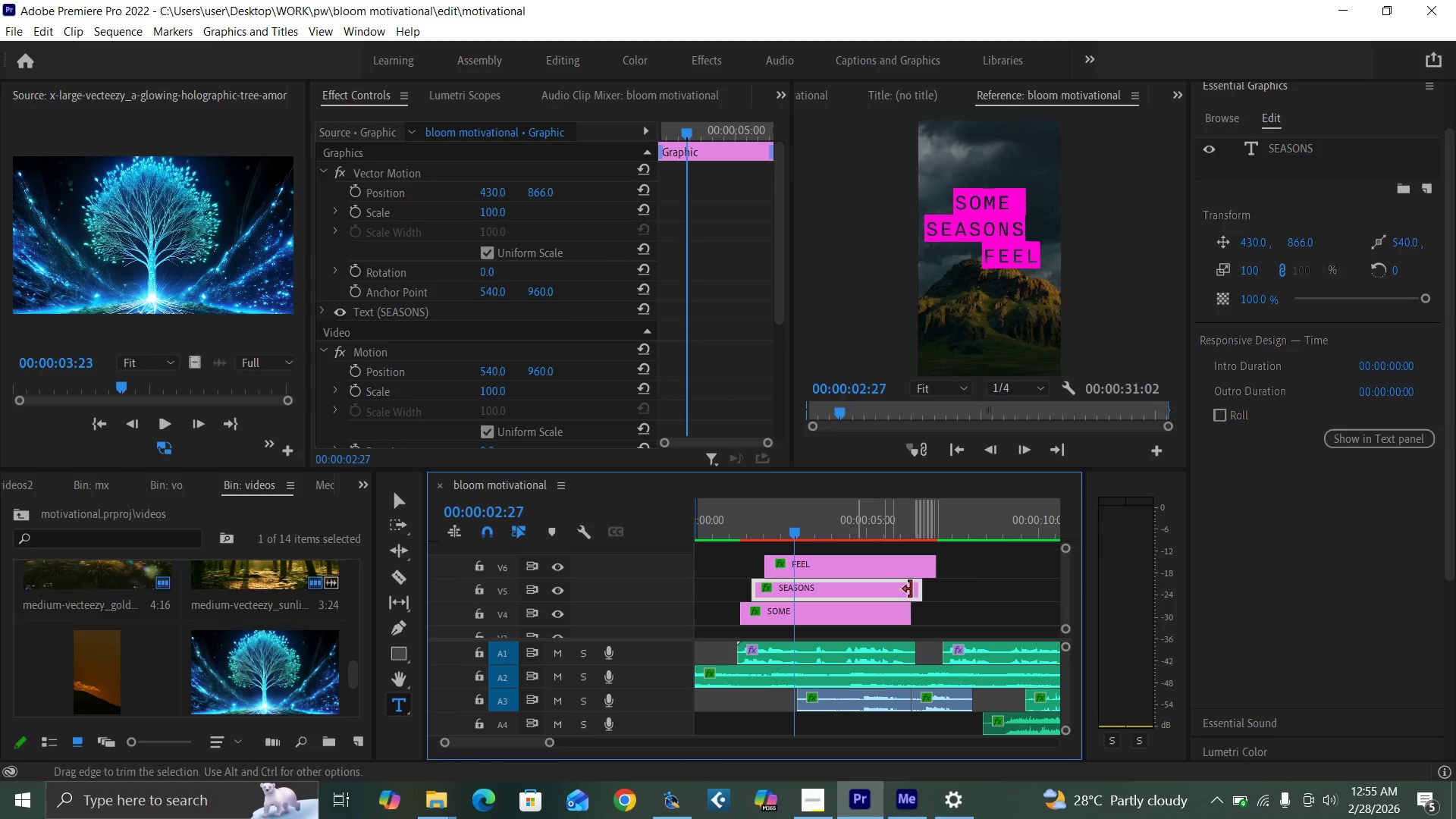 
left_click_drag(start_coordinate=[905, 609], to_coordinate=[918, 613])
 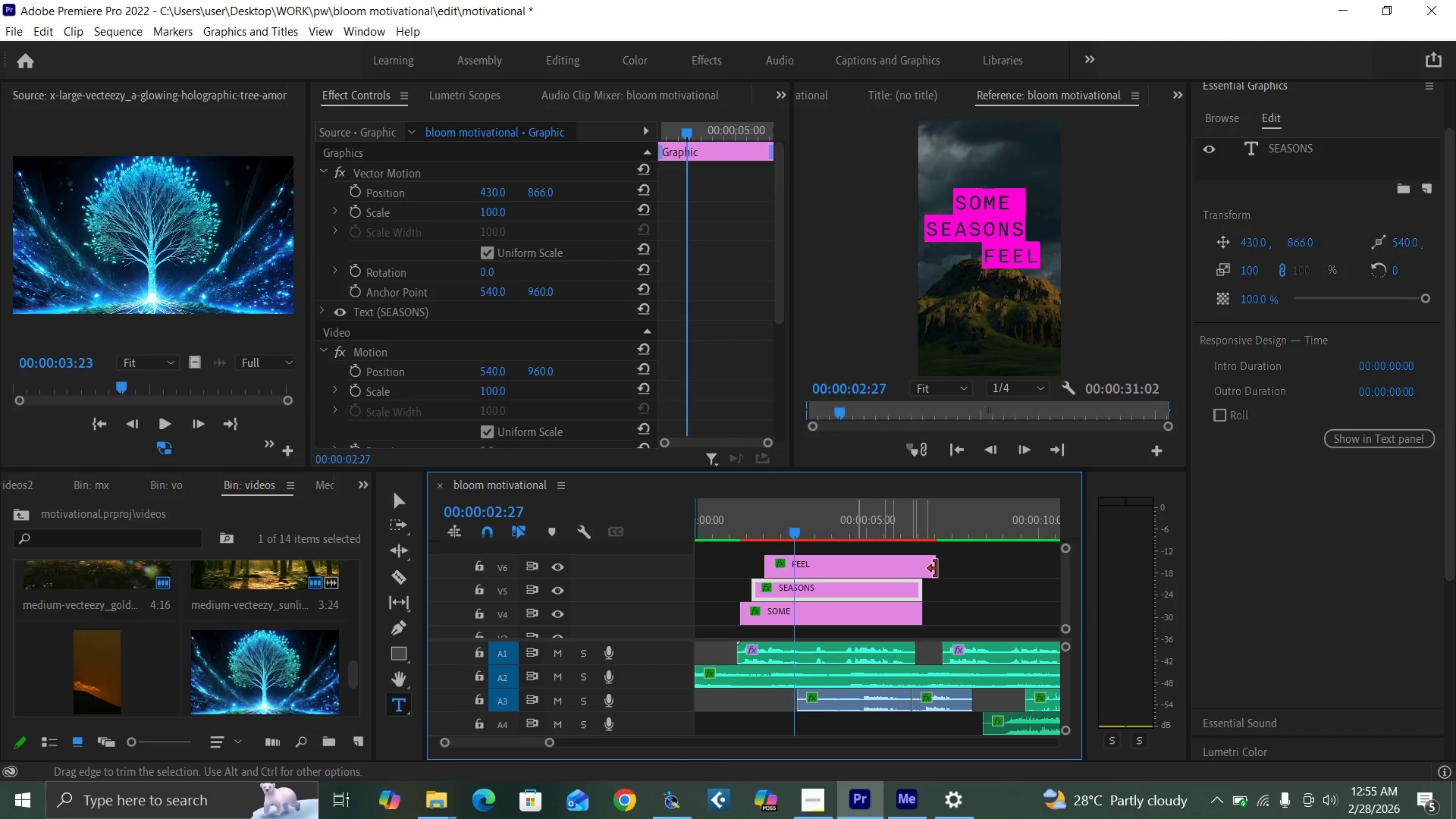 
left_click_drag(start_coordinate=[936, 569], to_coordinate=[927, 569])
 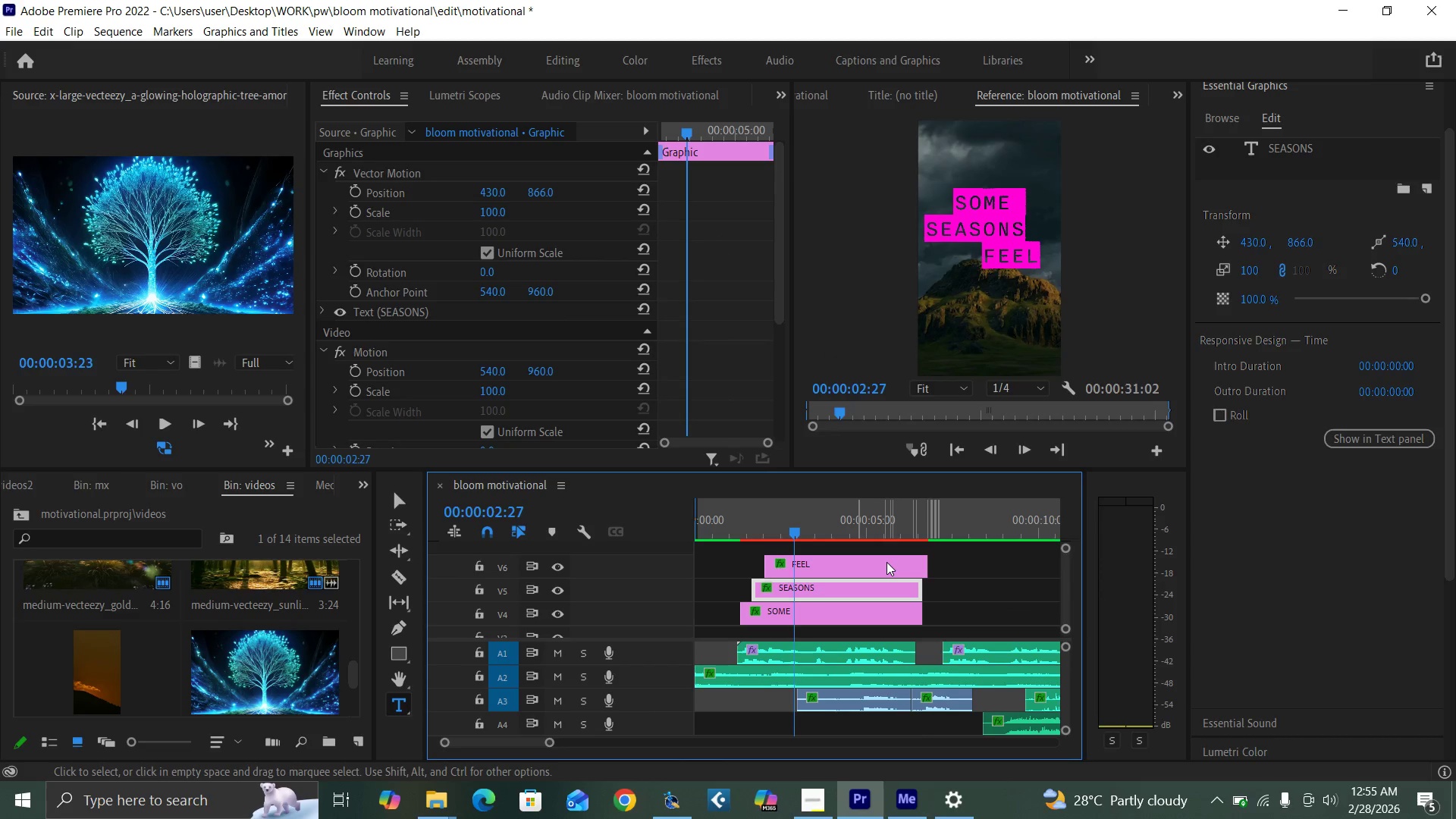 
left_click([886, 562])
 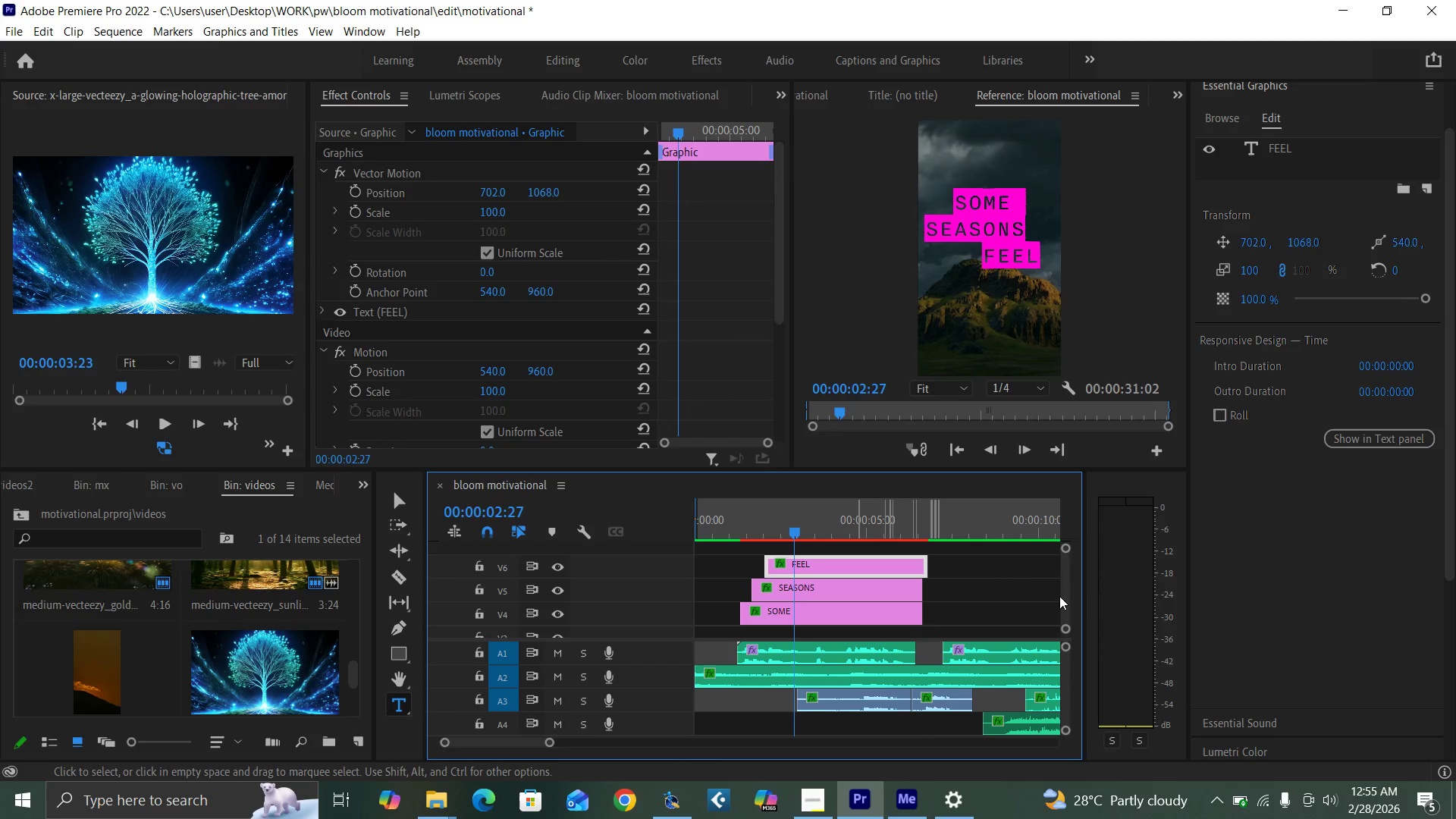 
left_click_drag(start_coordinate=[1063, 598], to_coordinate=[1056, 576])
 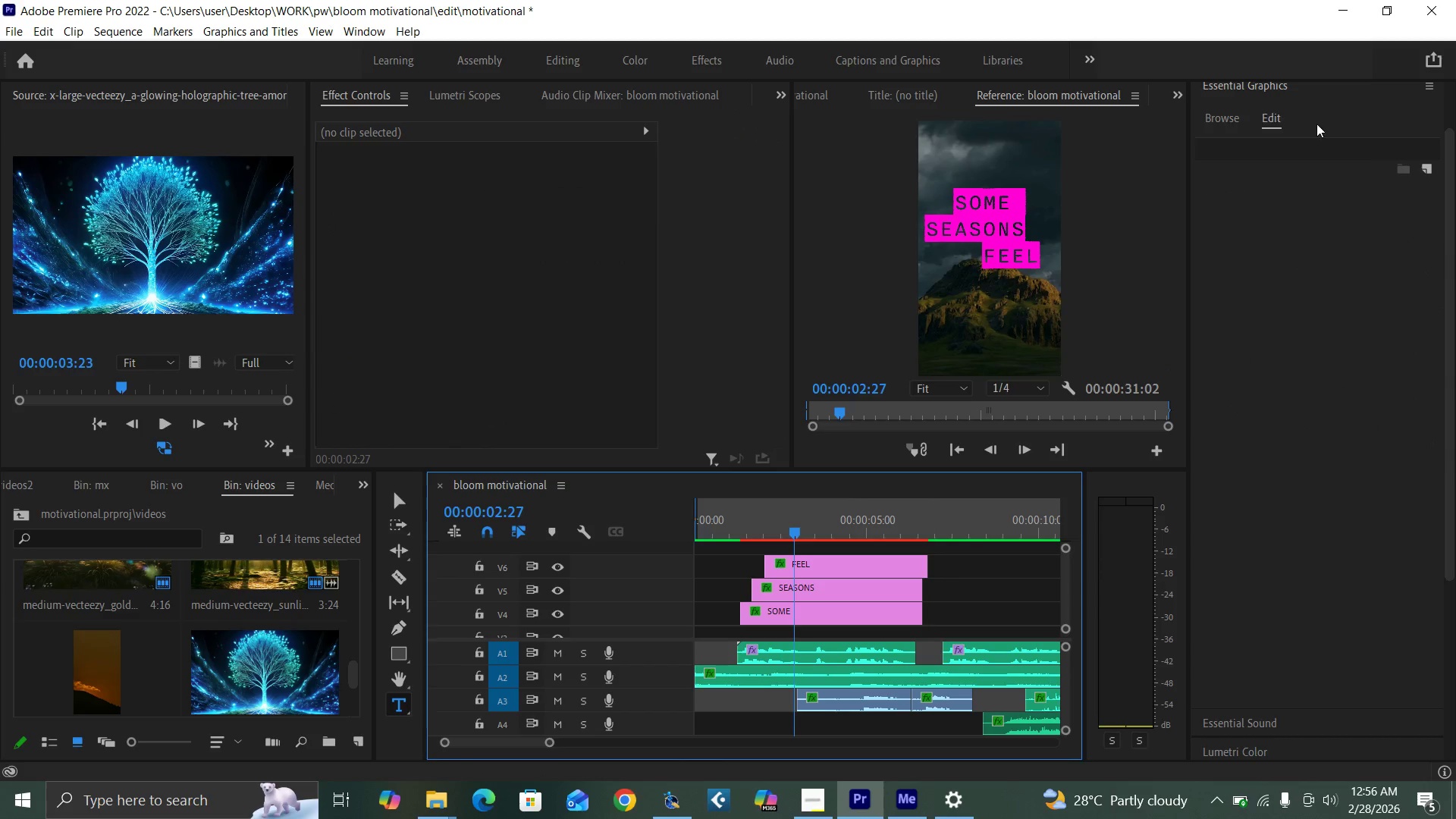 
left_click([1423, 169])
 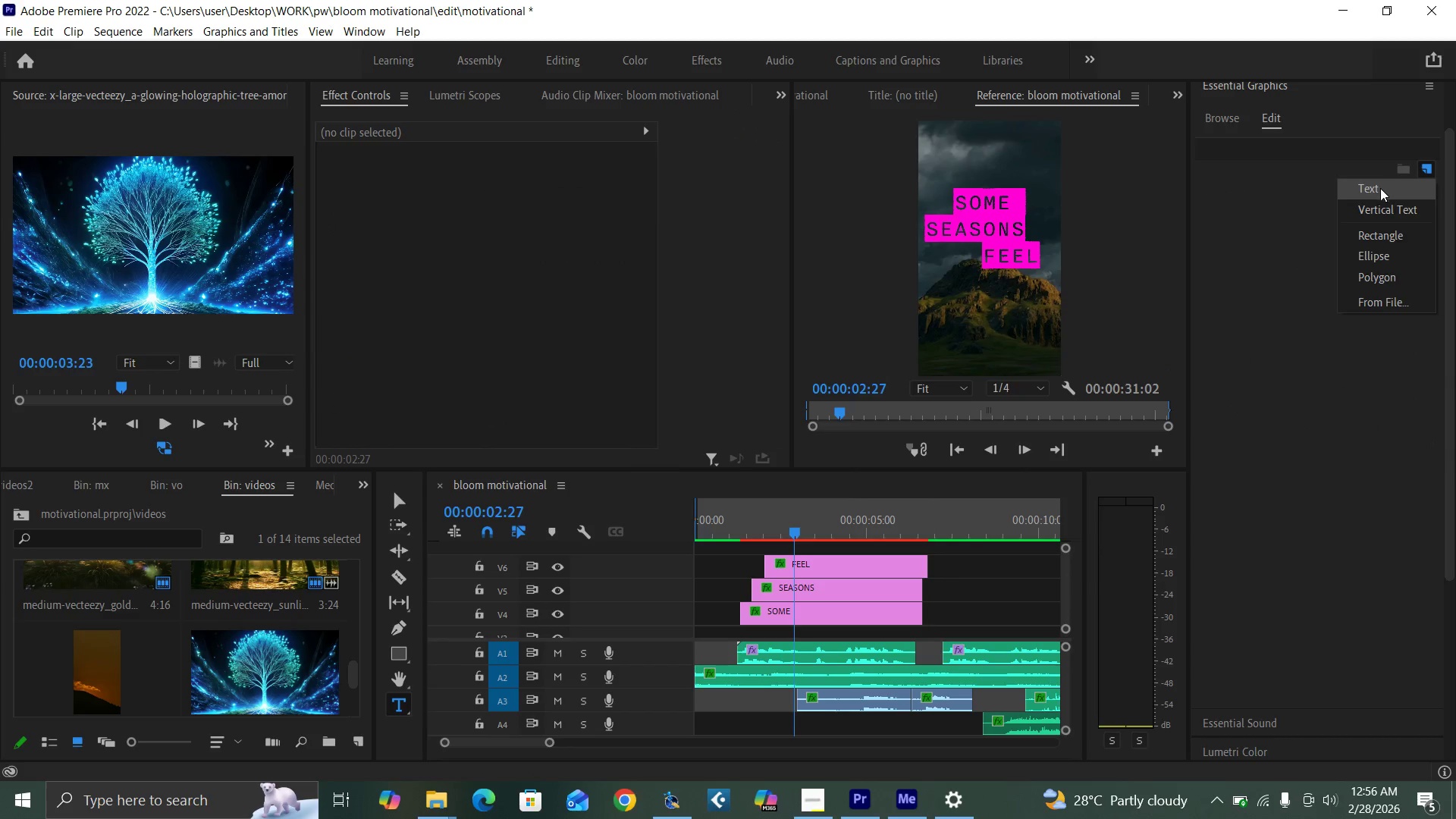 
double_click([1374, 190])
 